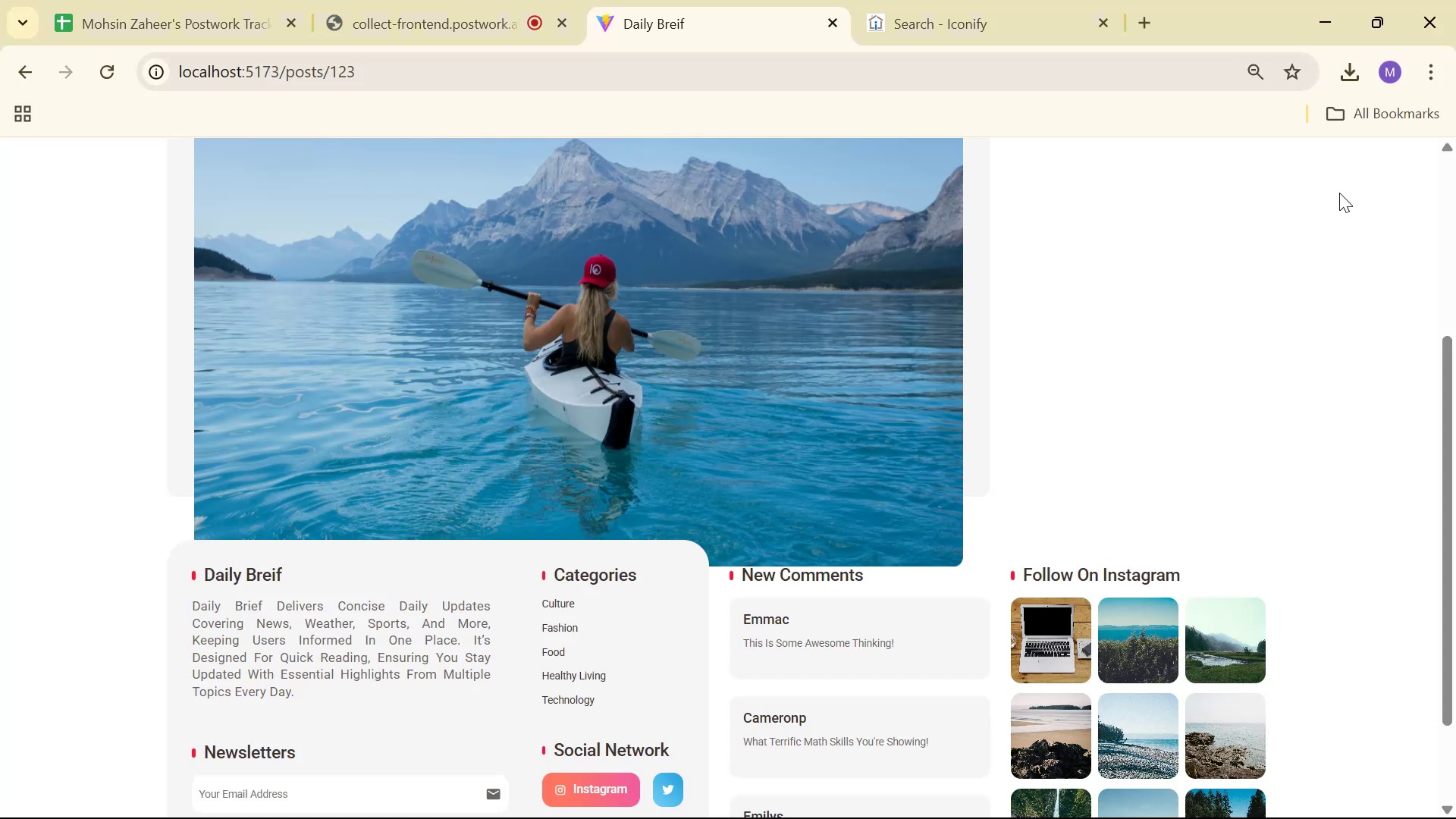 
key(Alt+AltLeft)
 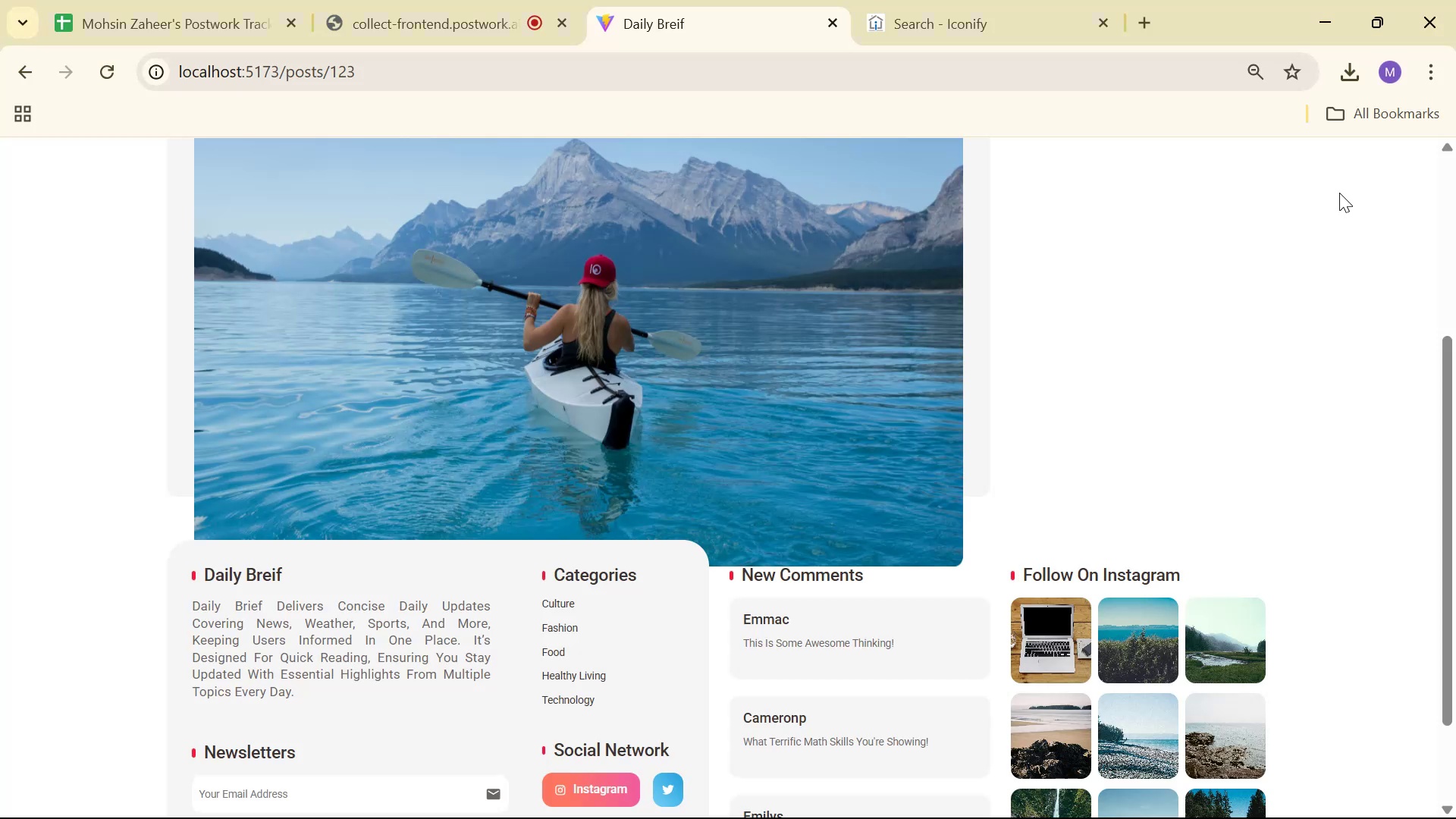 
key(Alt+Tab)
 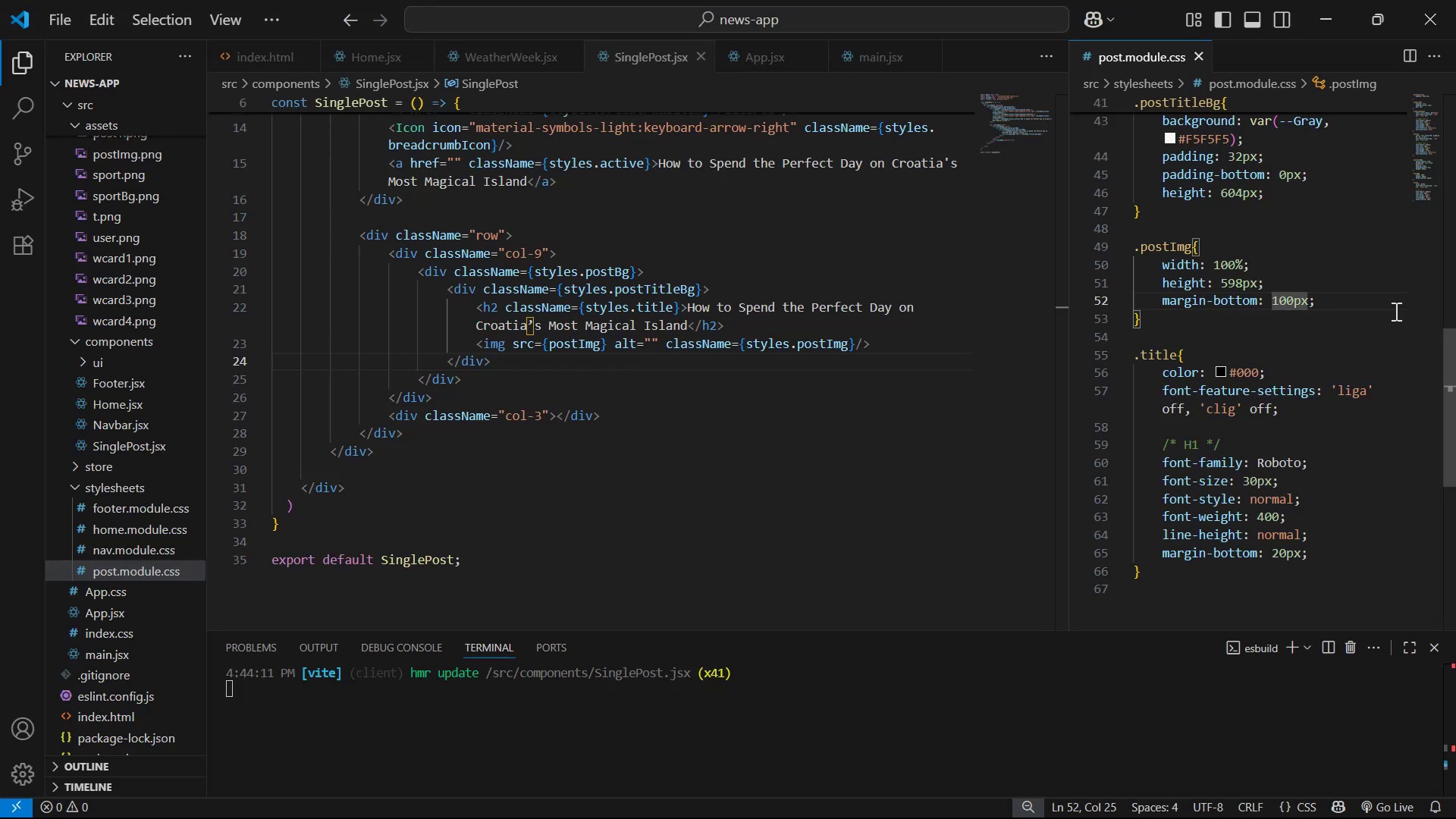 
left_click_drag(start_coordinate=[1363, 284], to_coordinate=[1385, 303])
 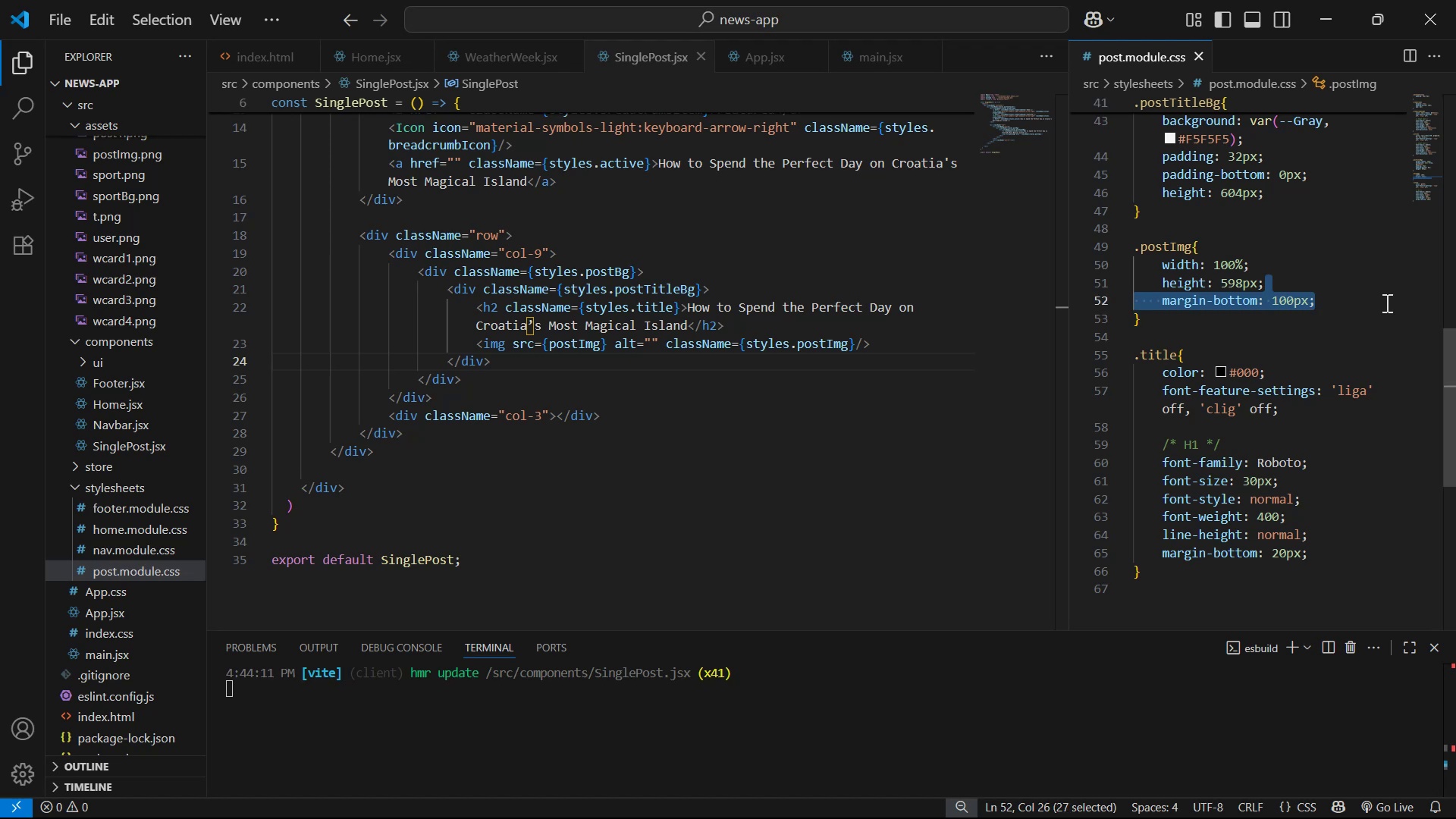 
key(Backspace)
 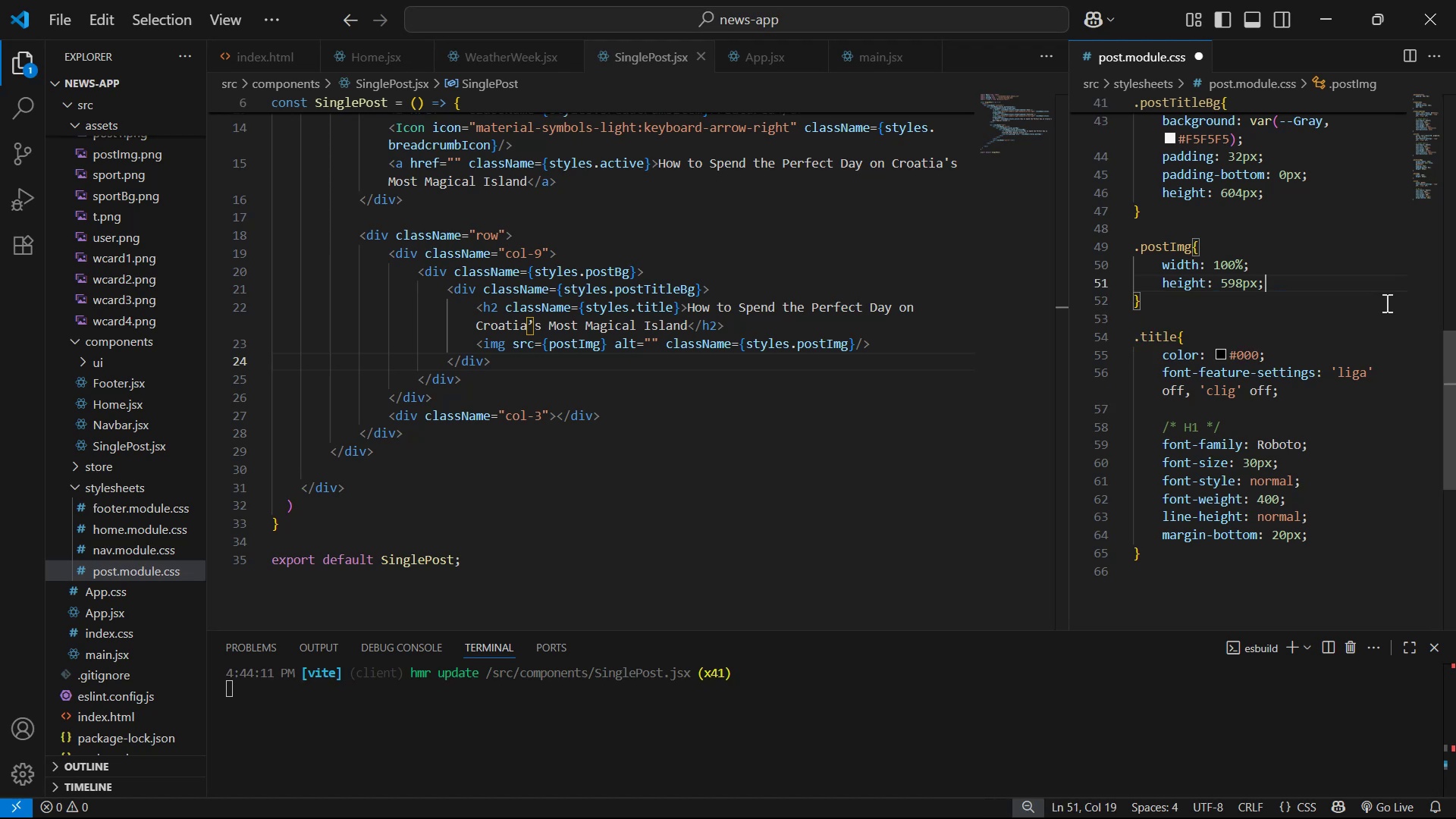 
key(Control+S)
 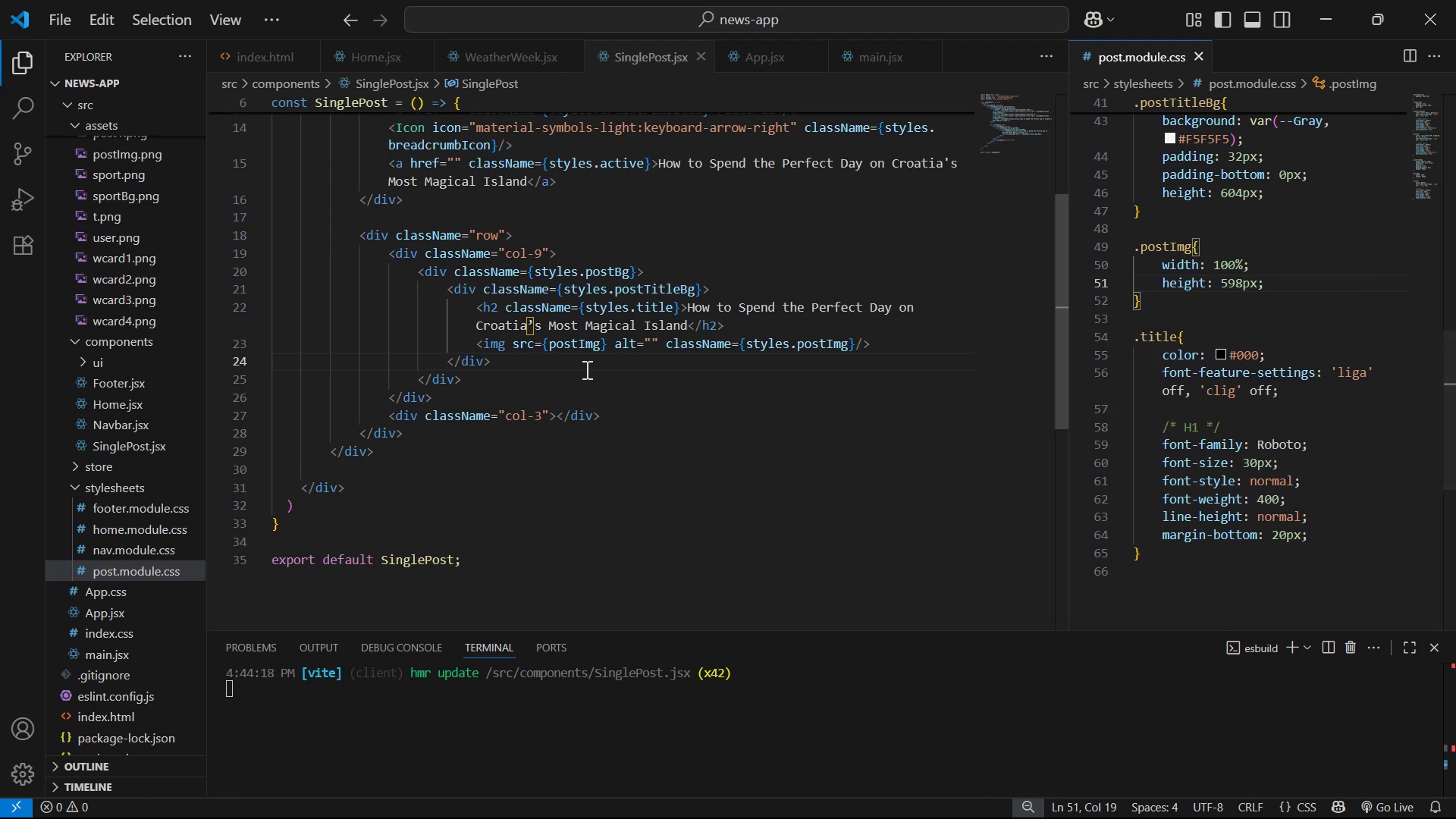 
left_click([592, 362])
 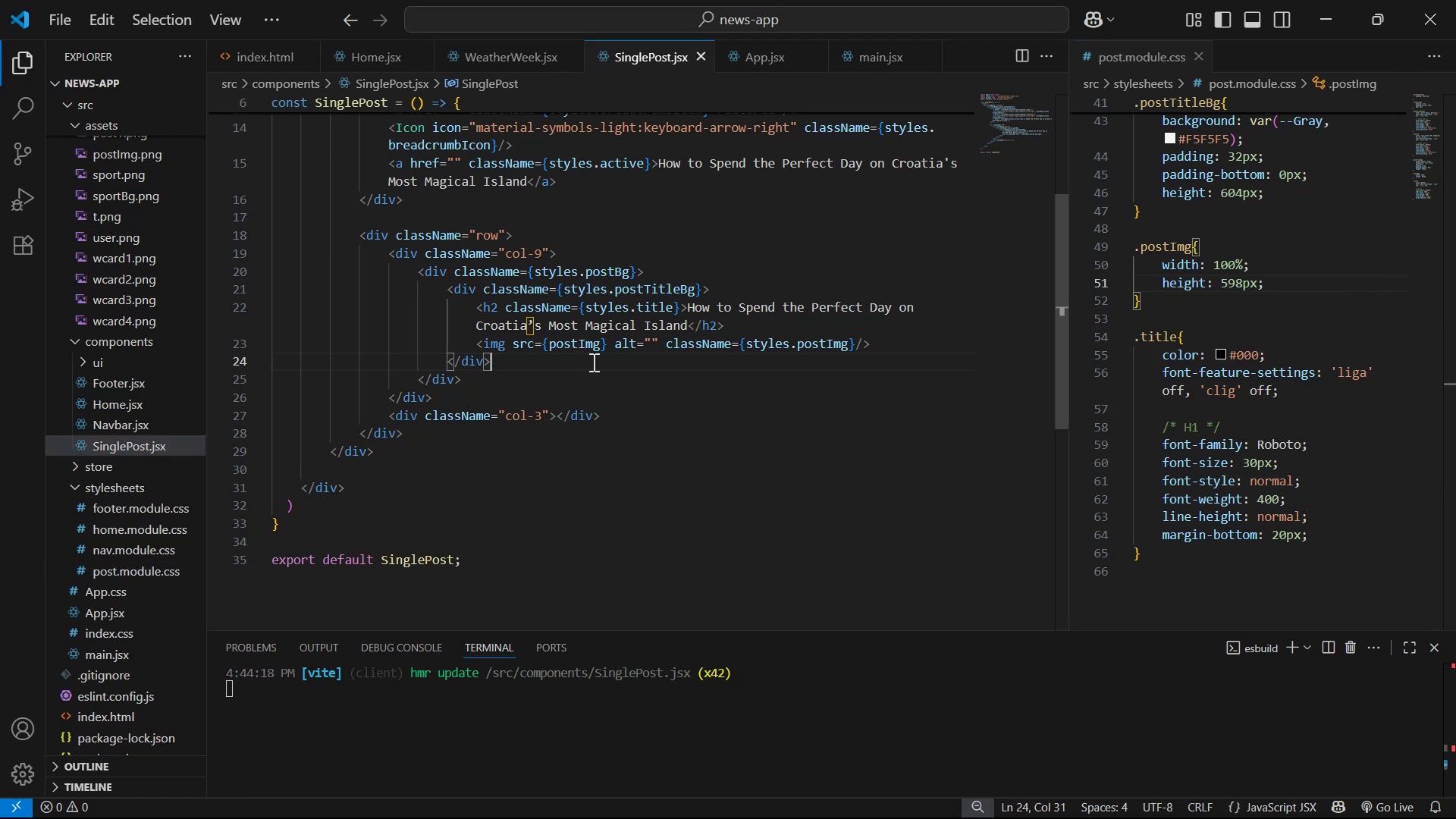 
key(Control+Z)
 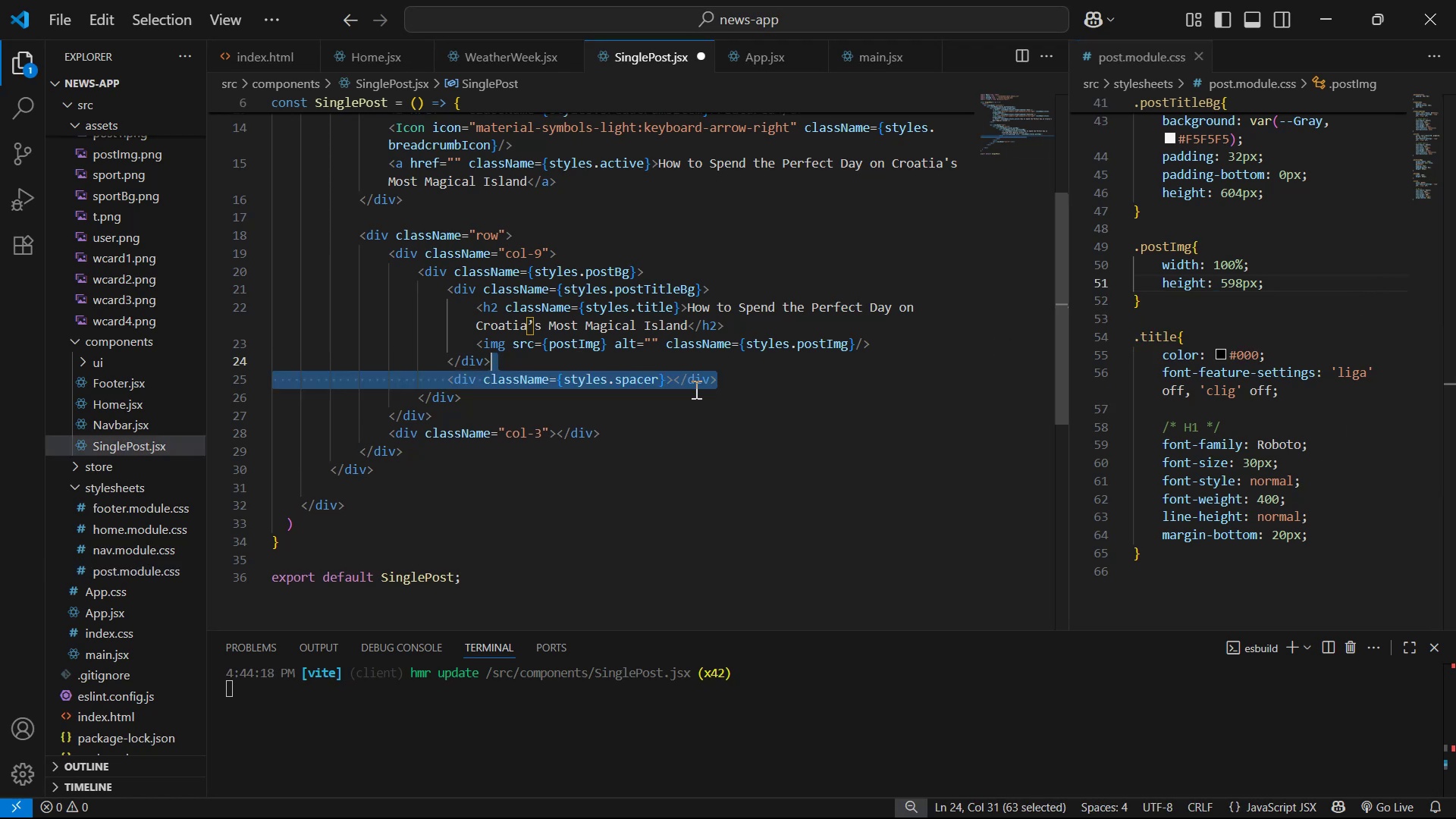 
key(Control+S)
 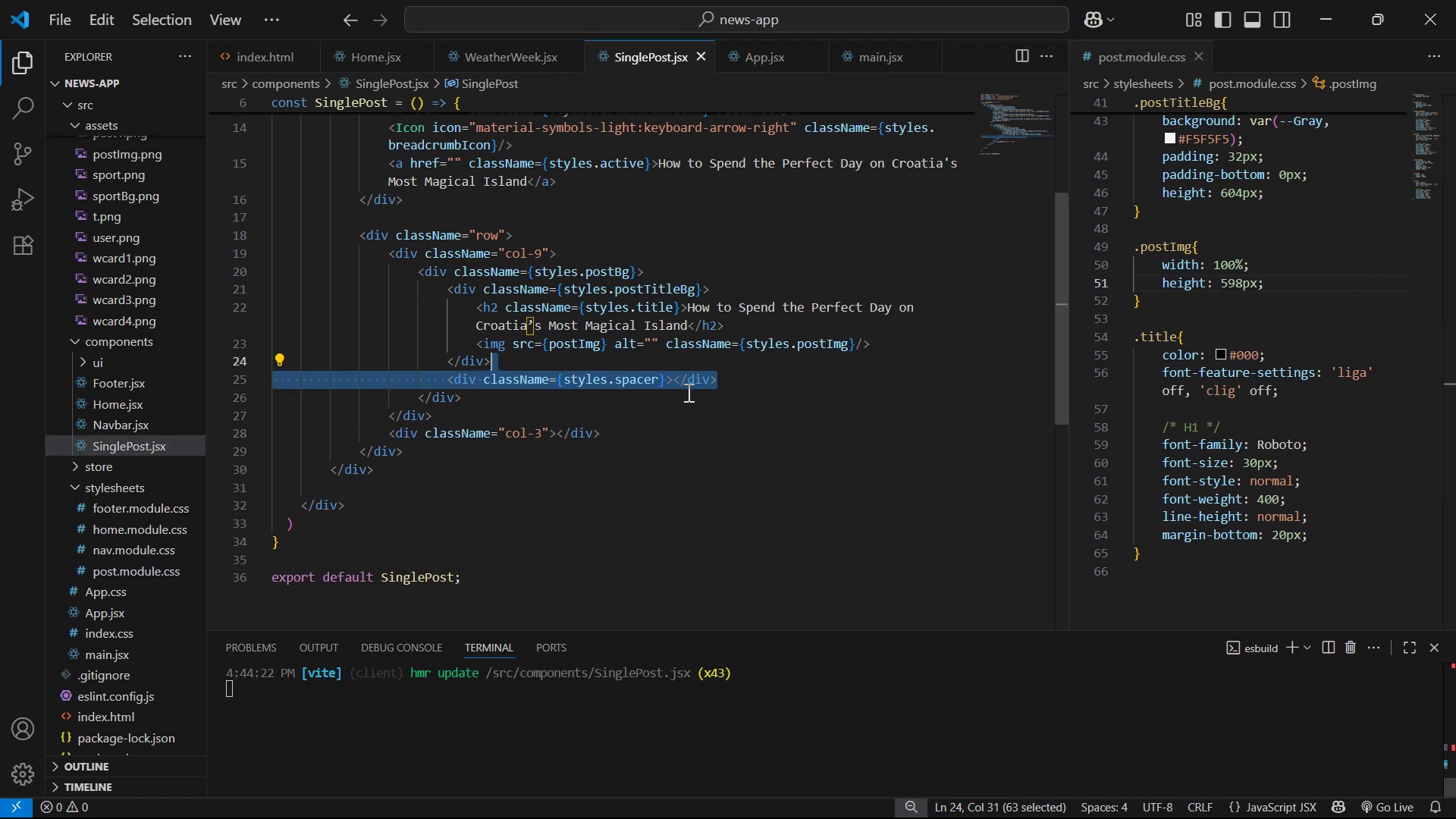 
left_click([671, 422])
 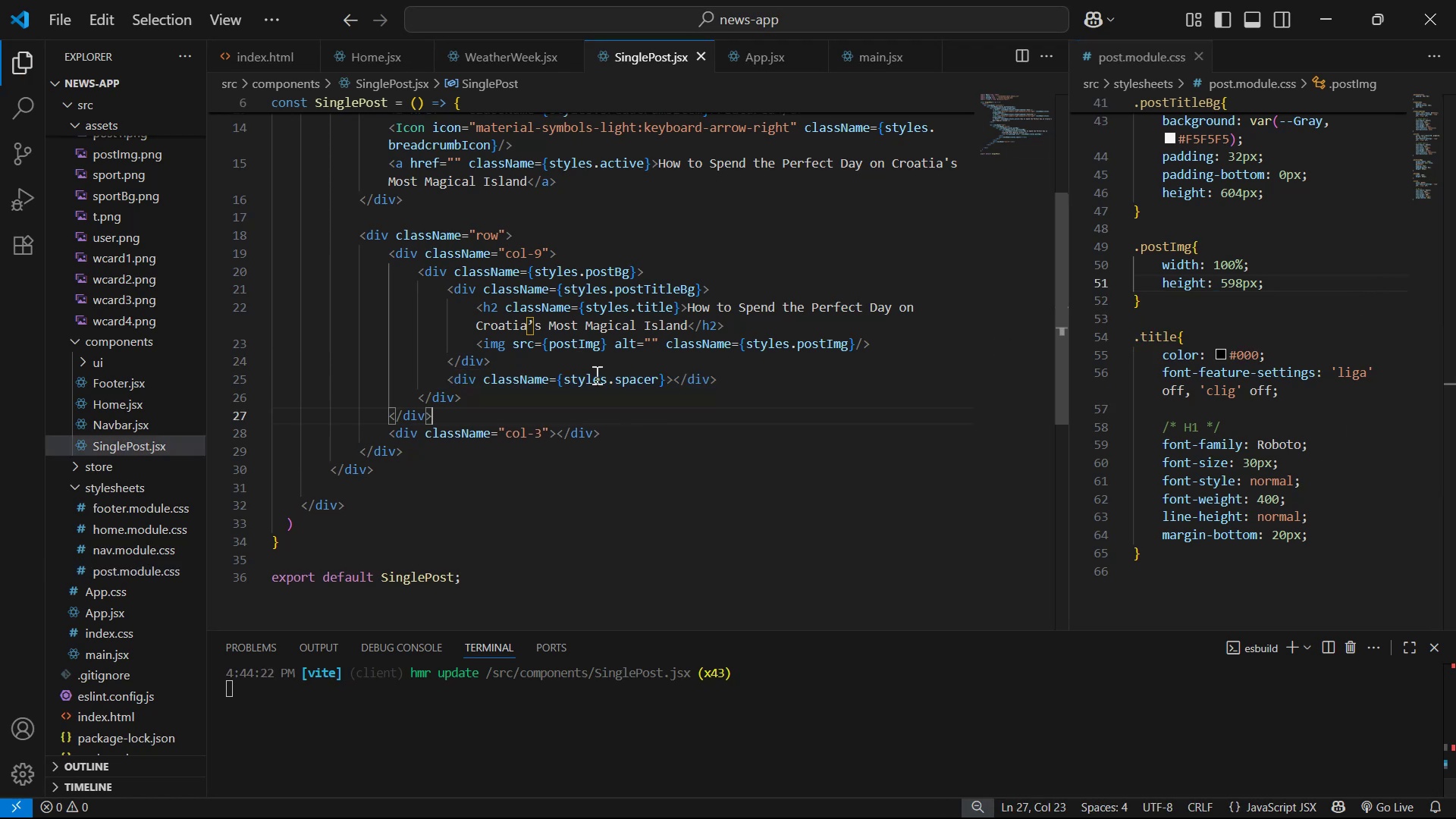 
left_click_drag(start_coordinate=[605, 378], to_coordinate=[658, 371])
 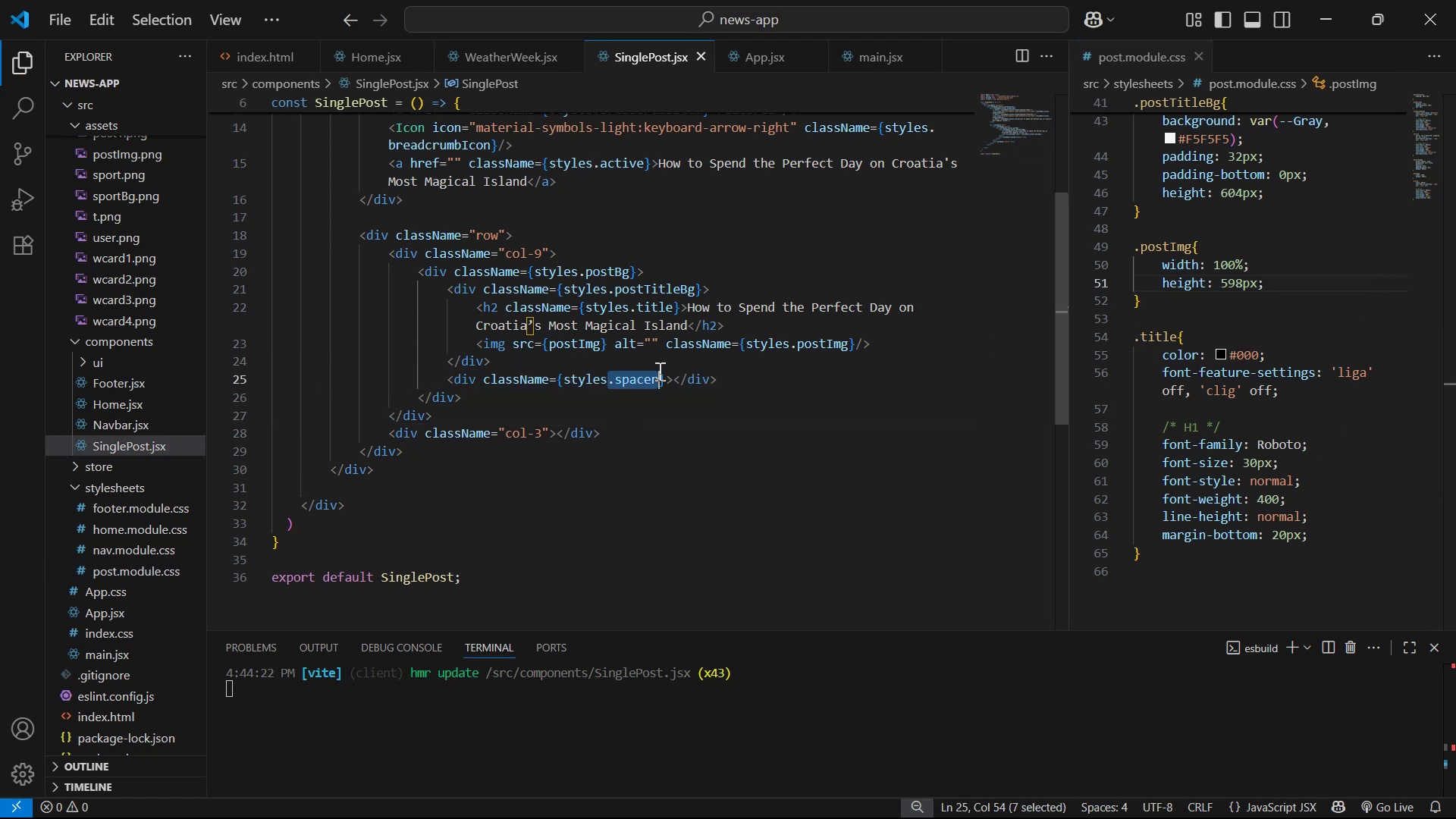 
key(Control+C)
 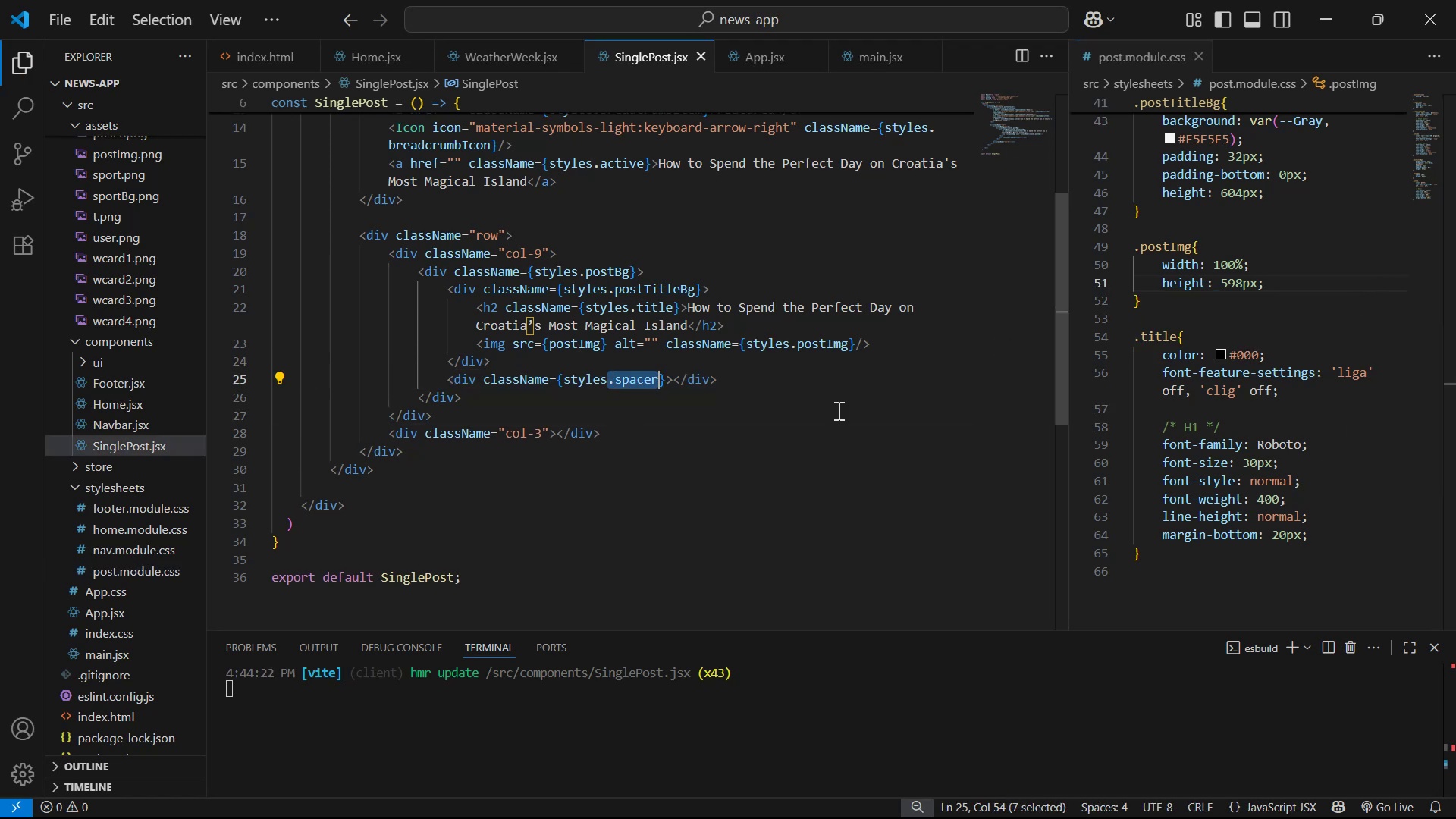 
scroll: coordinate [1221, 448], scroll_direction: down, amount: 2.0
 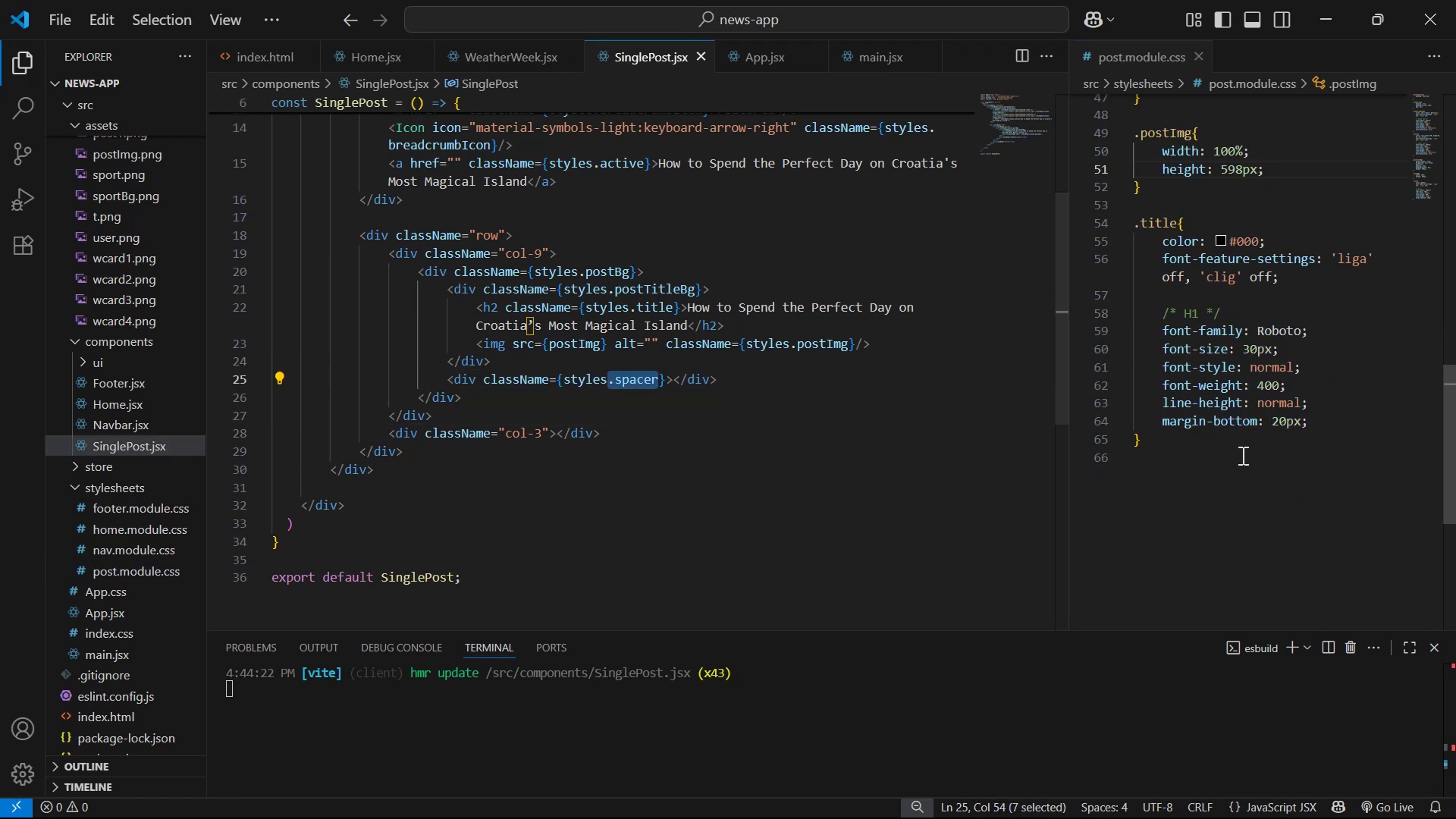 
left_click([1257, 444])
 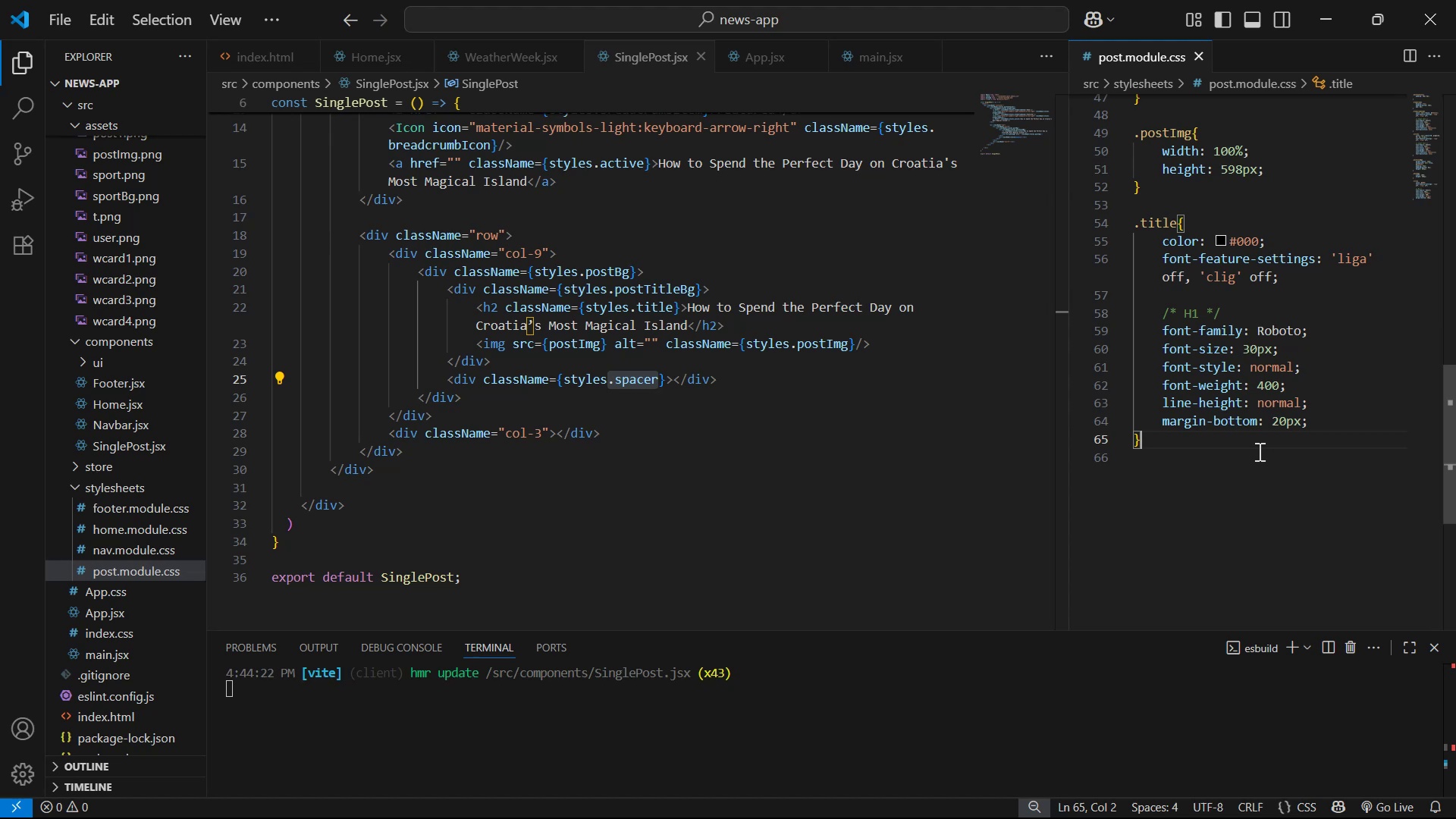 
key(Control+Enter)
 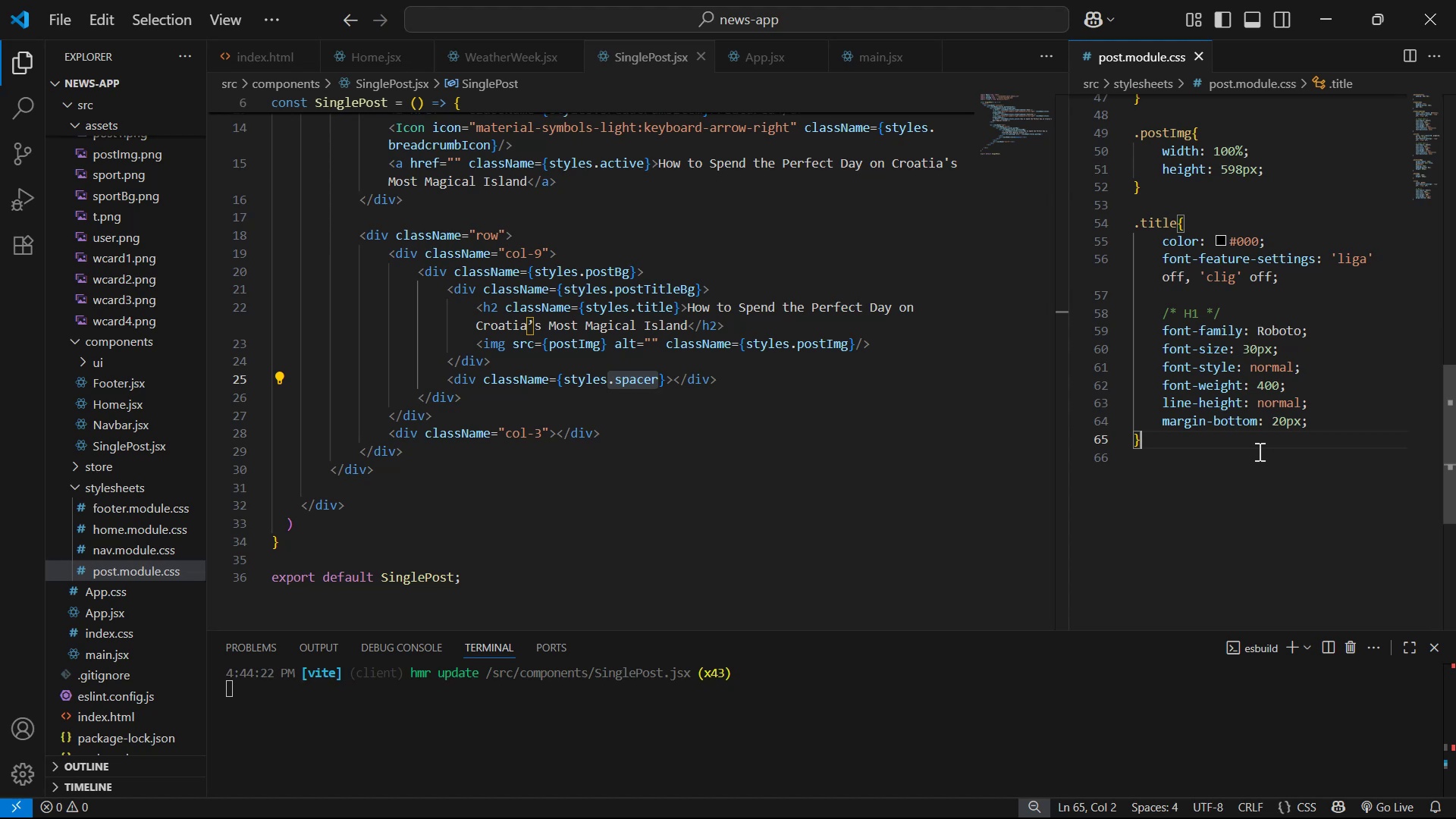 
key(Enter)
 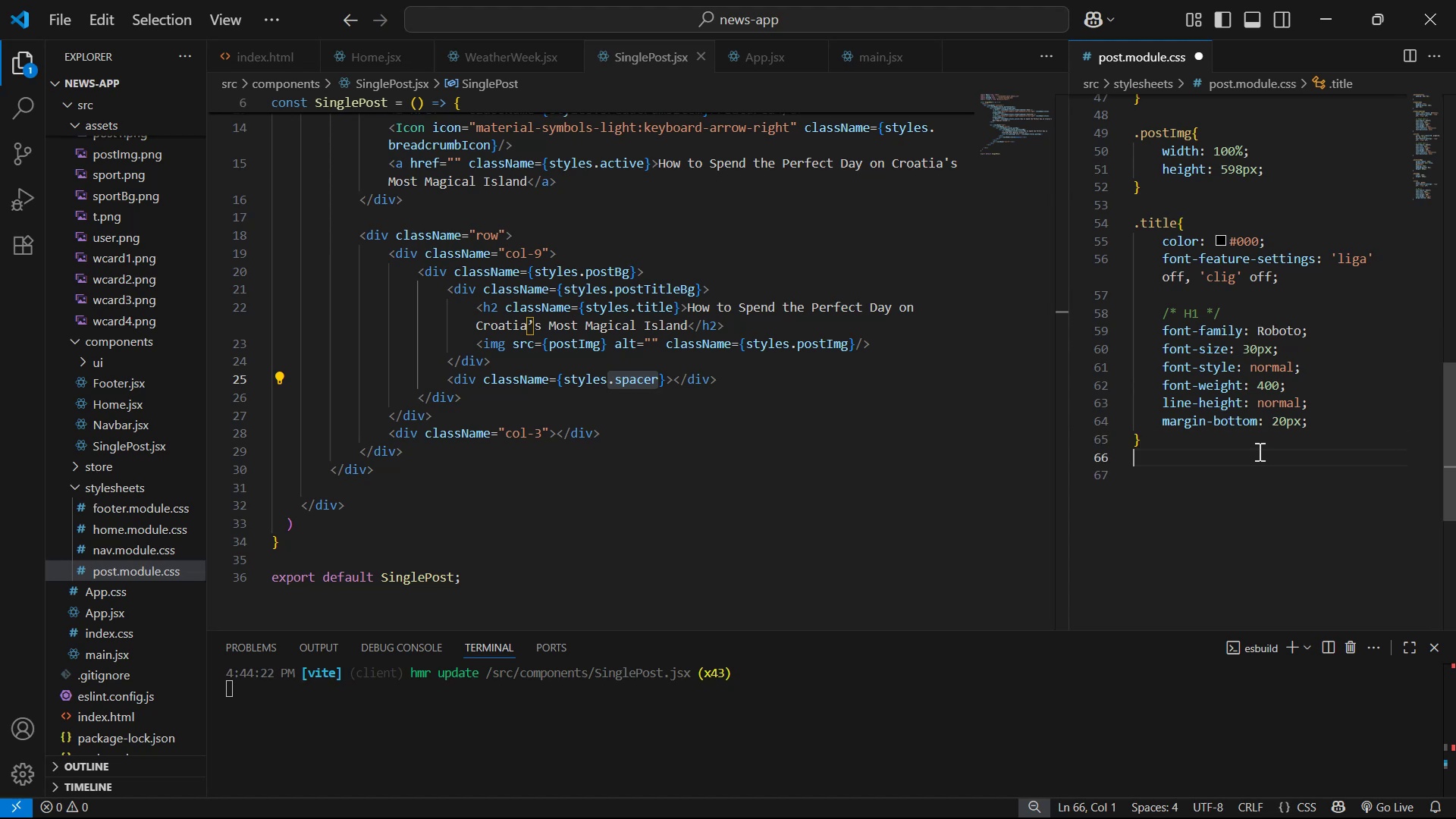 
key(Control+ControlLeft)
 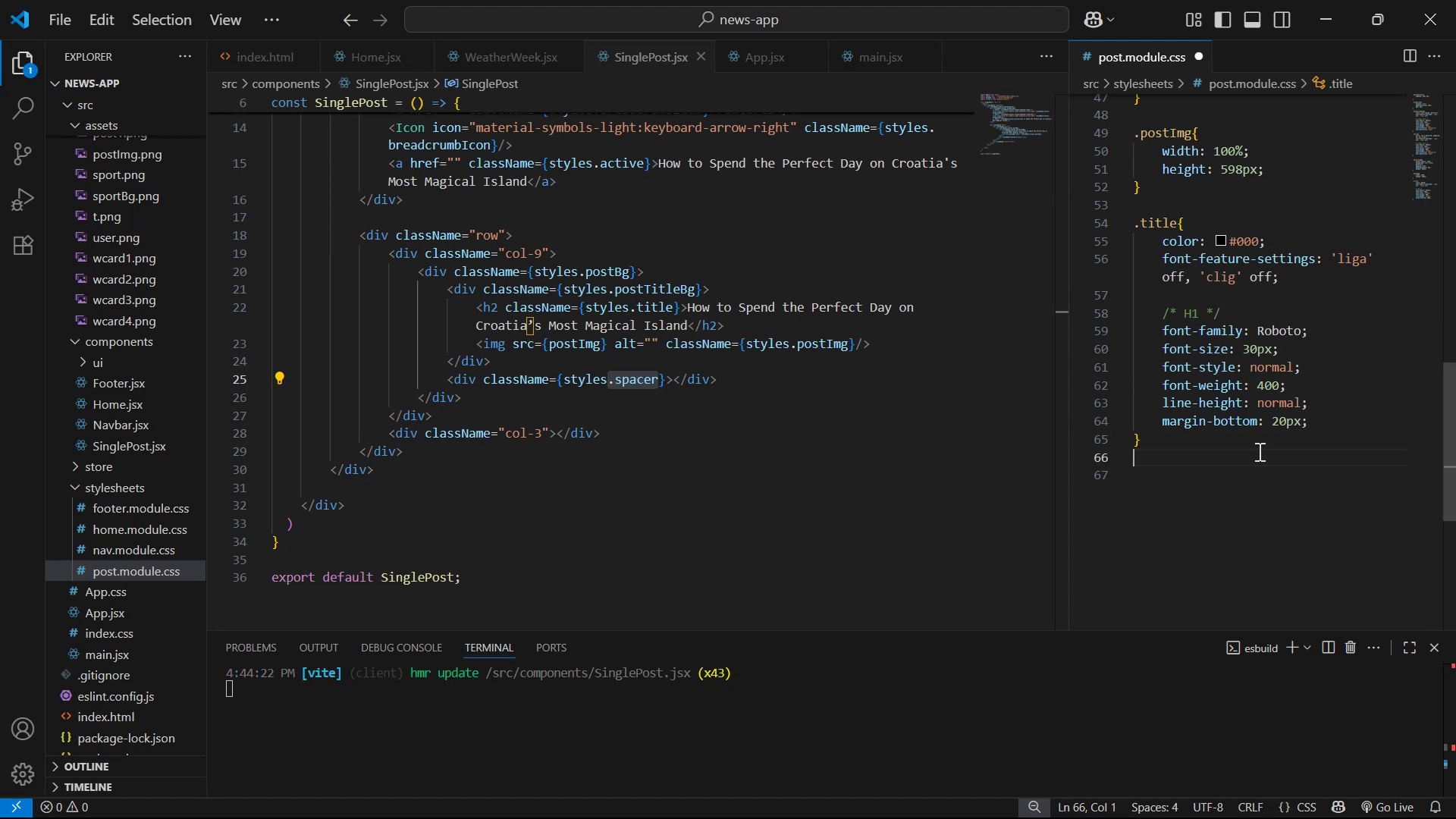 
key(Control+V)
 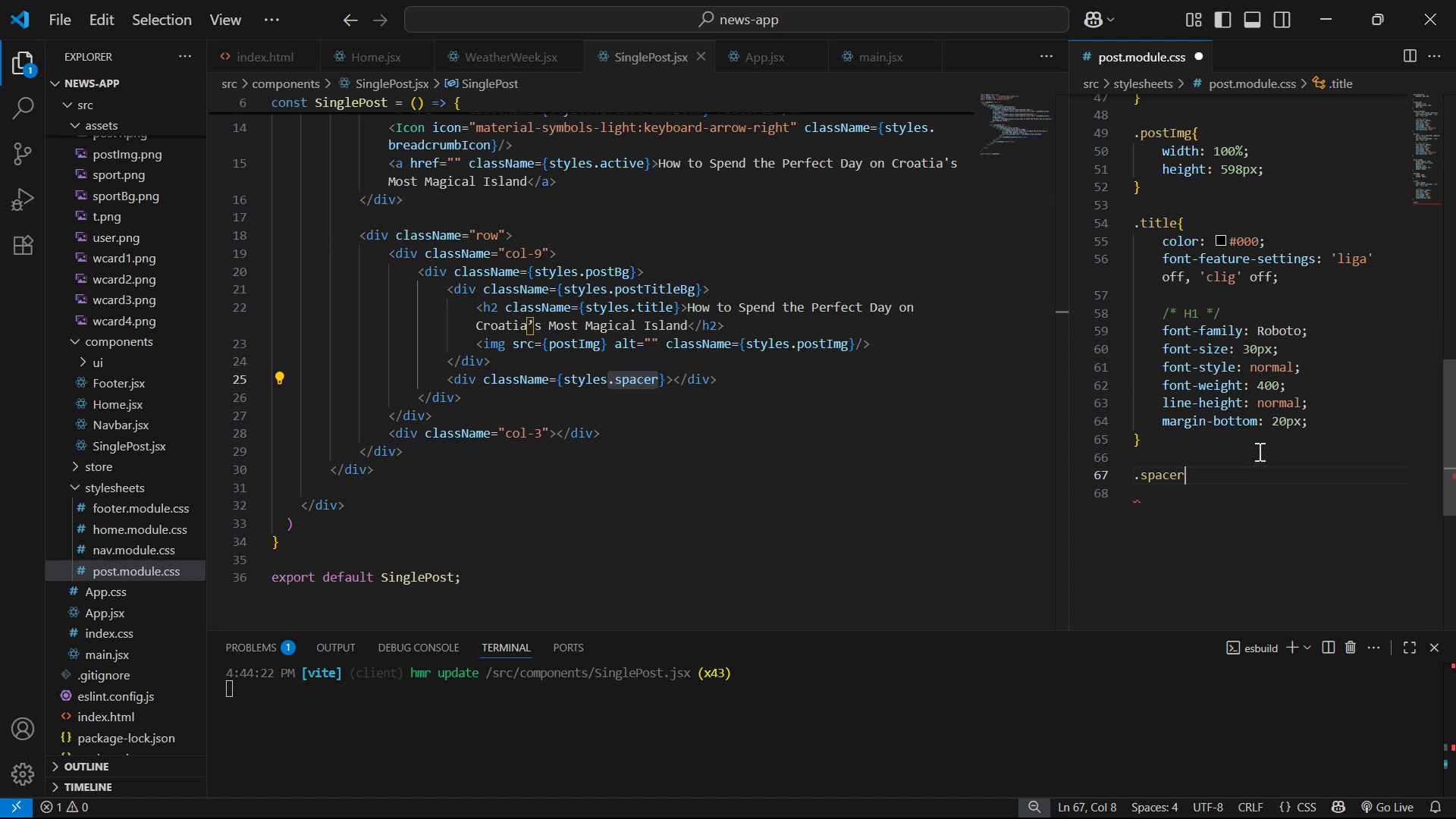 
key(Shift+BracketLeft)
 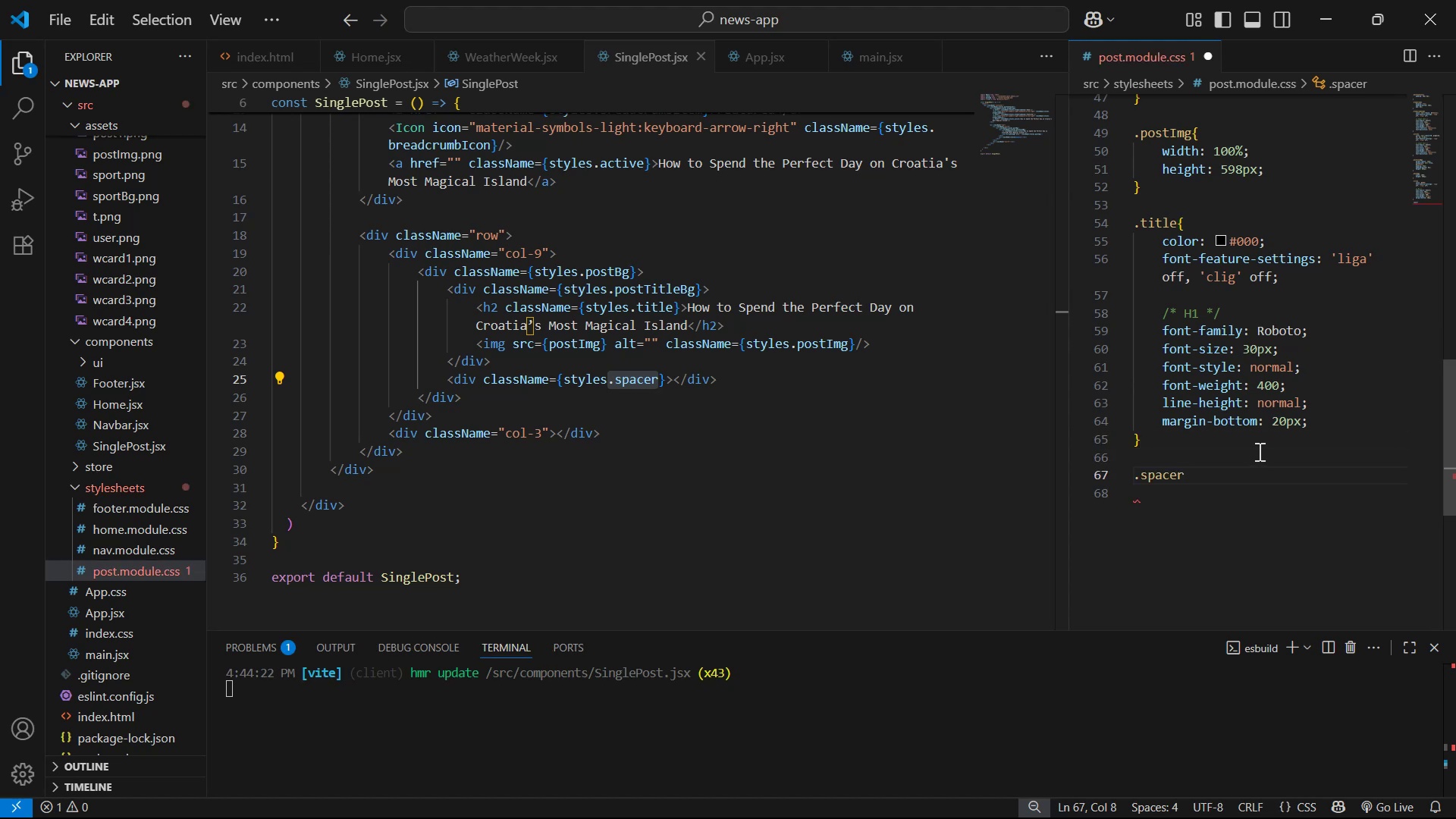 
key(Shift+Enter)
 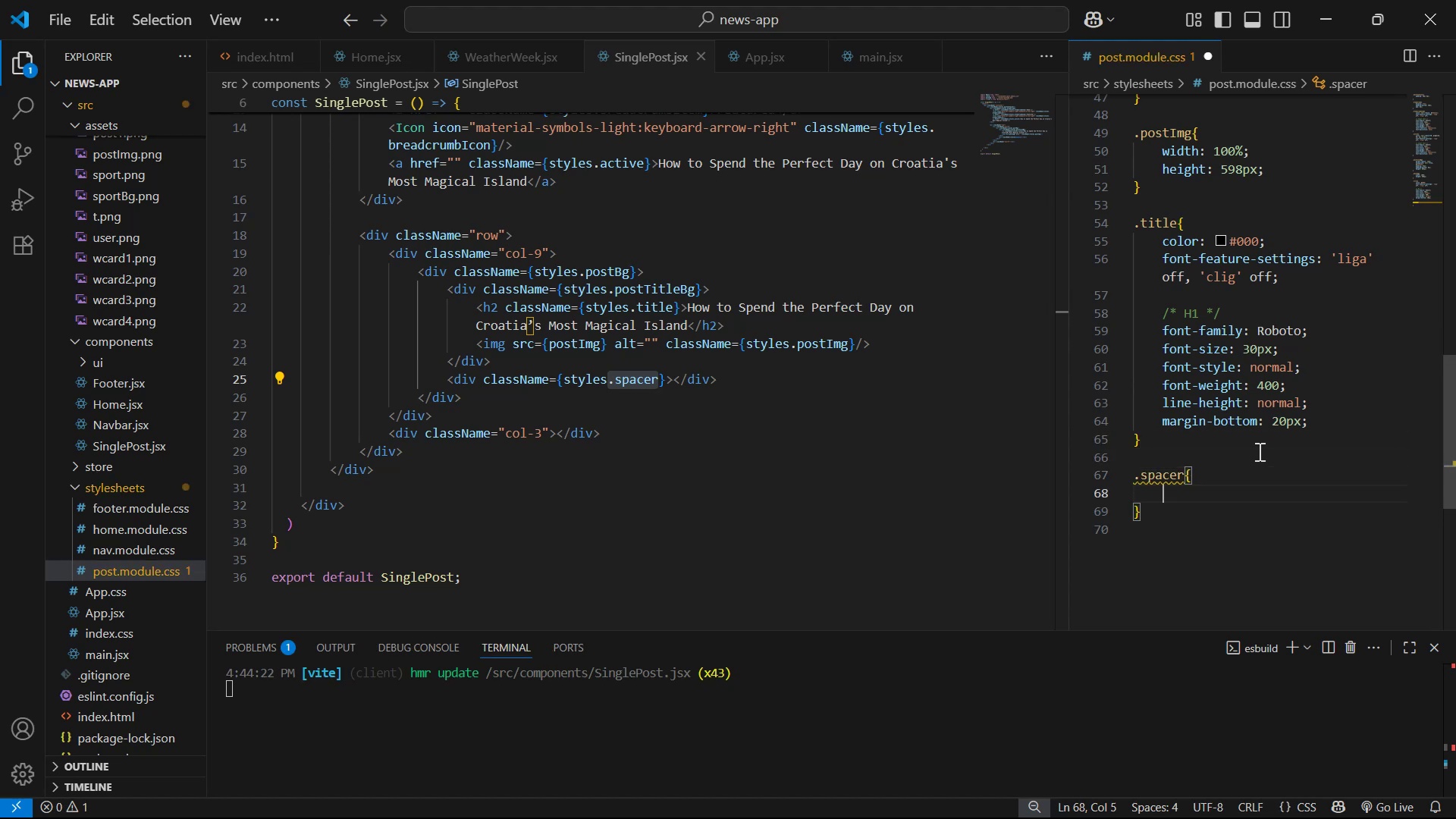 
type(ma)
 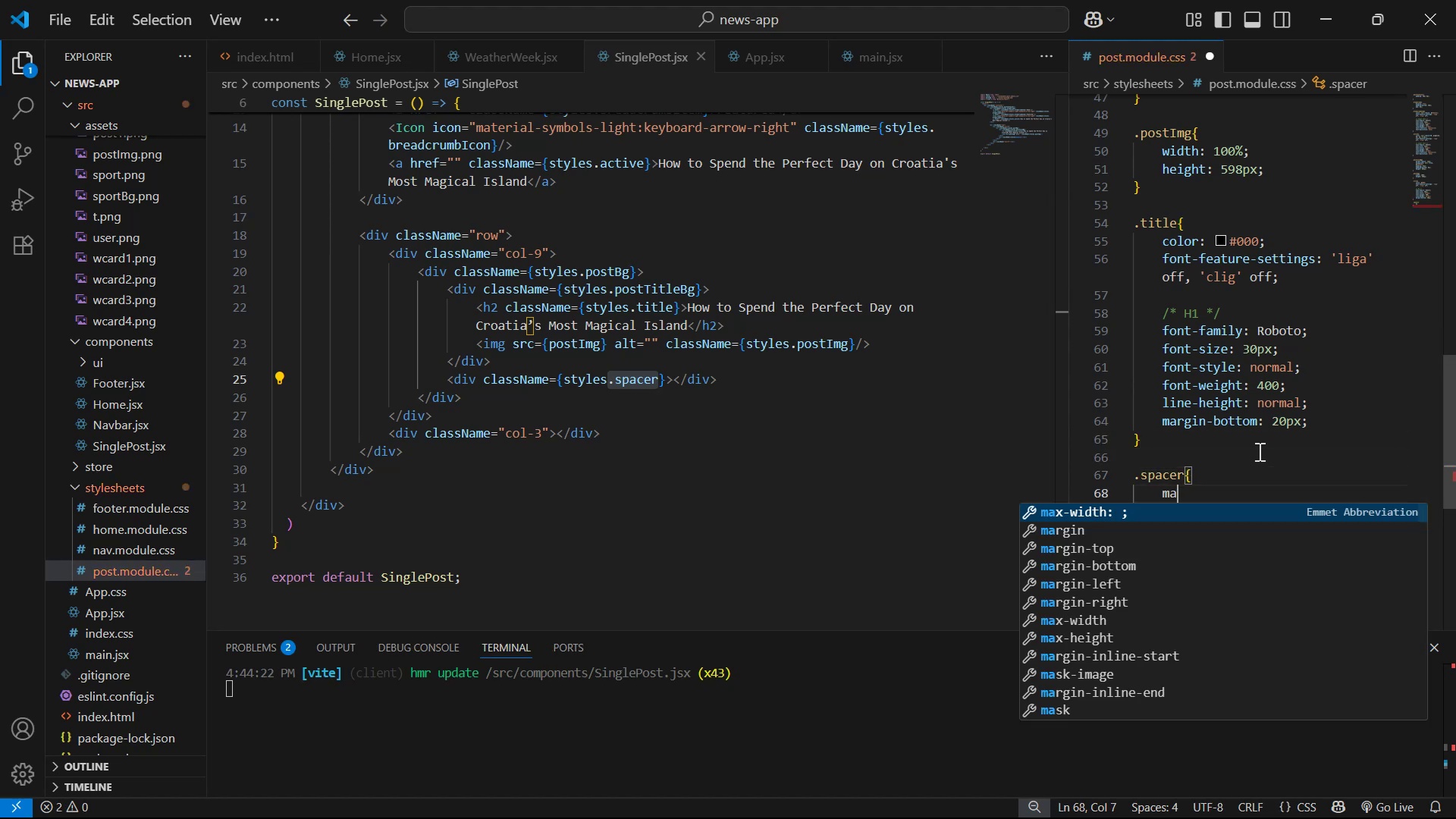 
key(ArrowDown)
 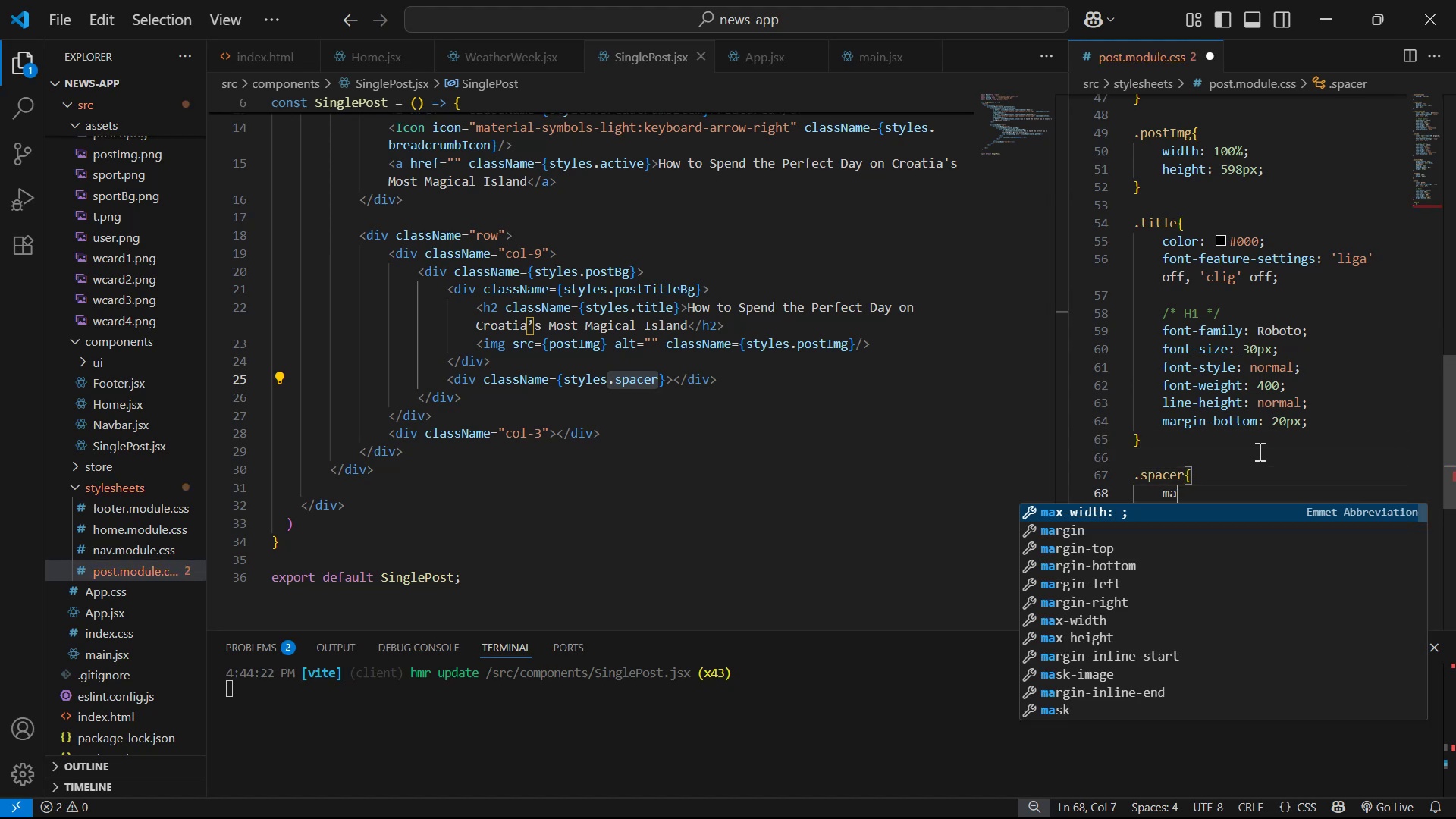 
key(ArrowDown)
 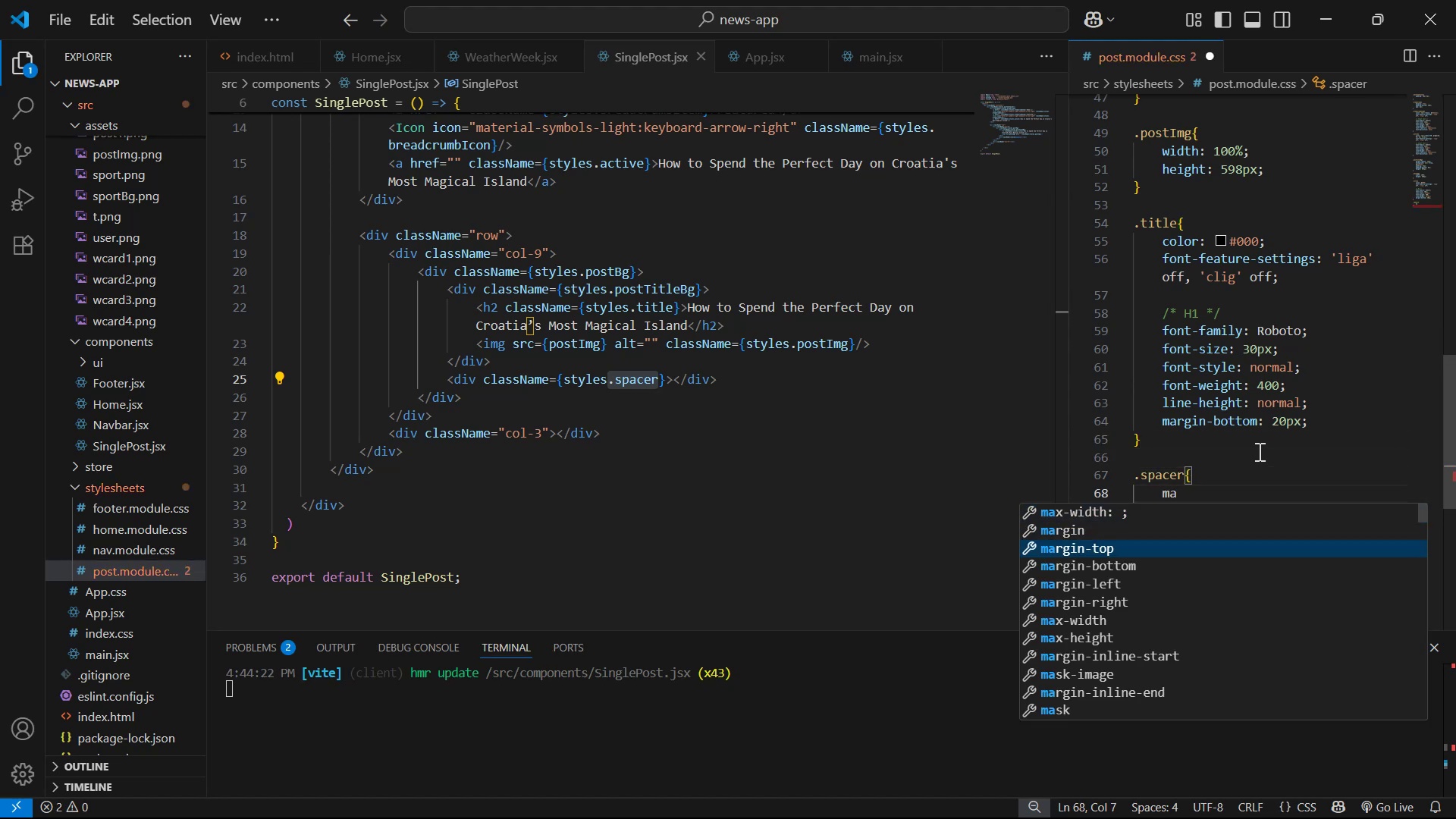 
key(ArrowDown)
 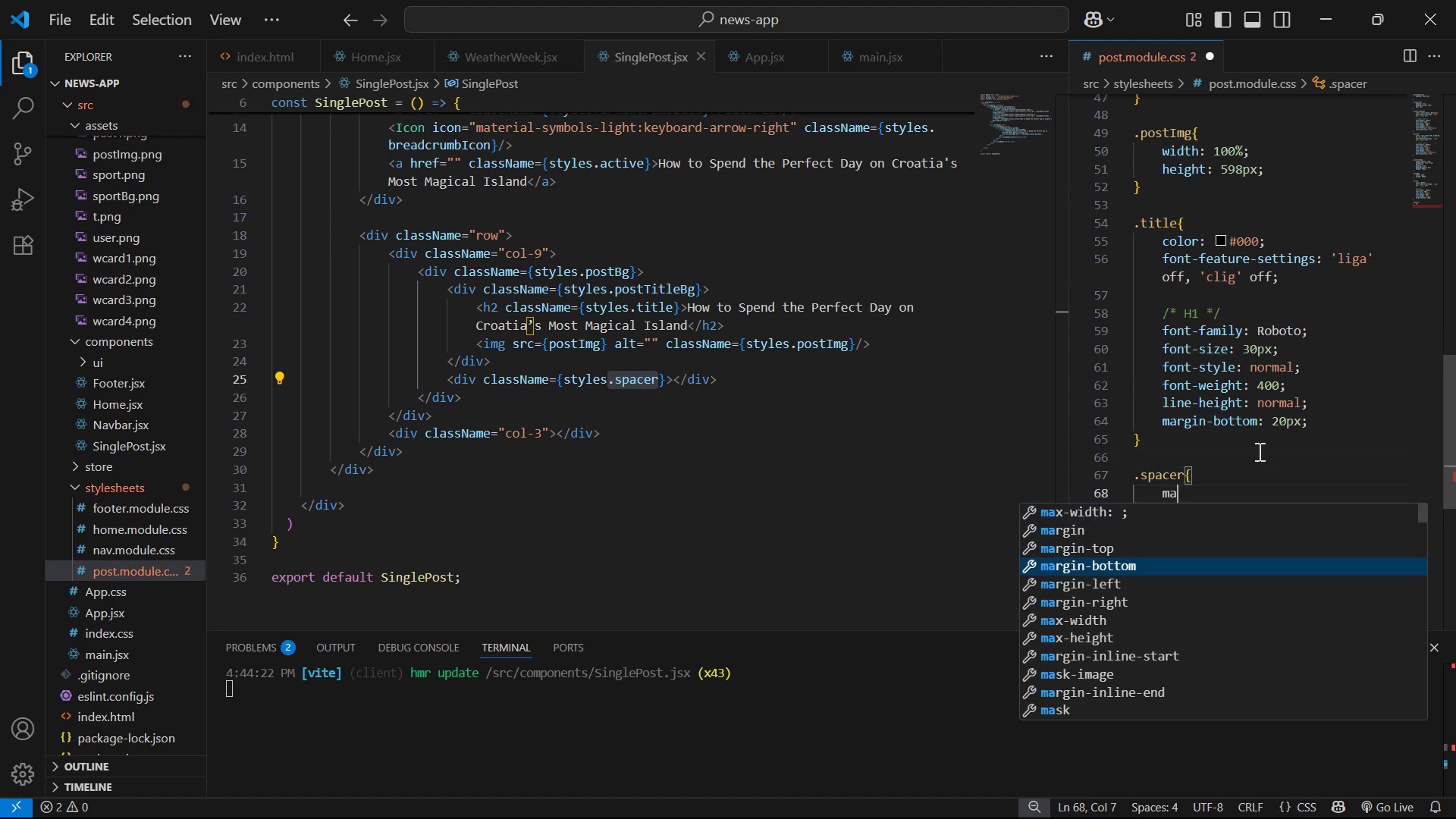 
key(Enter)
 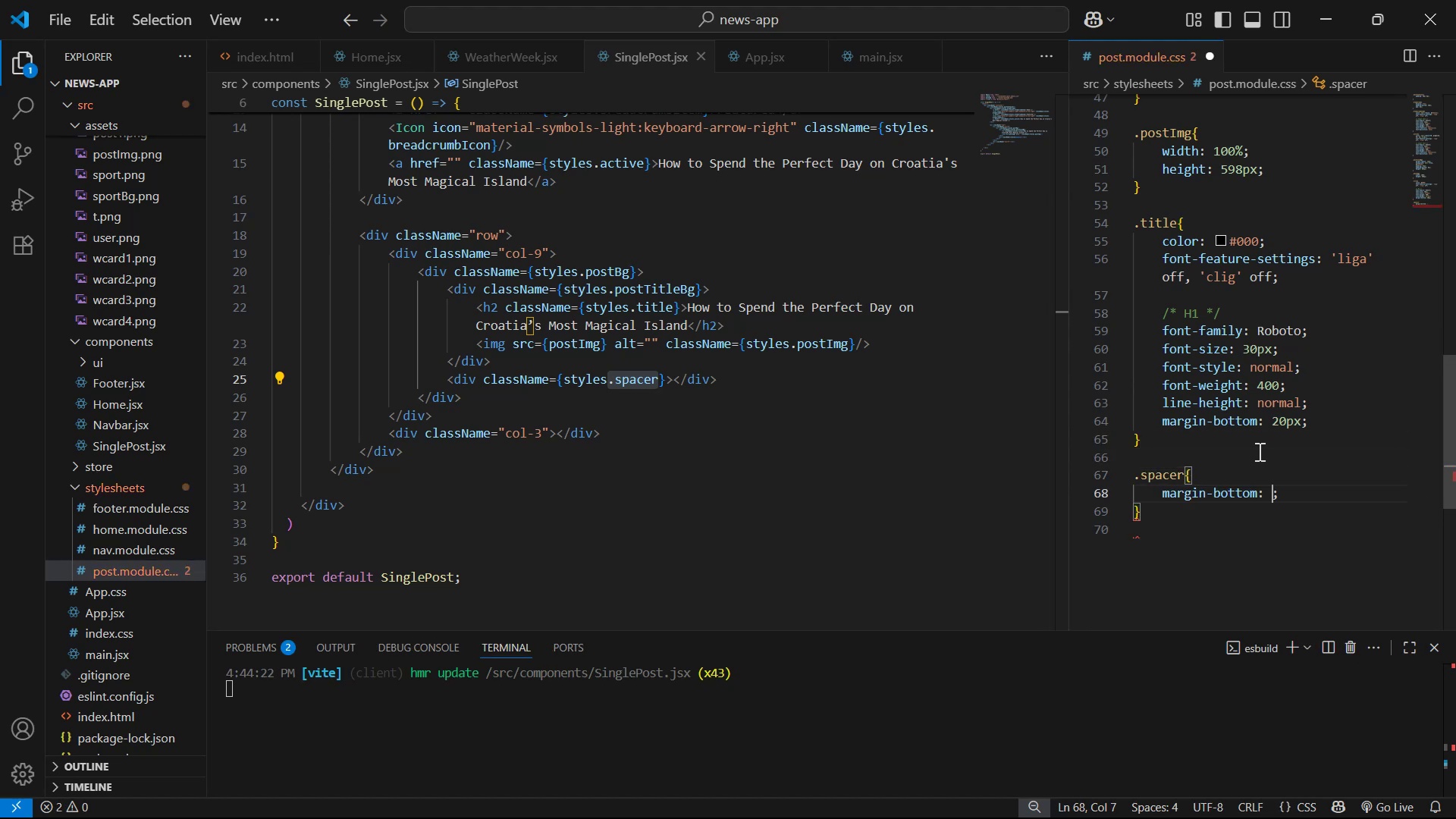 
type(100px)
 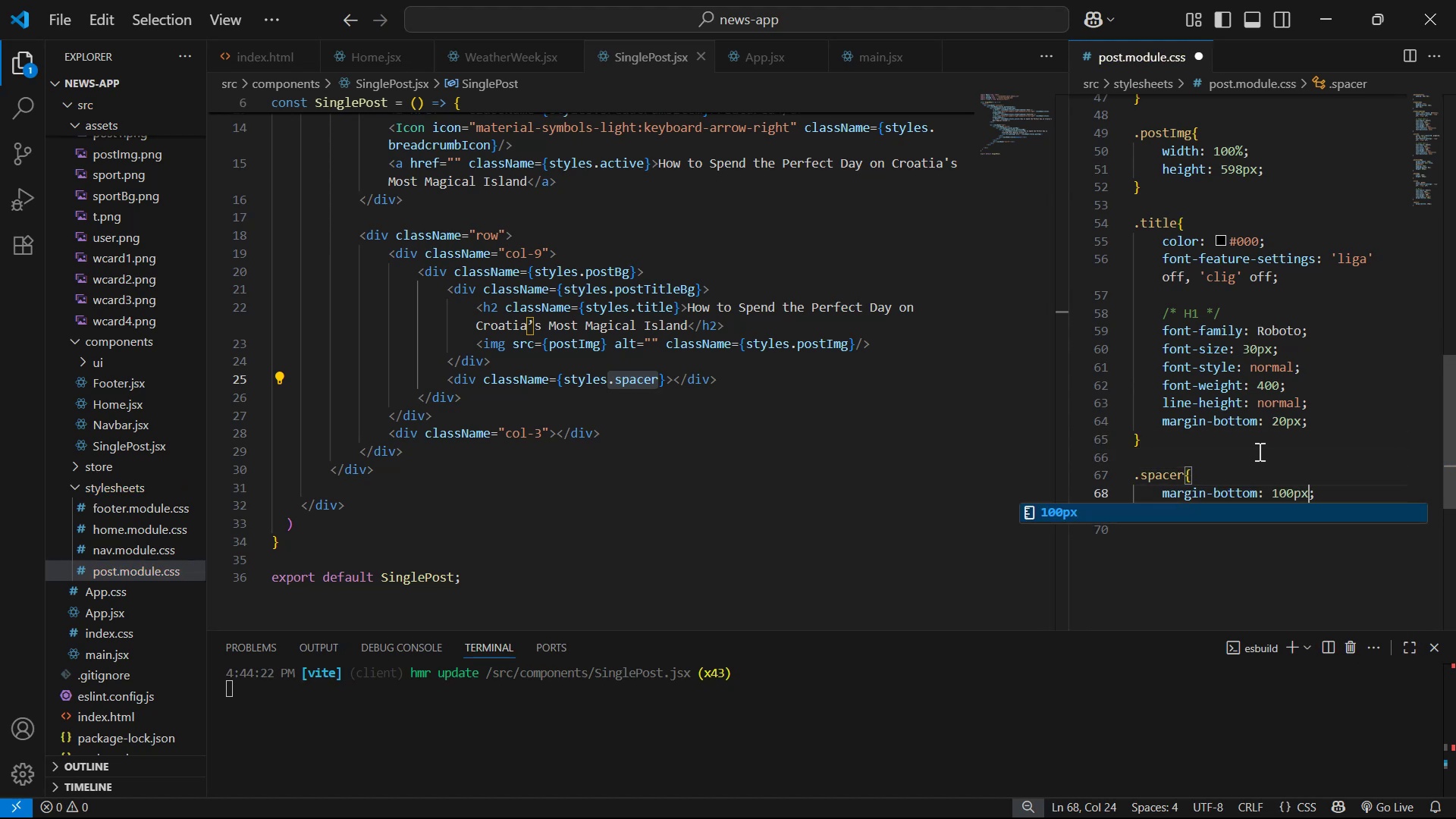 
key(Control+ControlLeft)
 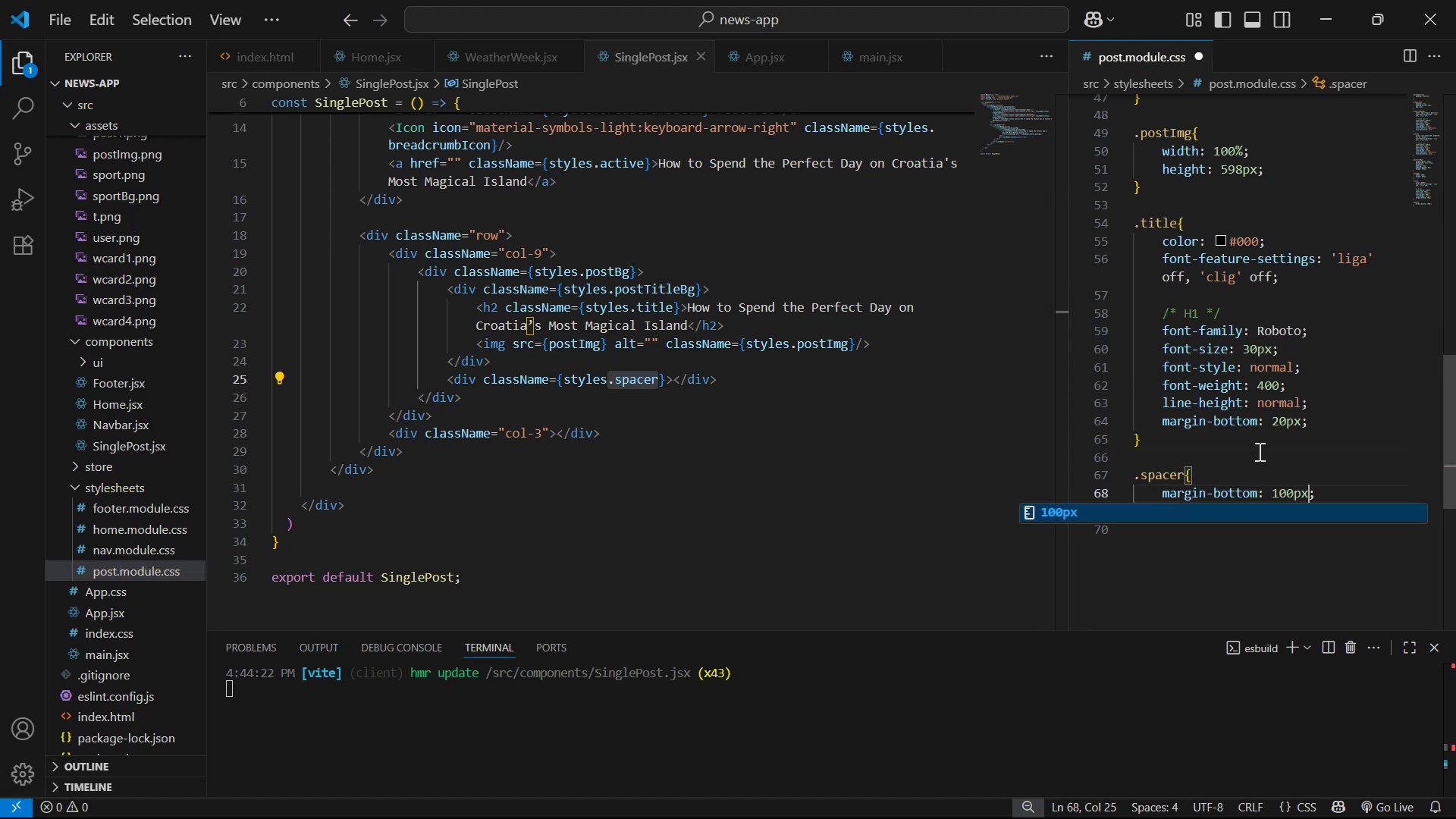 
key(Control+S)
 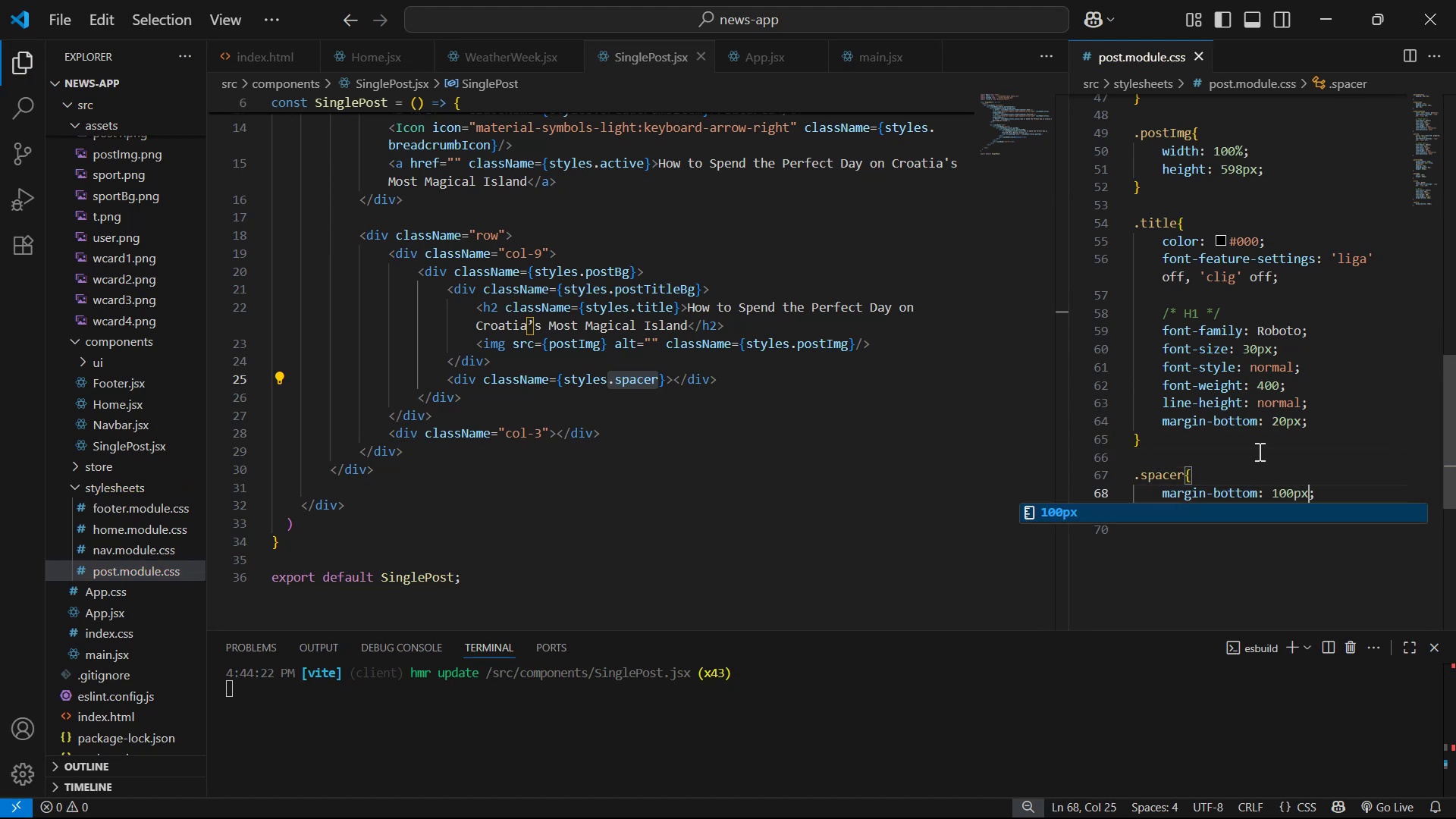 
key(Alt+AltLeft)
 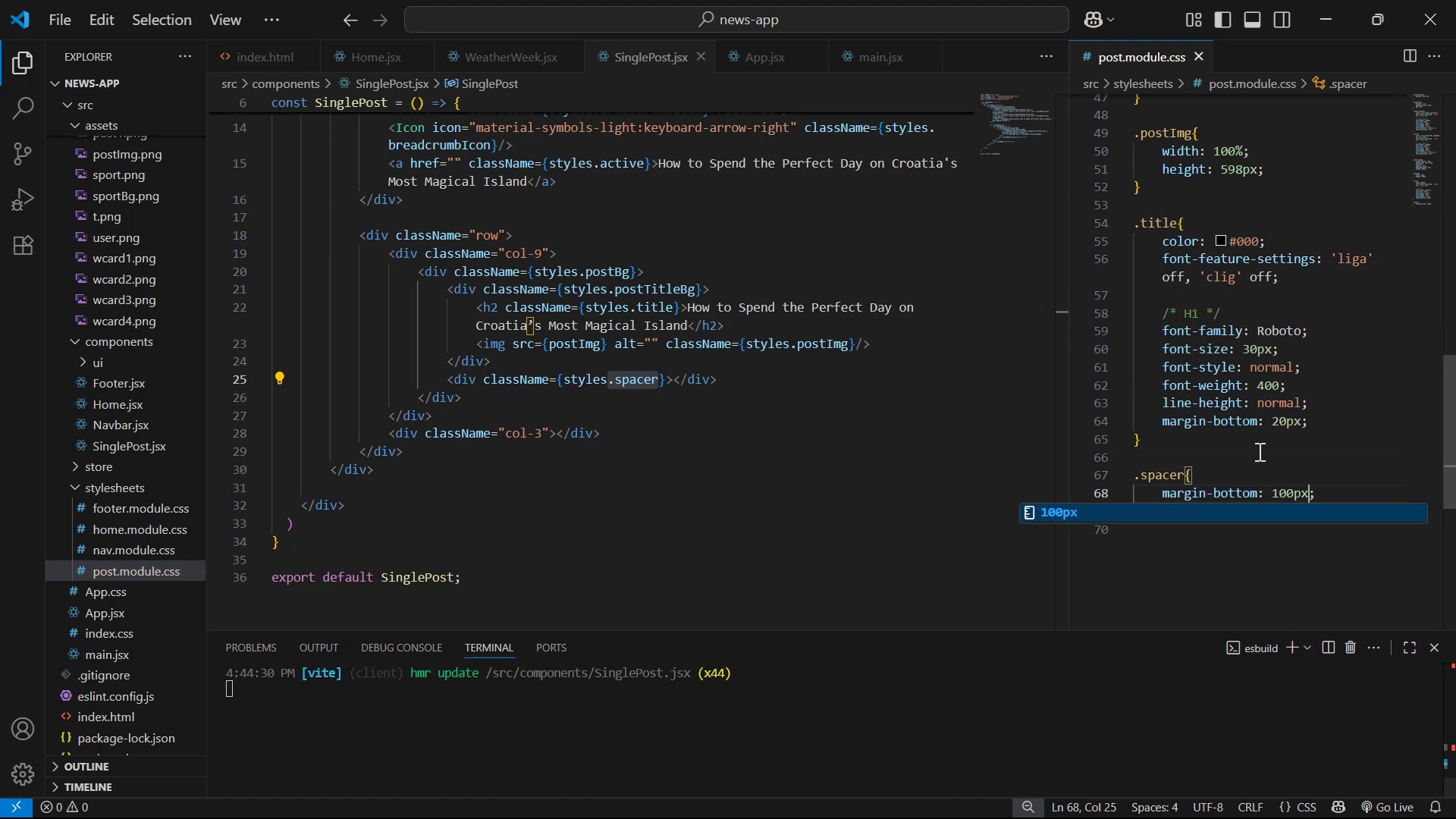 
key(Alt+Tab)
 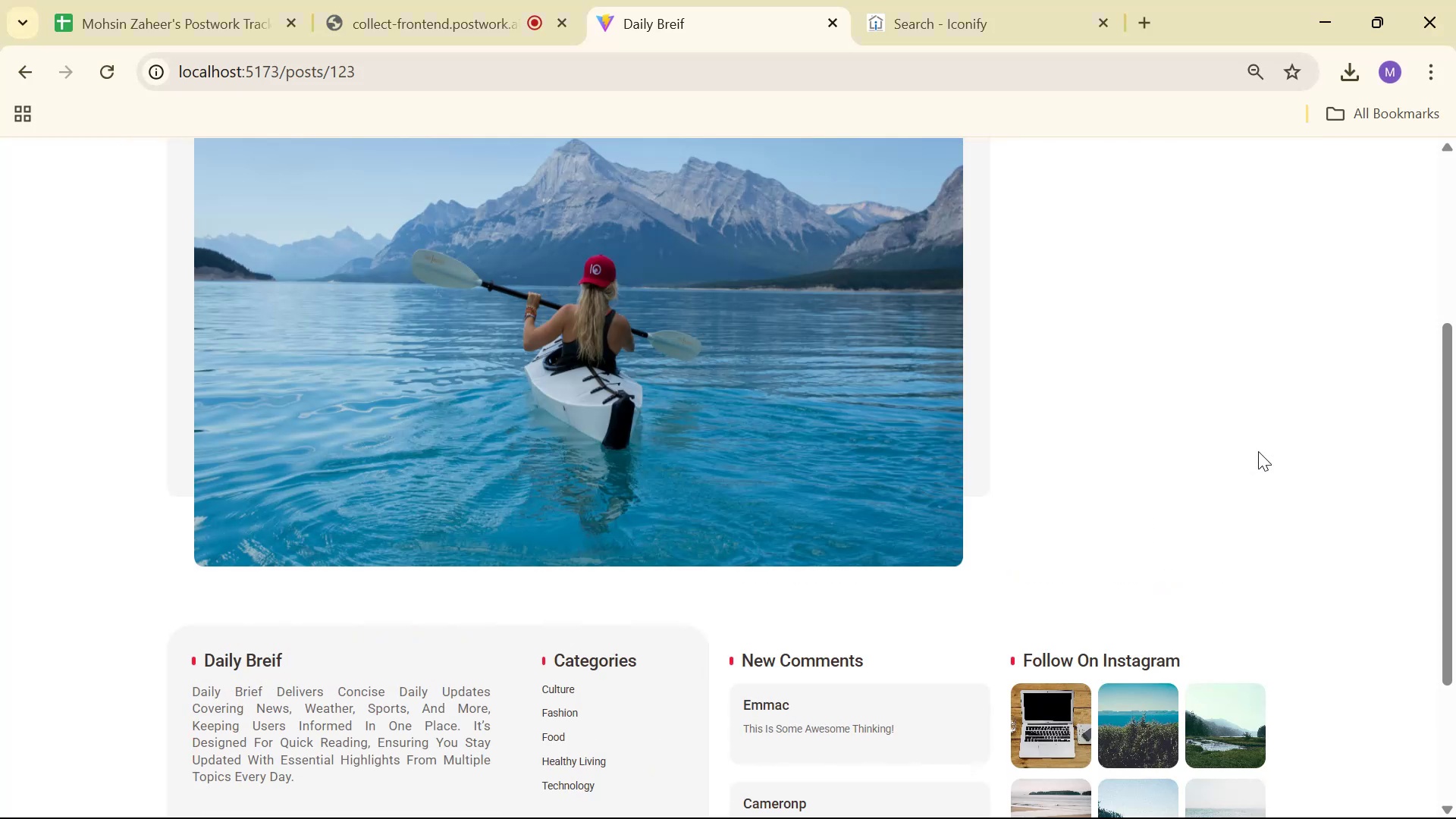 
scroll: coordinate [1227, 334], scroll_direction: up, amount: 2.0
 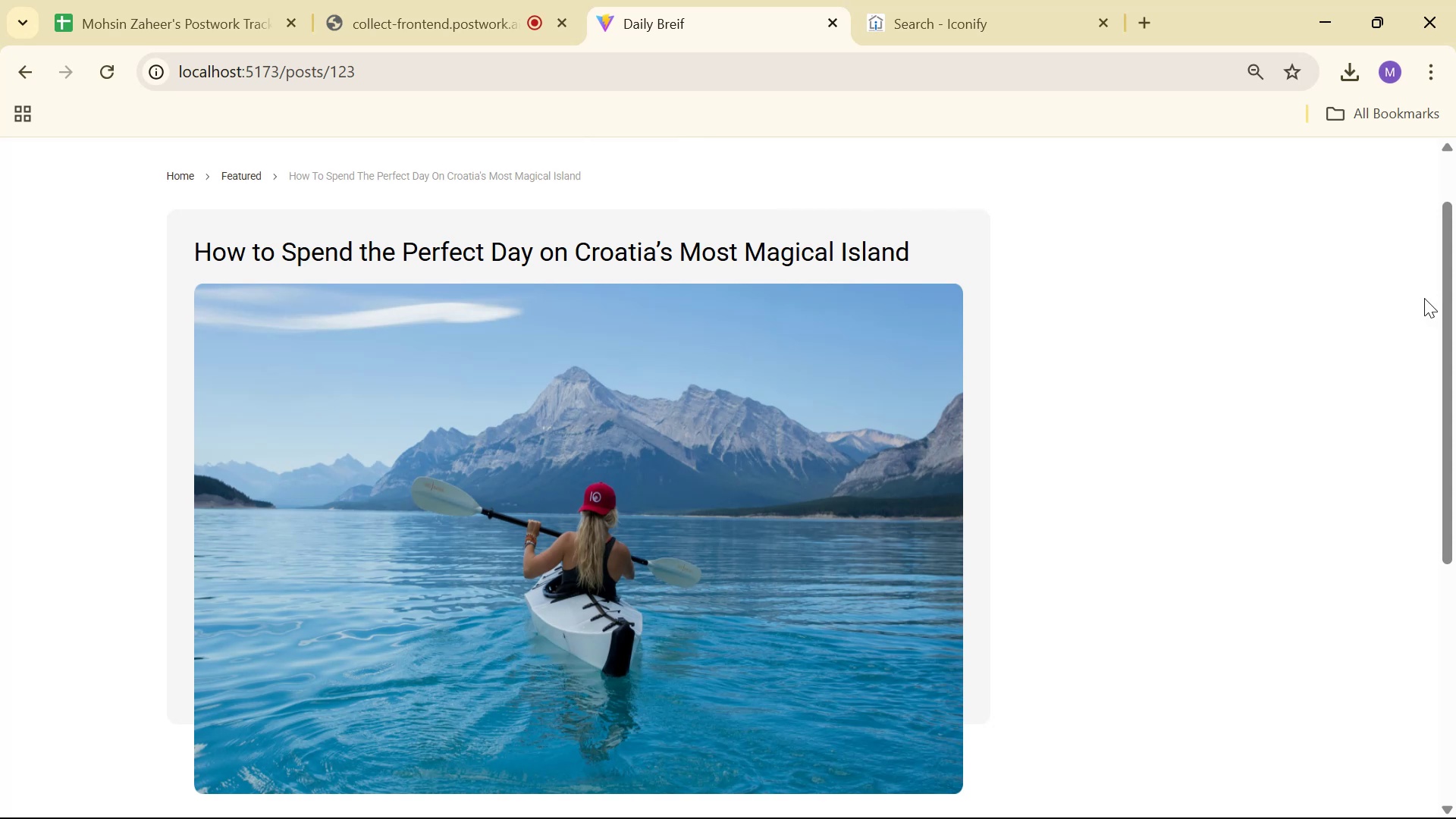 
scroll: coordinate [1389, 249], scroll_direction: down, amount: 3.0
 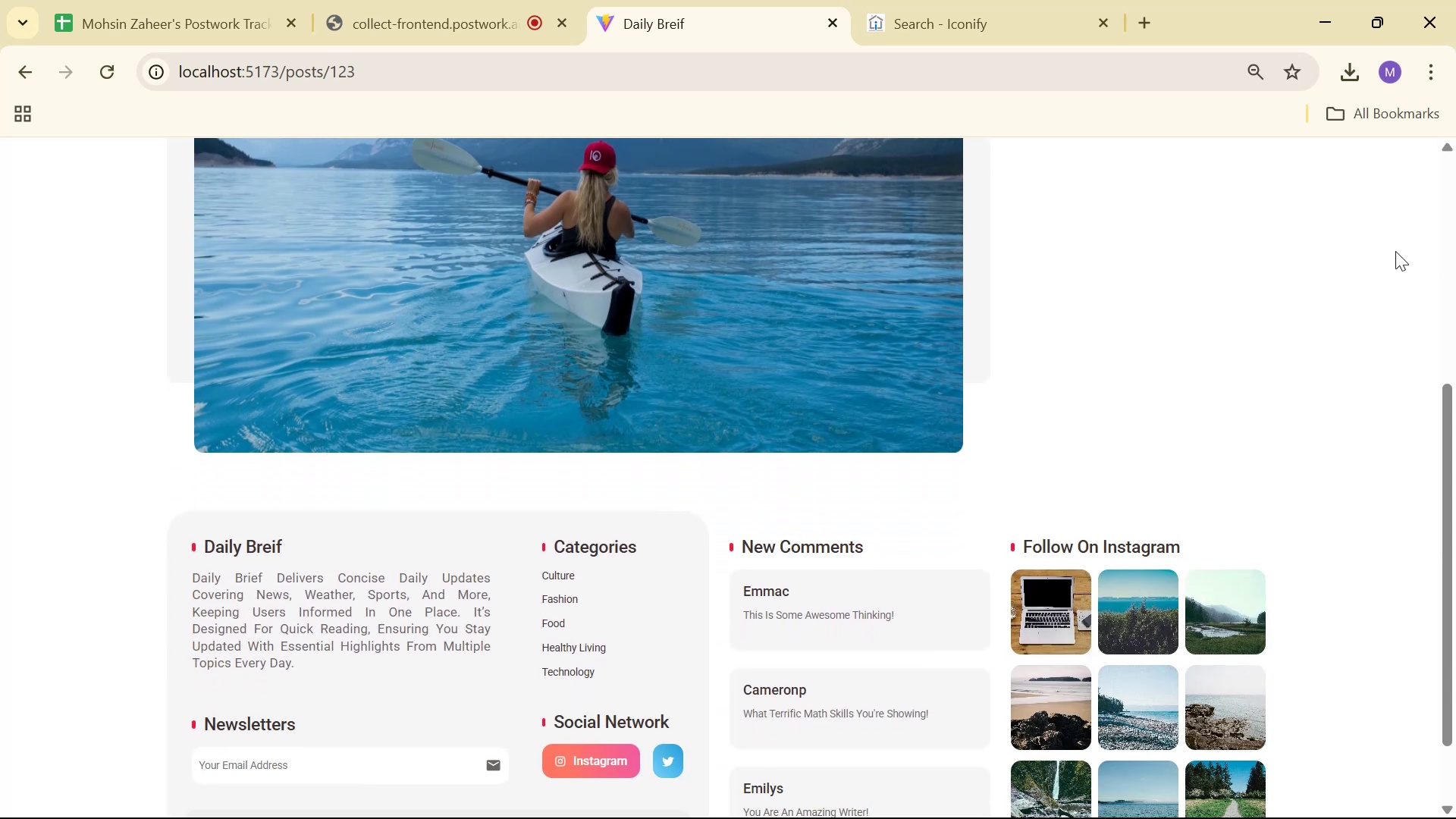 
wait(11.1)
 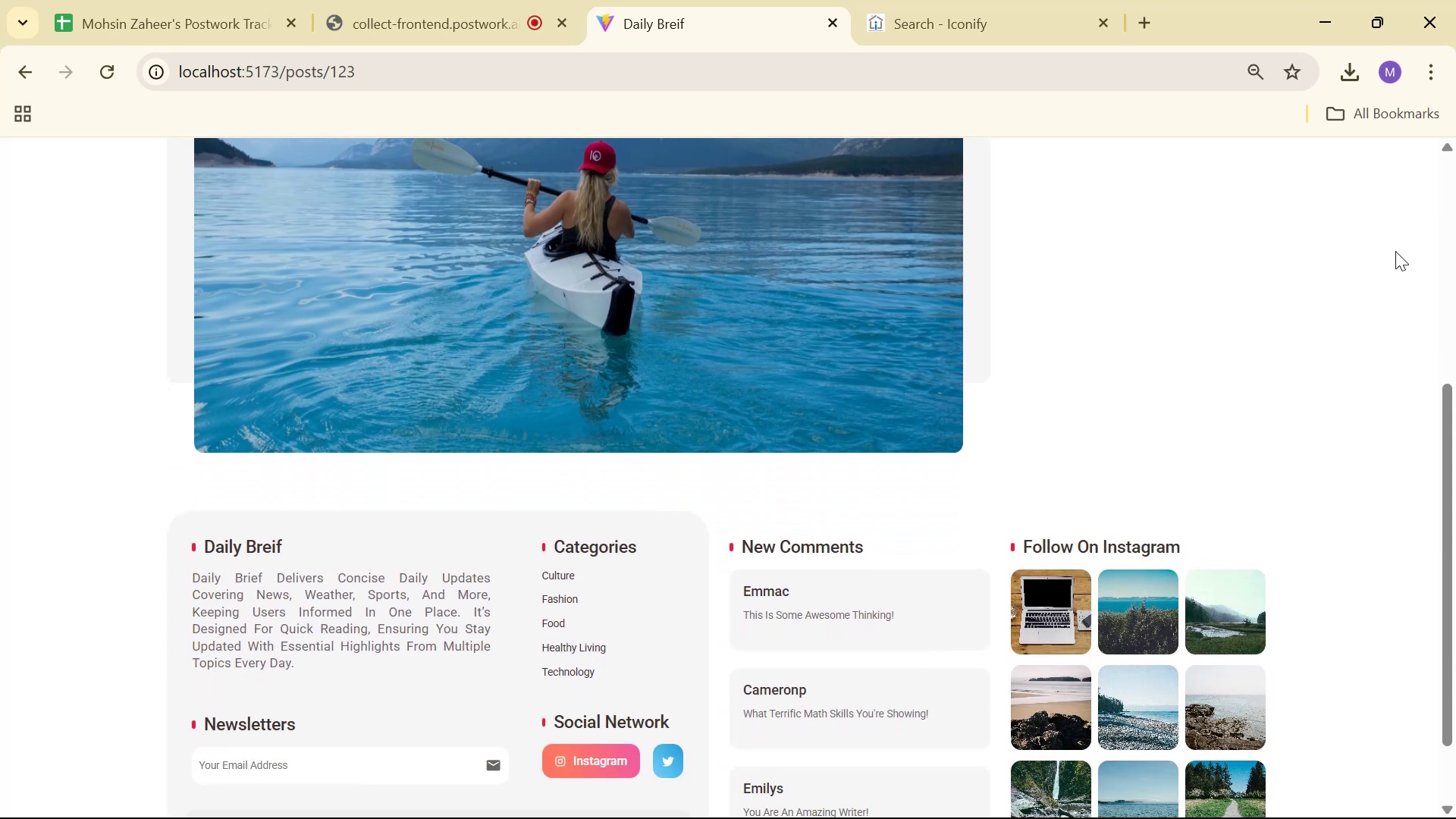 
left_click([455, 0])
 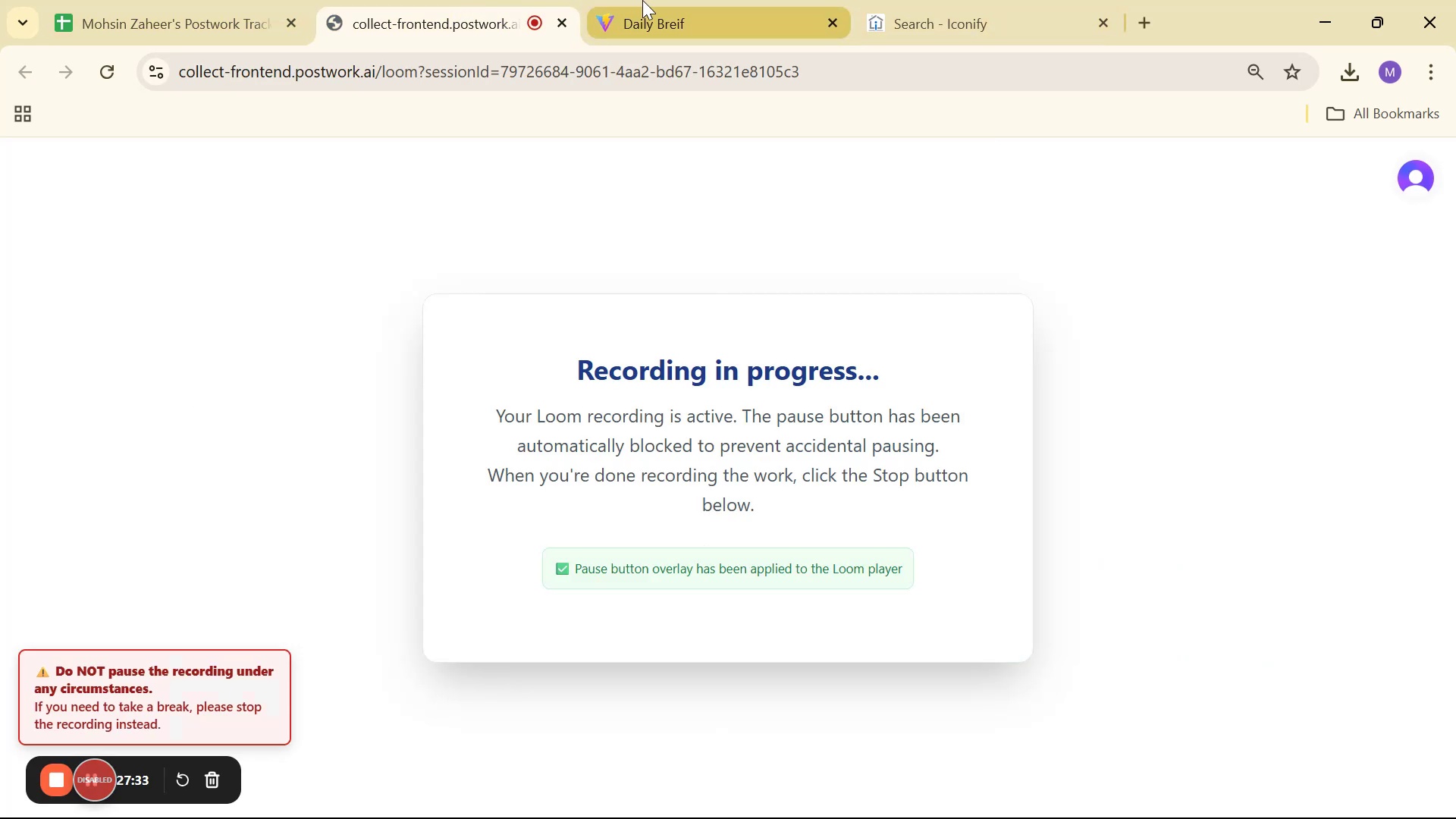 
left_click([643, 0])
 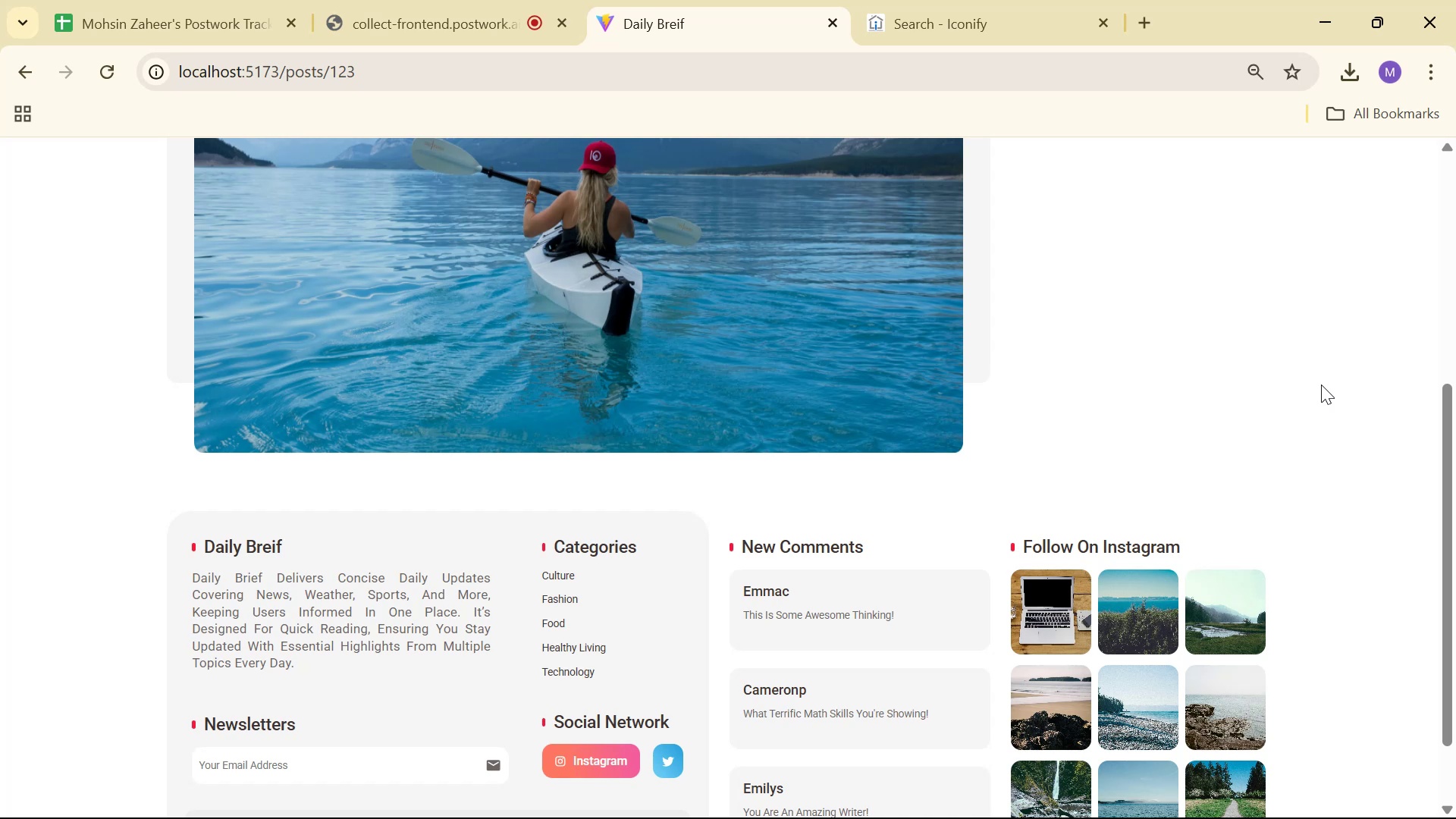 
wait(31.27)
 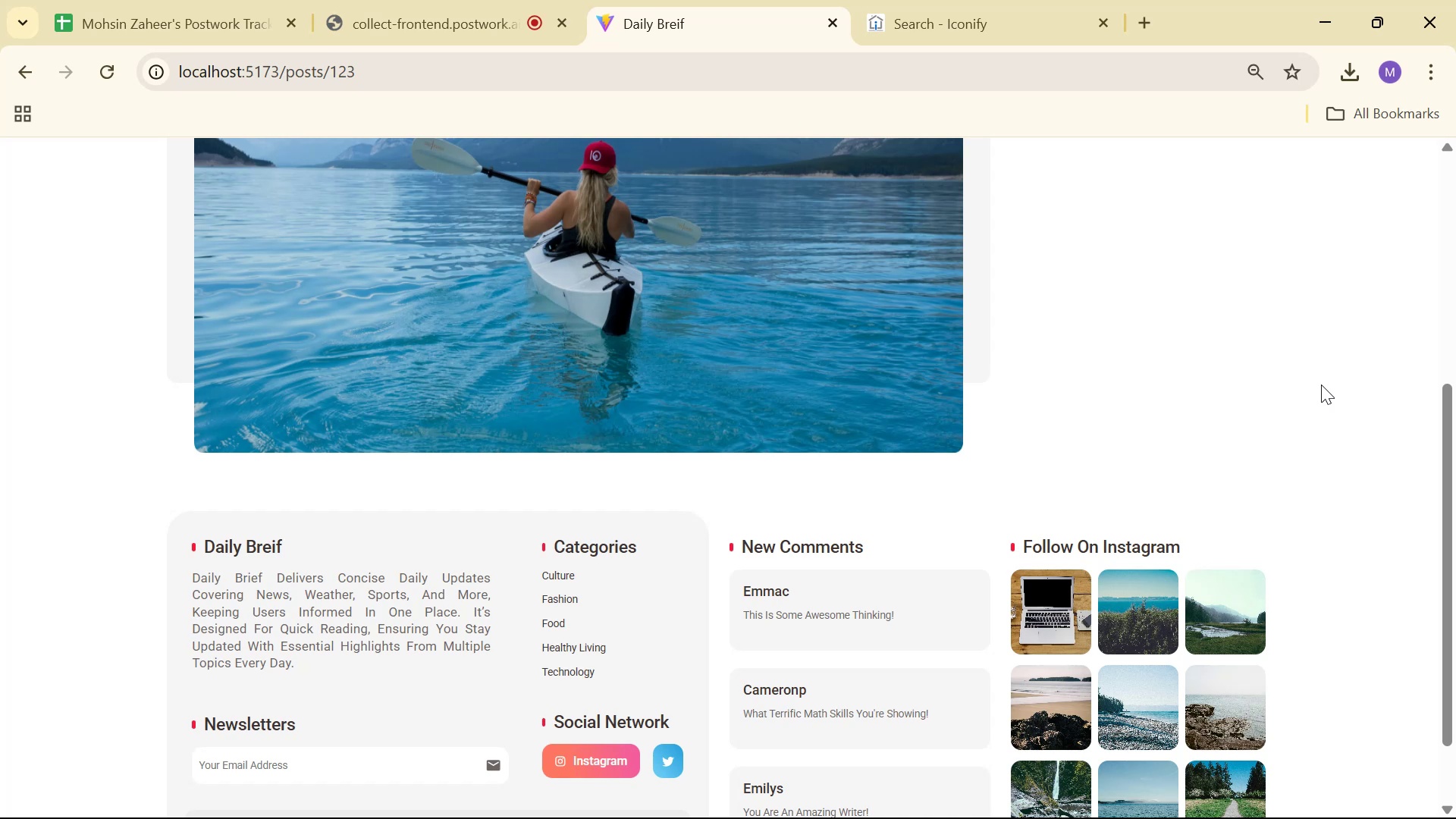 
scroll: coordinate [1008, 399], scroll_direction: up, amount: 7.0
 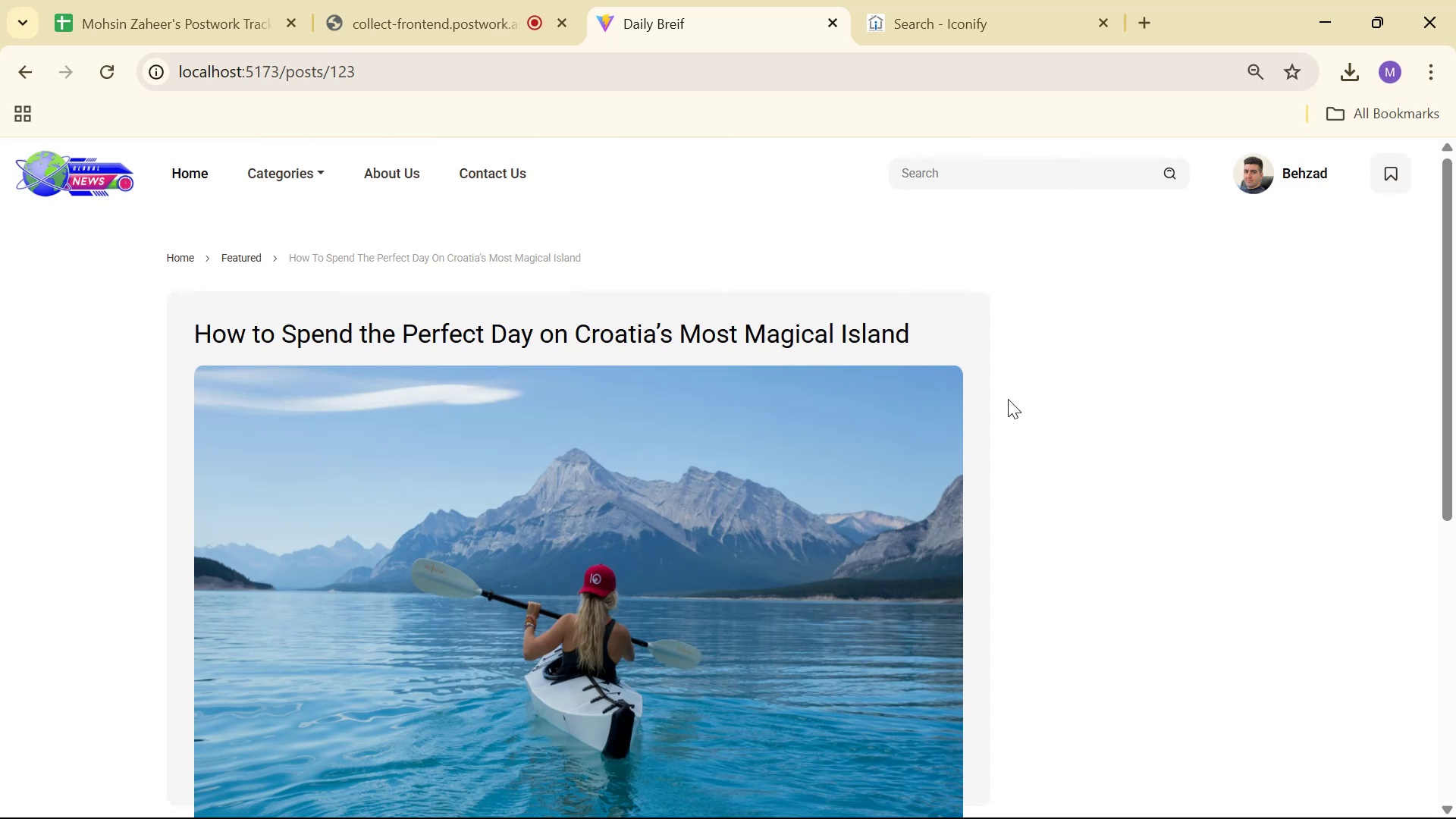 
scroll: coordinate [1004, 398], scroll_direction: down, amount: 5.0
 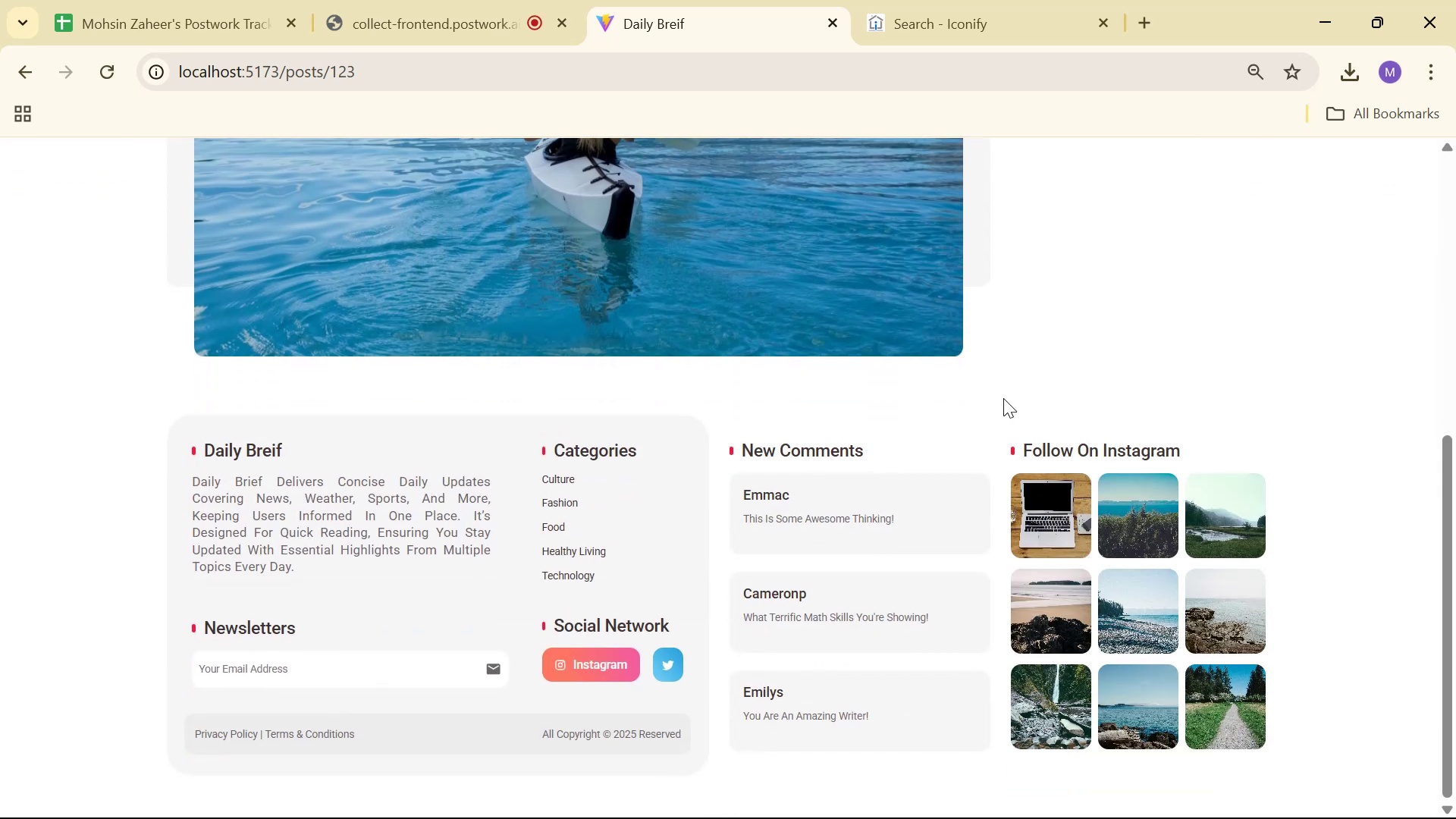 
key(Alt+Tab)
 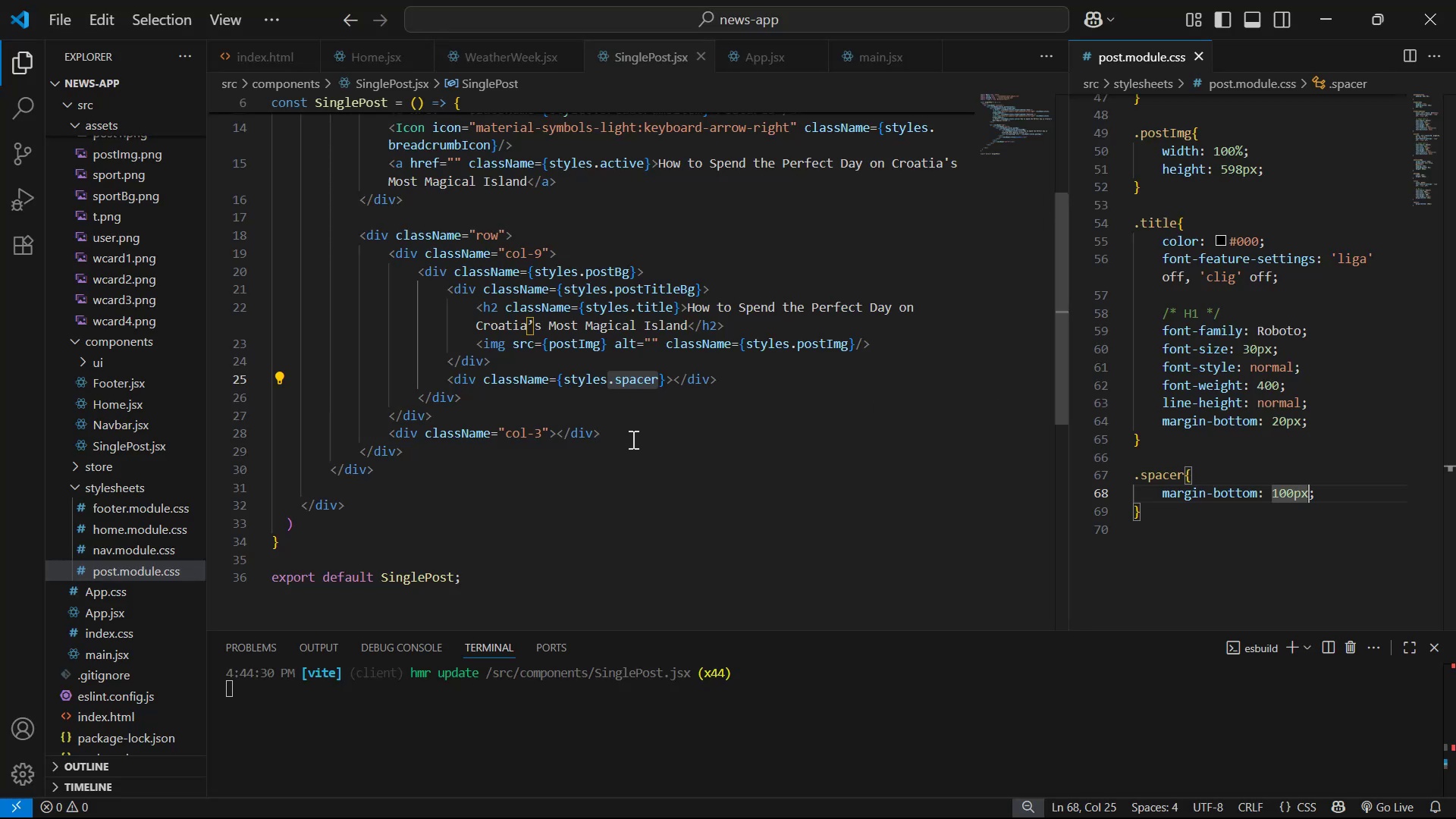 
double_click([692, 388])
 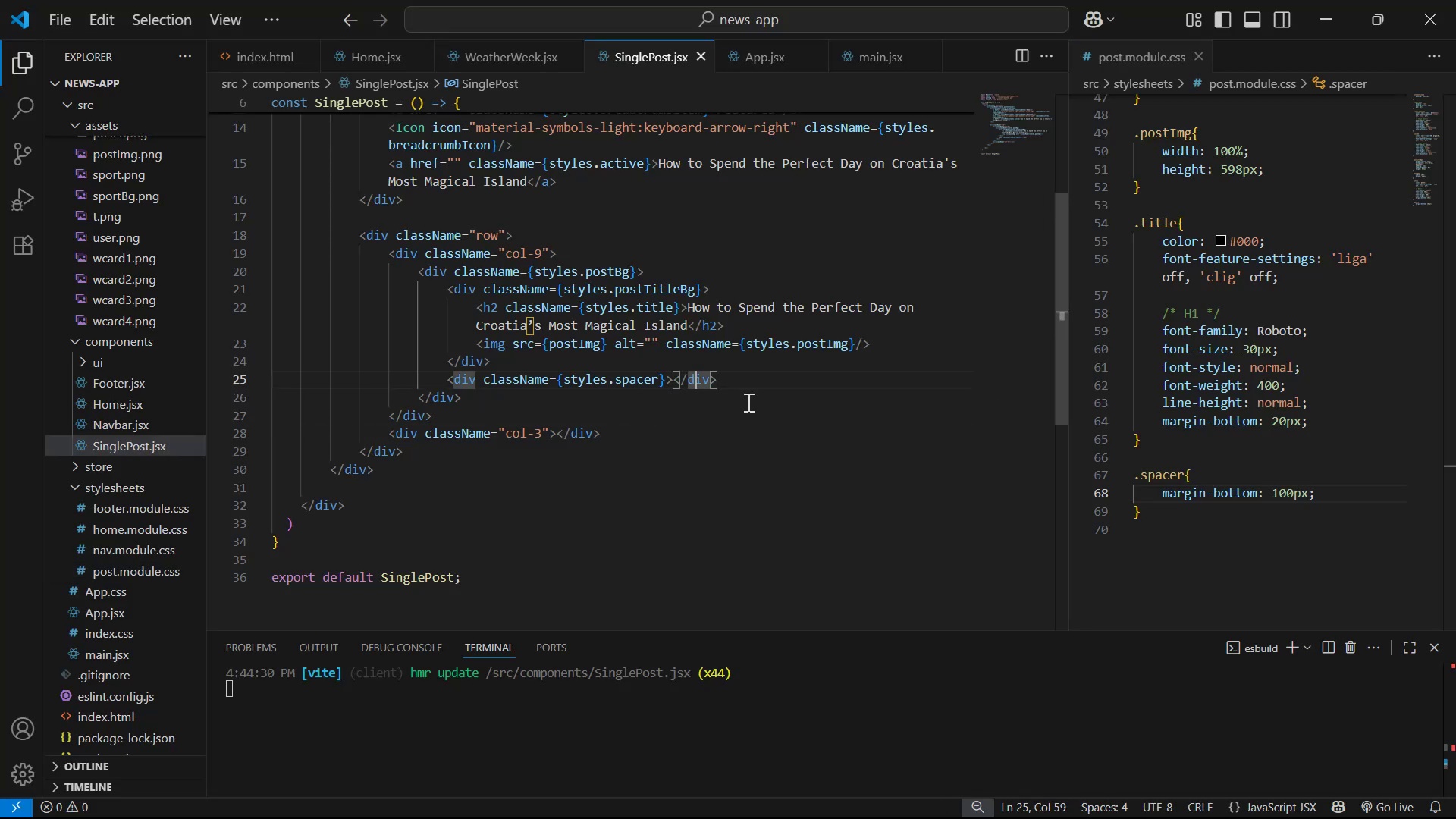 
triple_click([759, 397])
 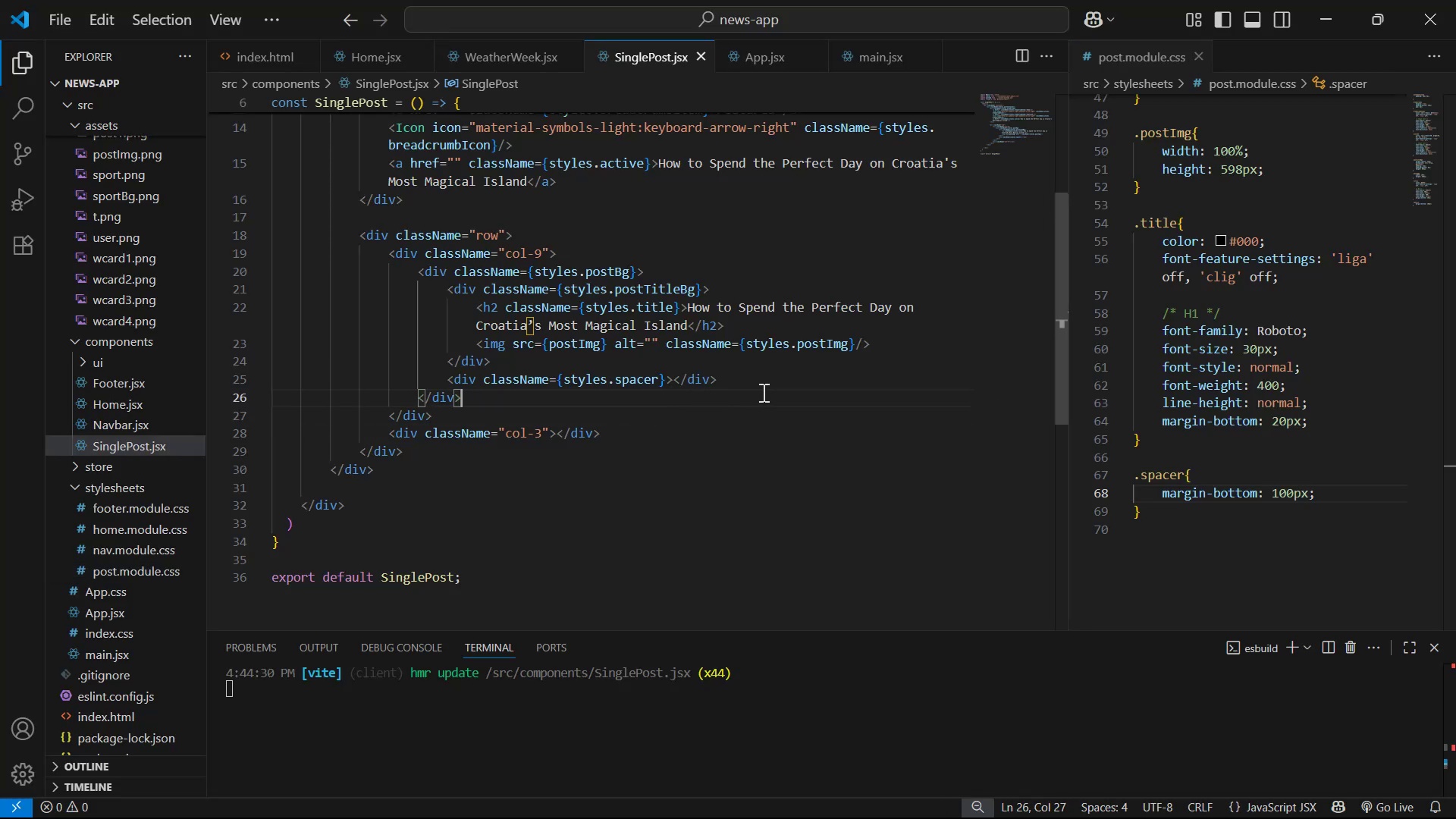 
triple_click([768, 379])
 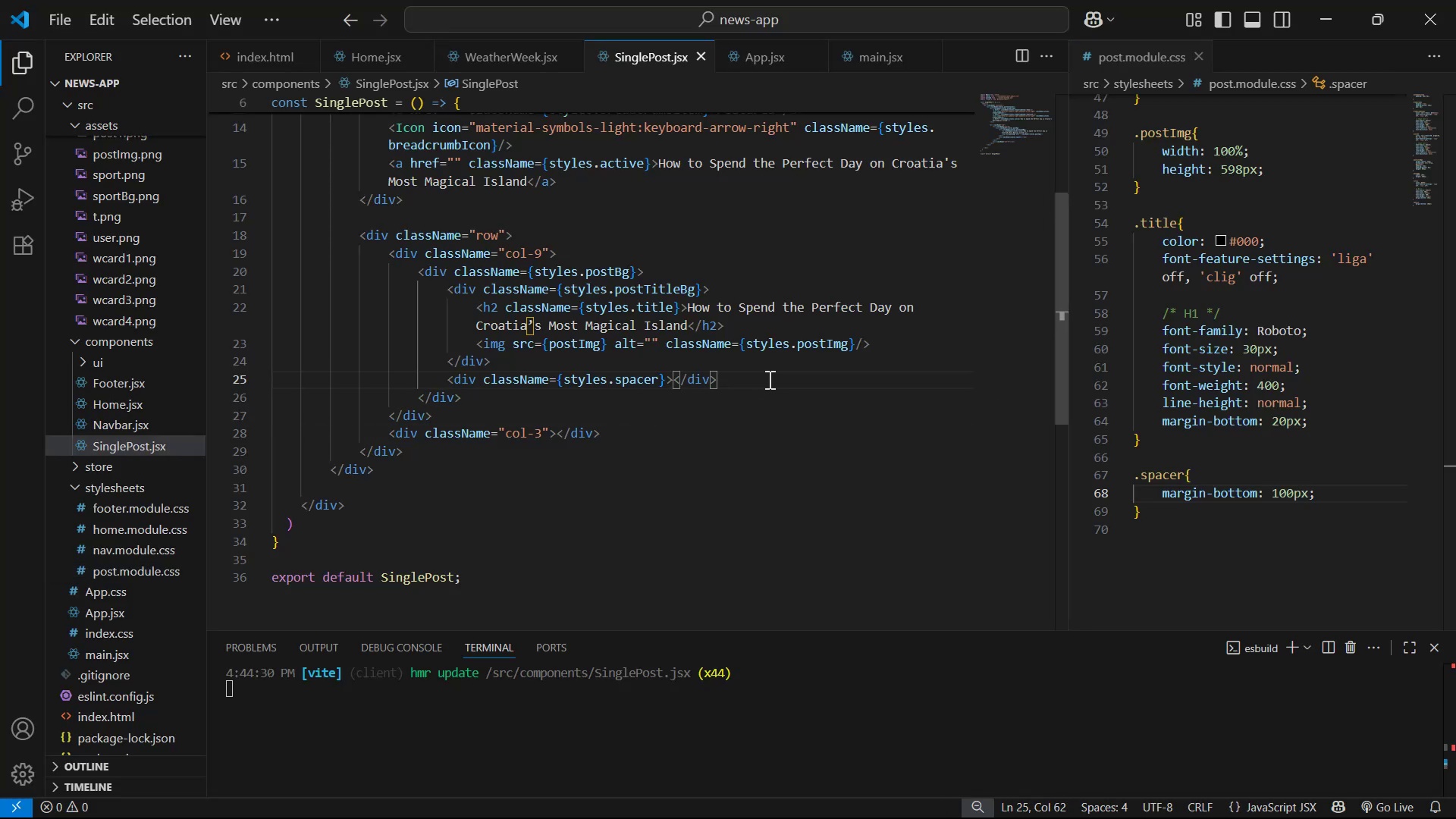 
key(Enter)
 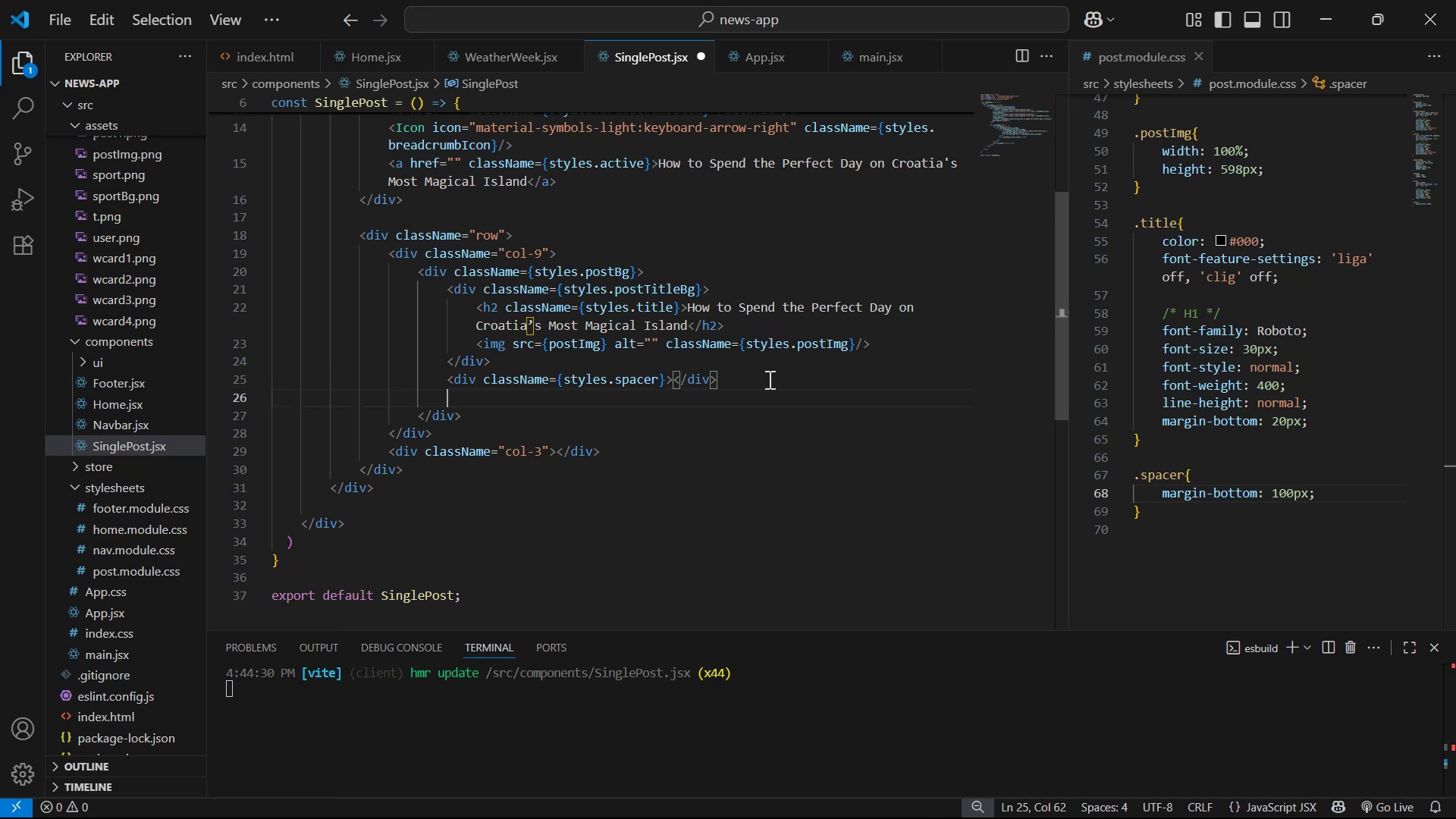 
key(Enter)
 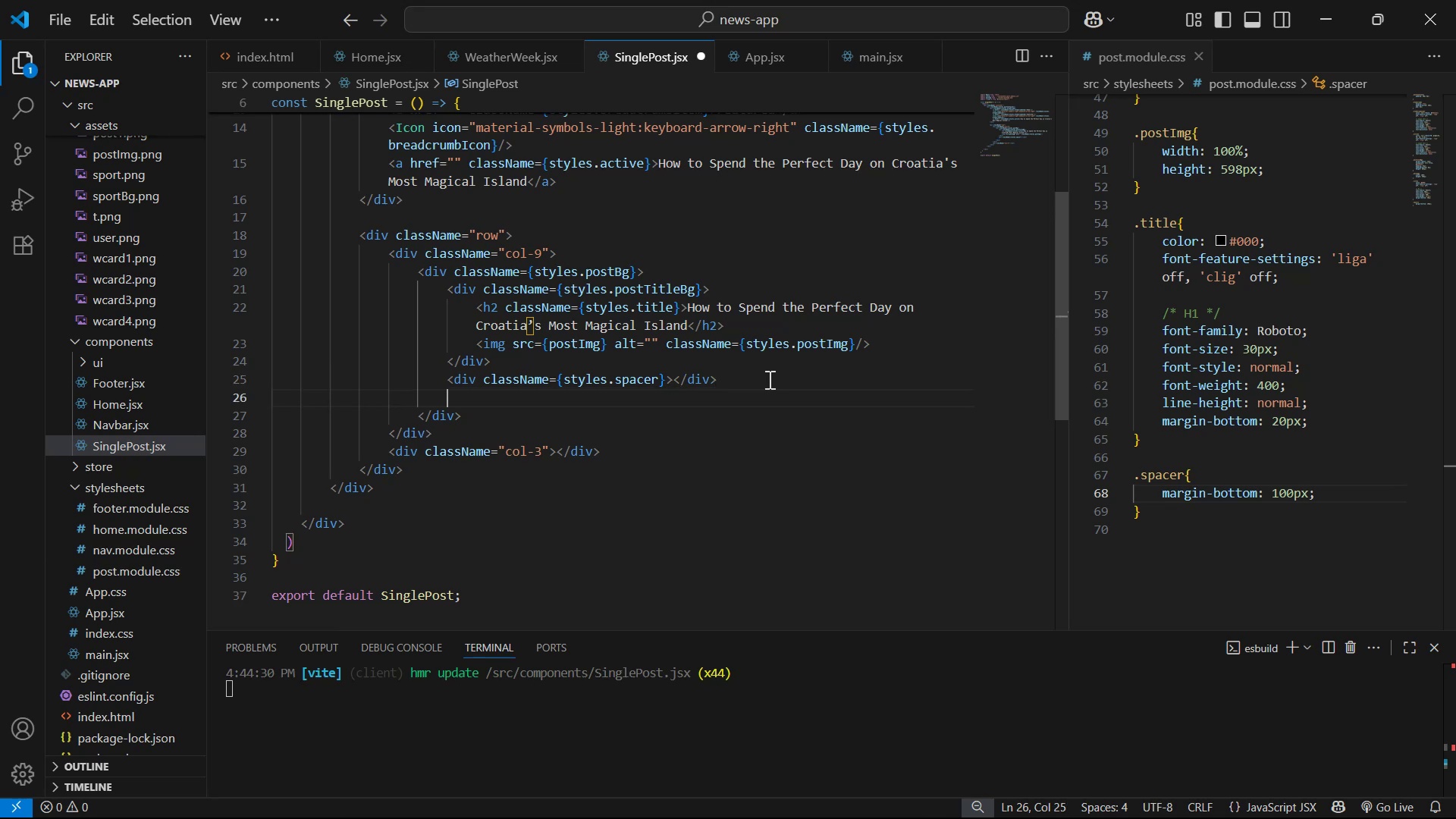 
type(dis=)
key(Backspace)
key(Backspace)
type(v)
 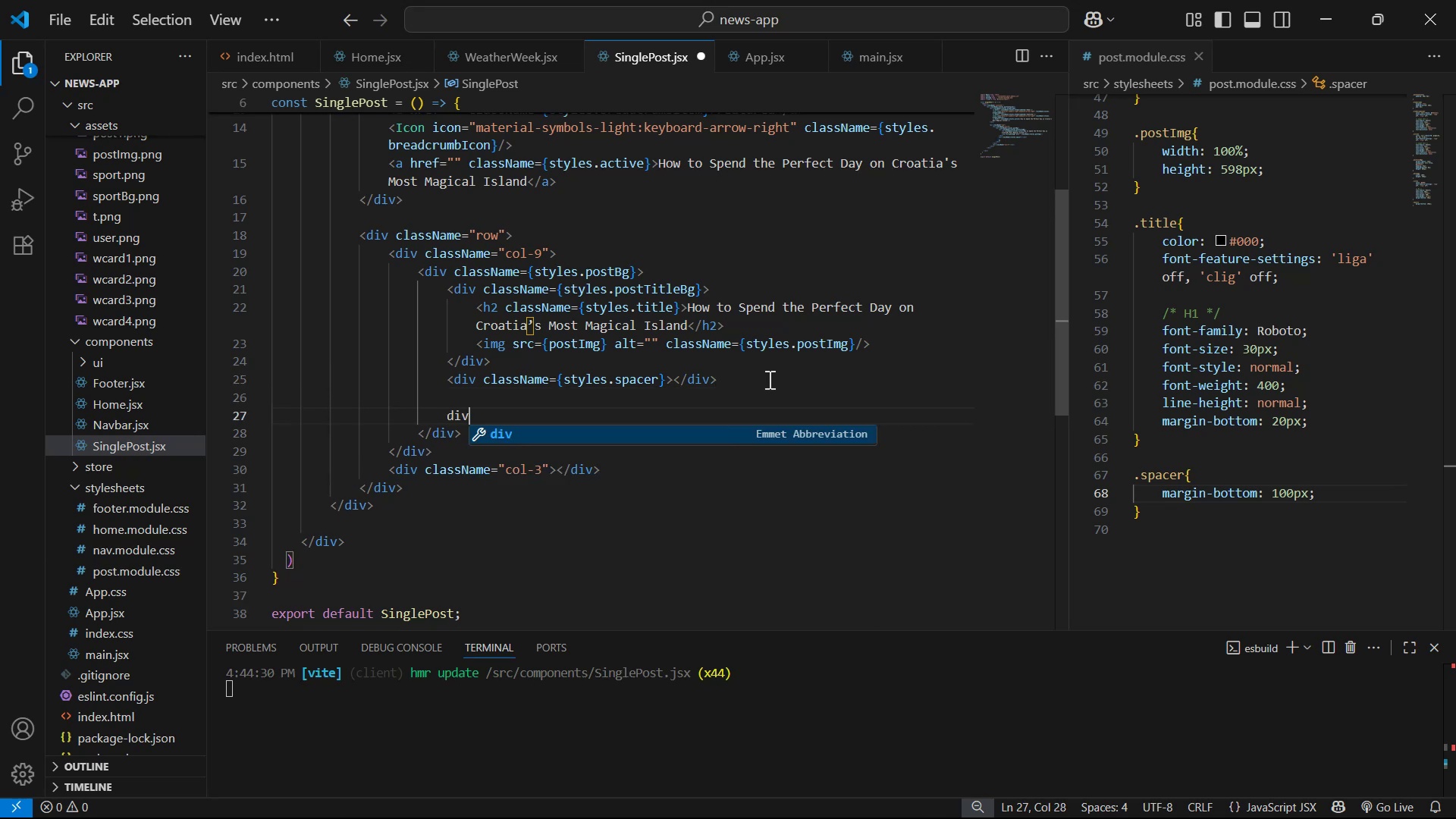 
key(Enter)
 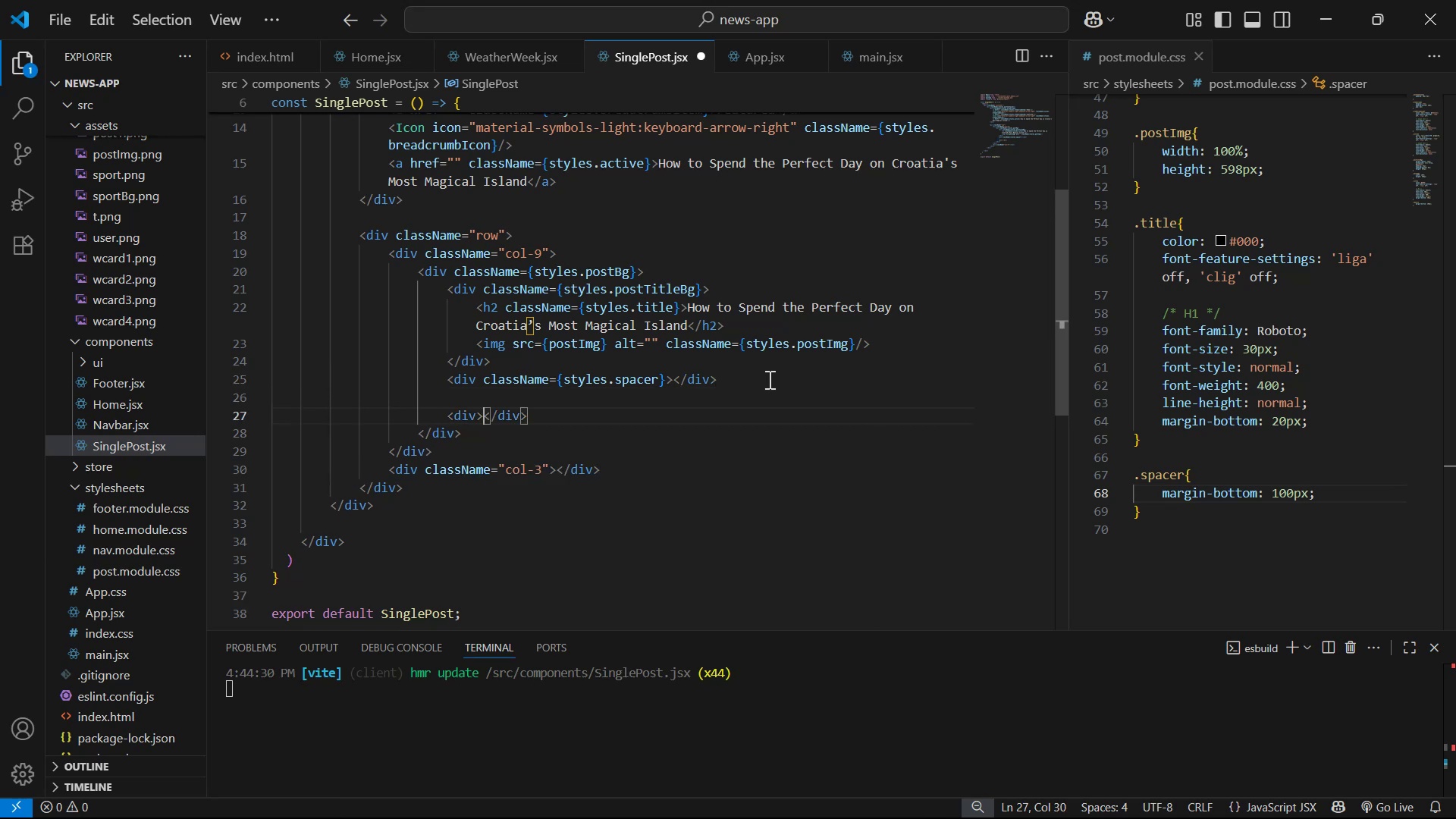 
key(PageUp)
 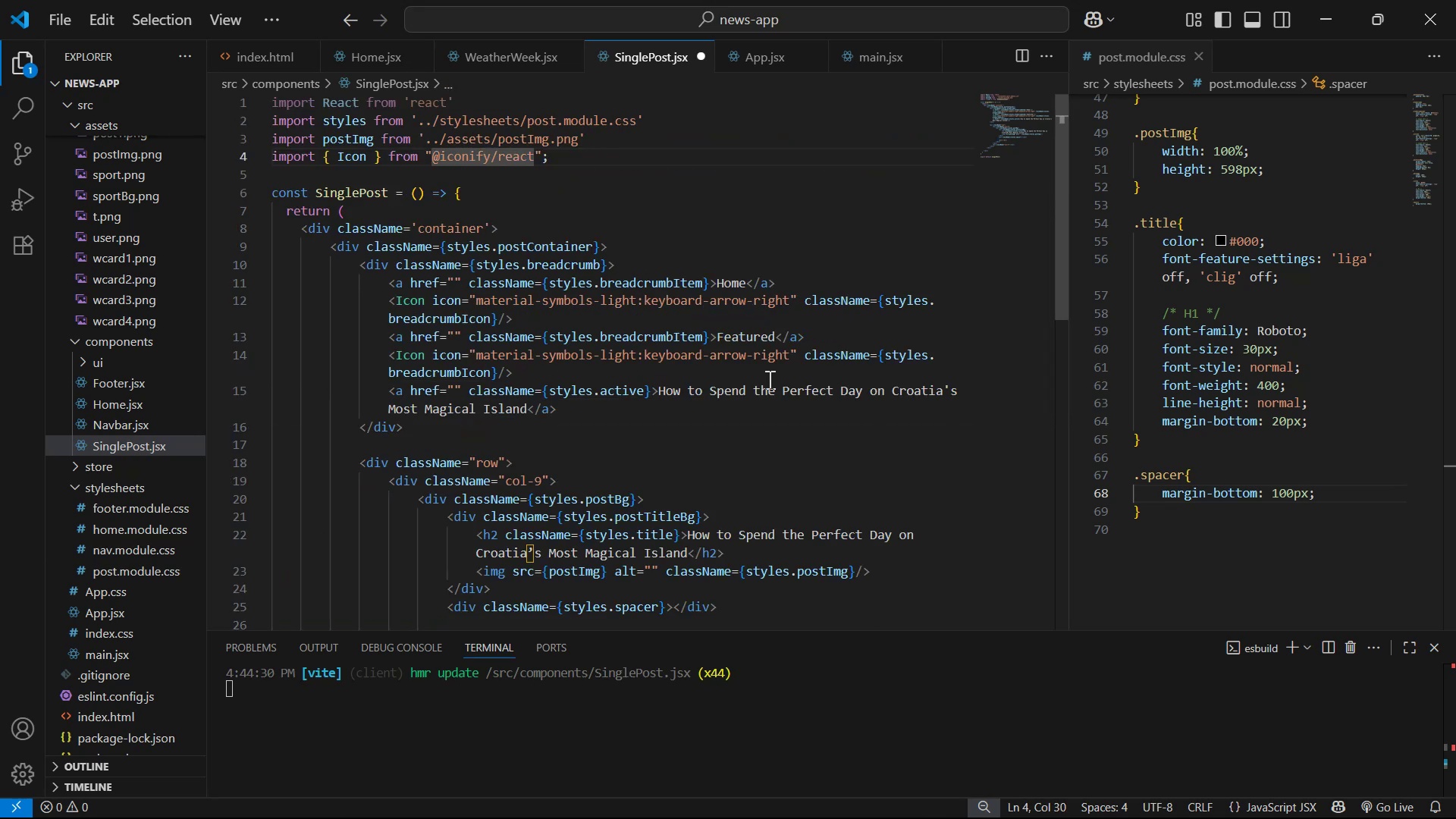 
scroll: coordinate [844, 359], scroll_direction: down, amount: 6.0
 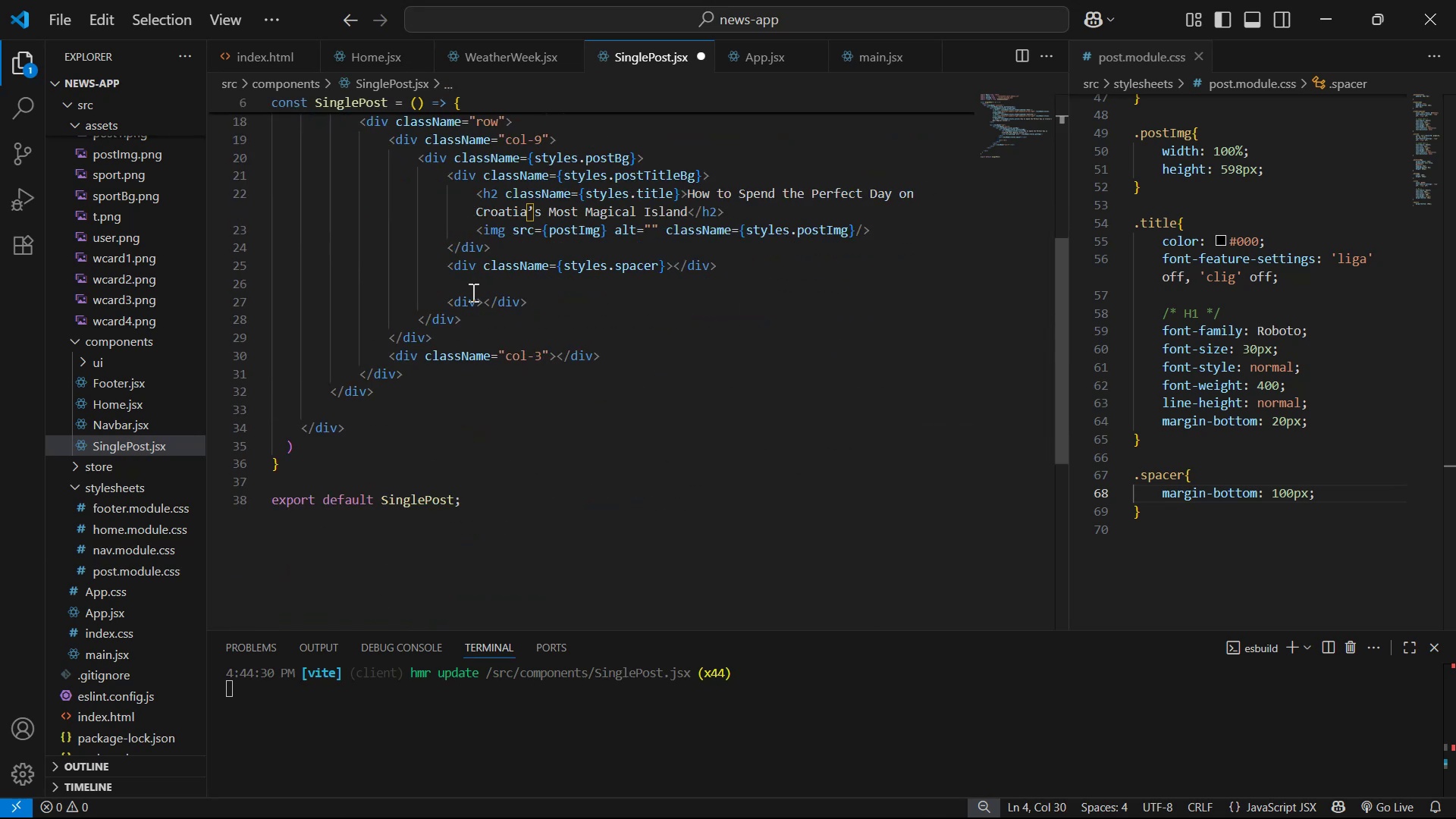 
left_click([479, 302])
 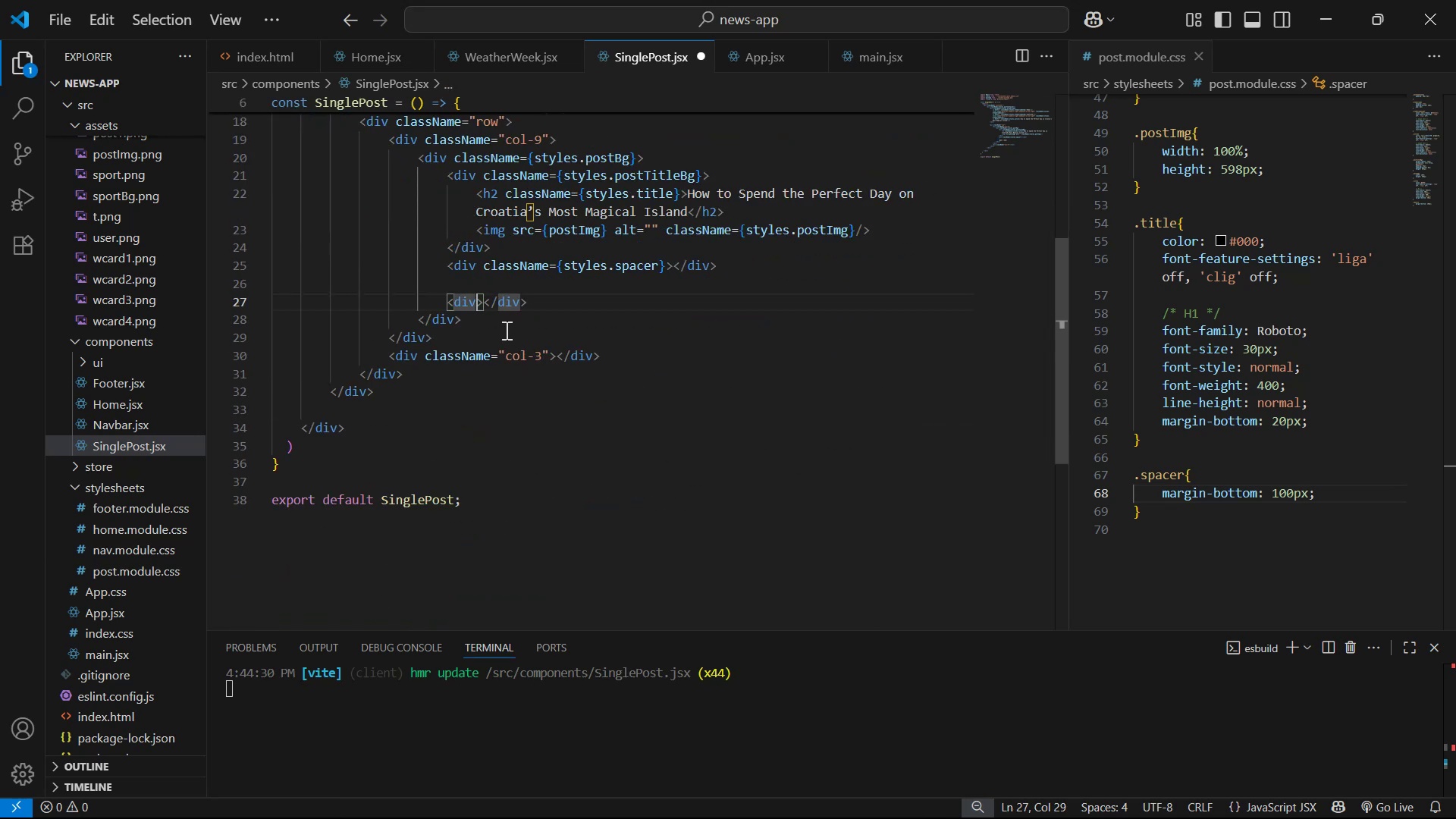 
type( cla)
 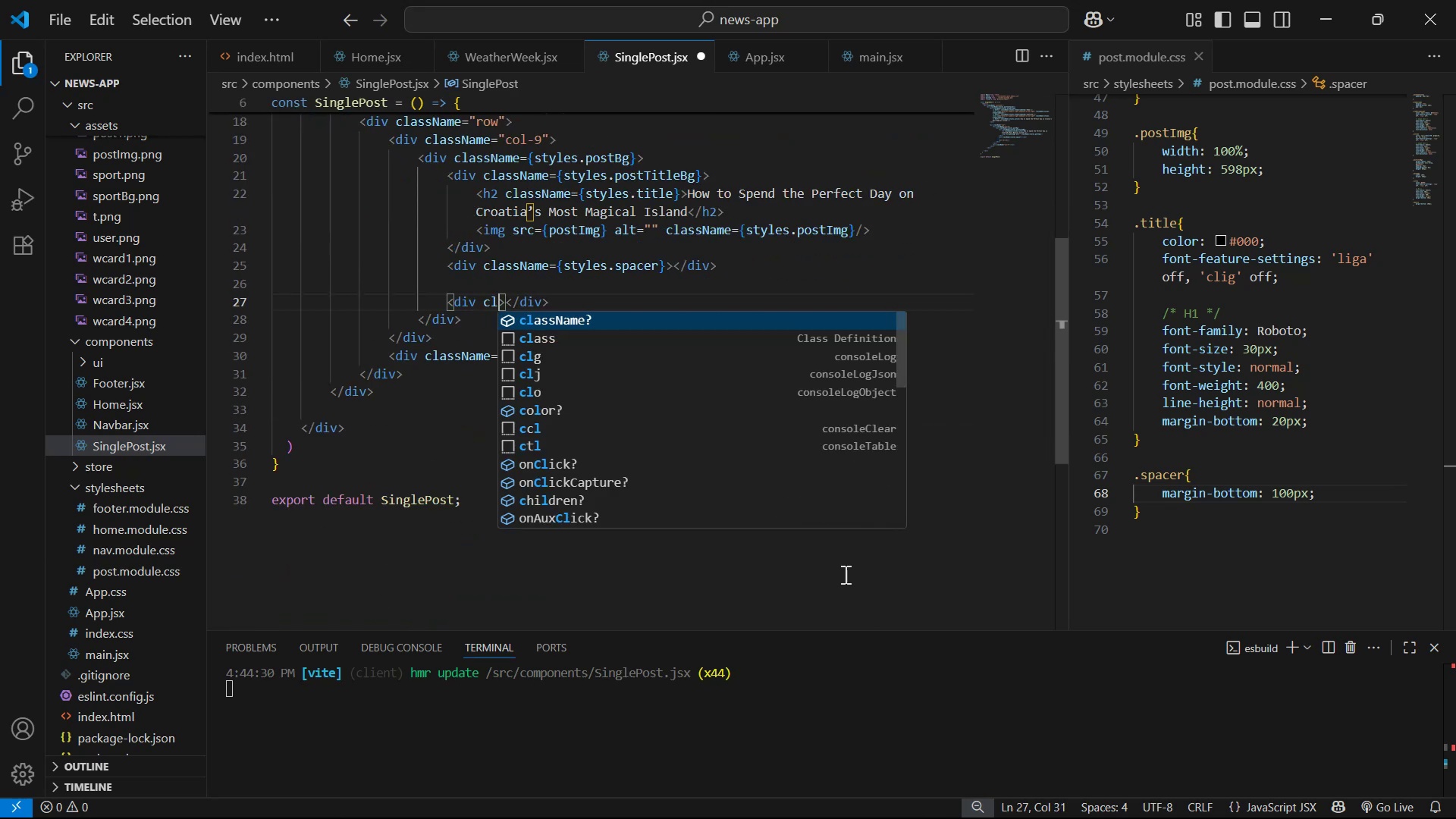 
key(Enter)
 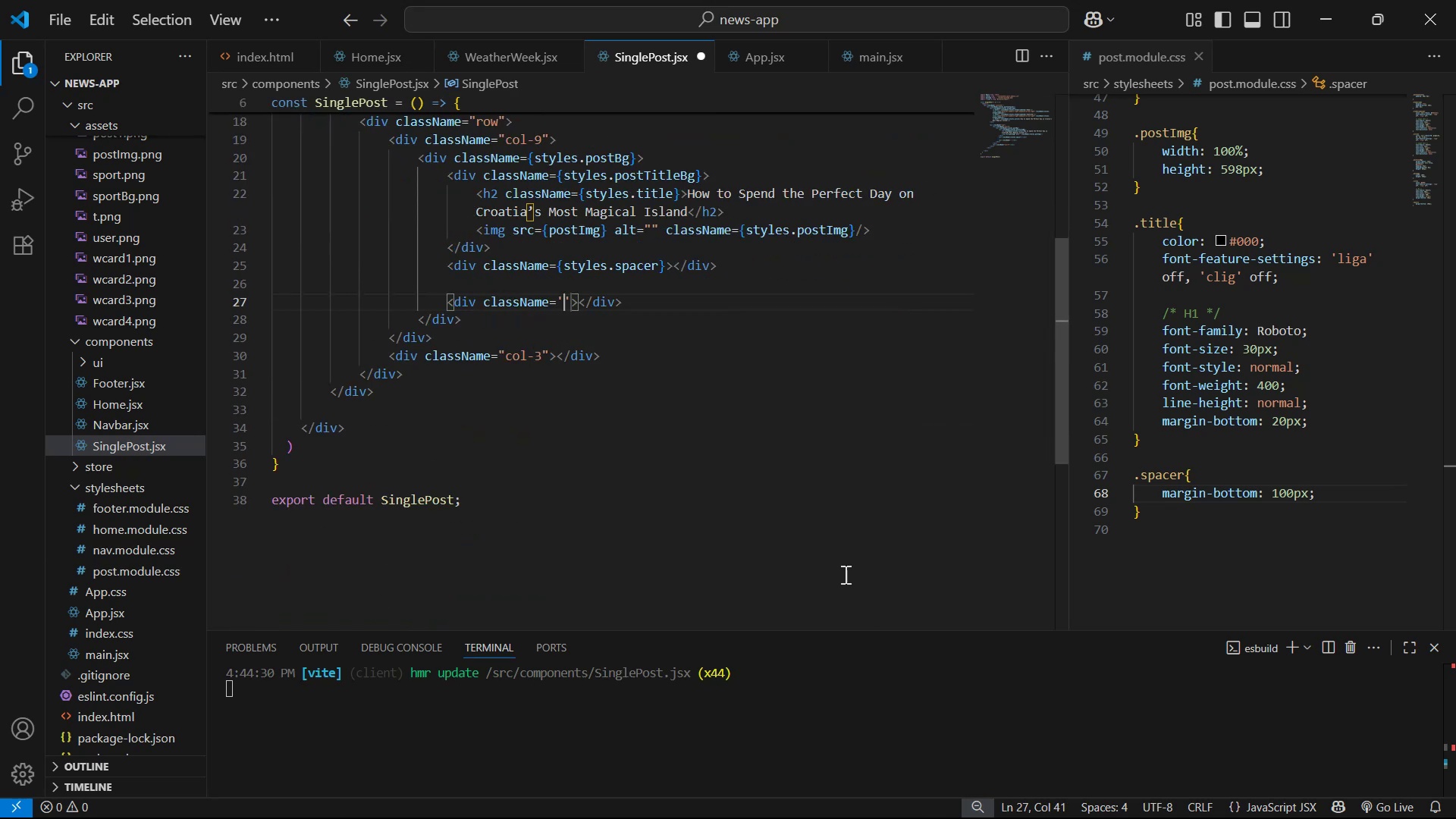 
key(ArrowRight)
 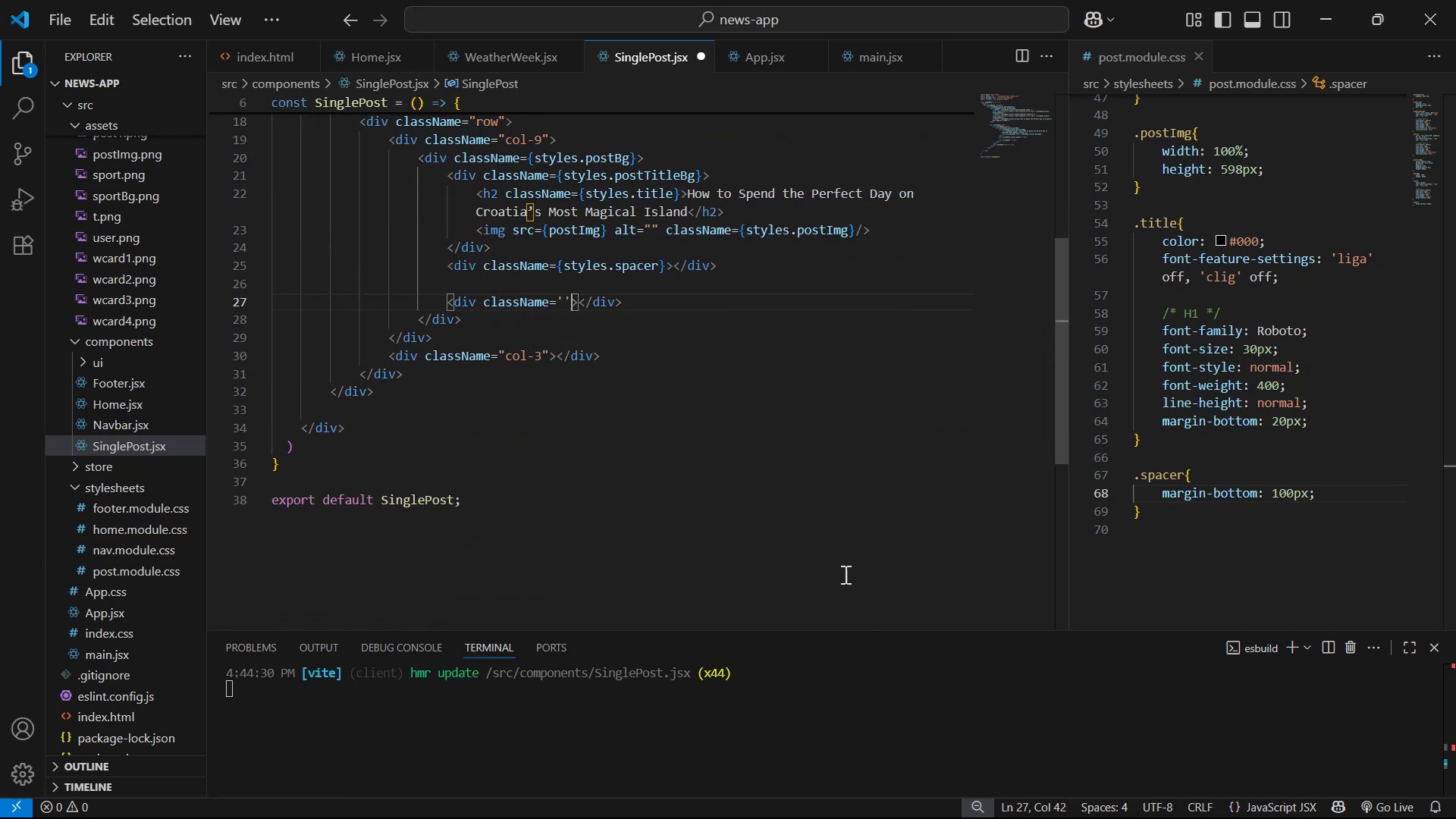 
key(Backspace)
key(Backspace)
type({sty)
 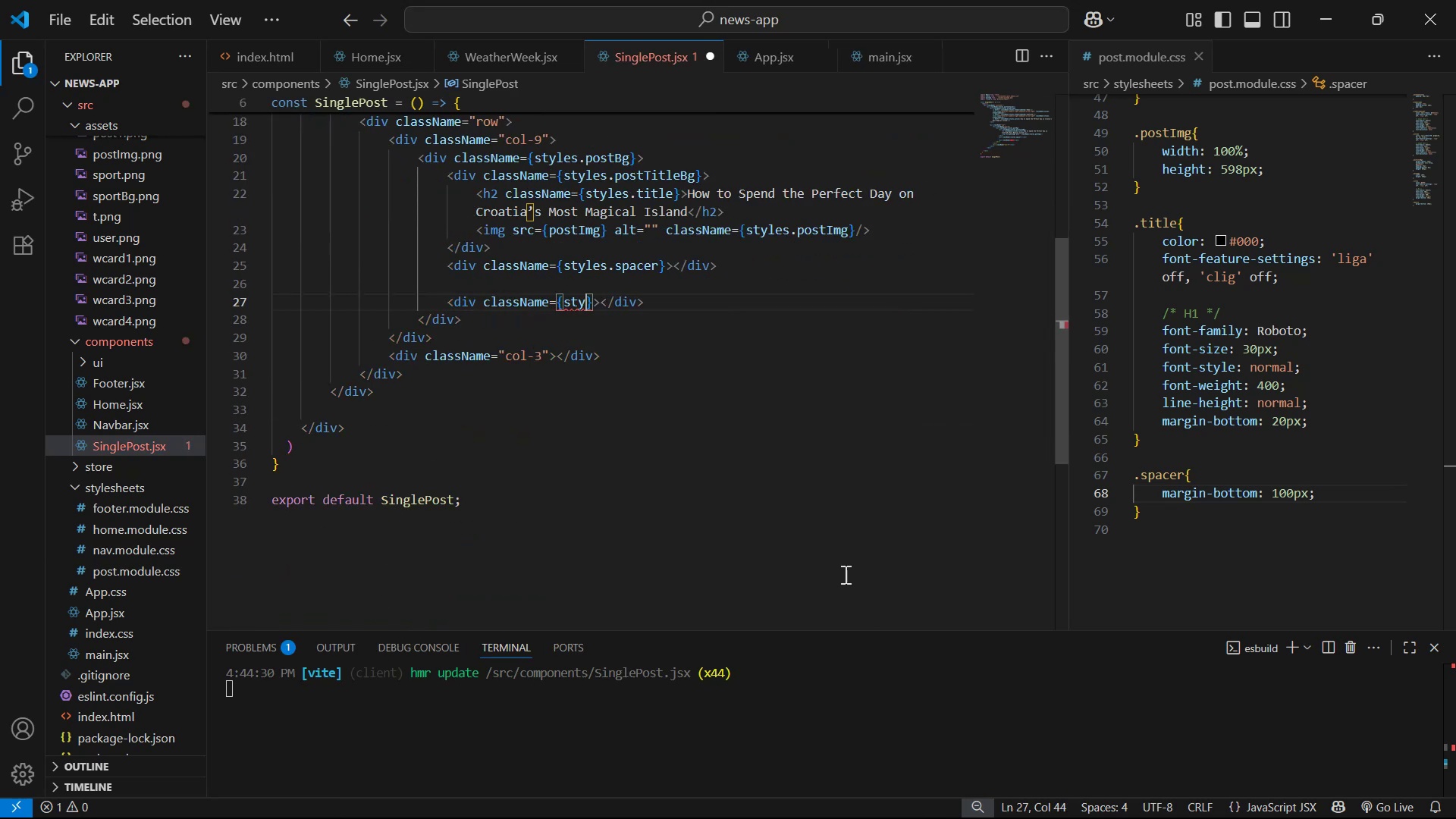 
key(Enter)
 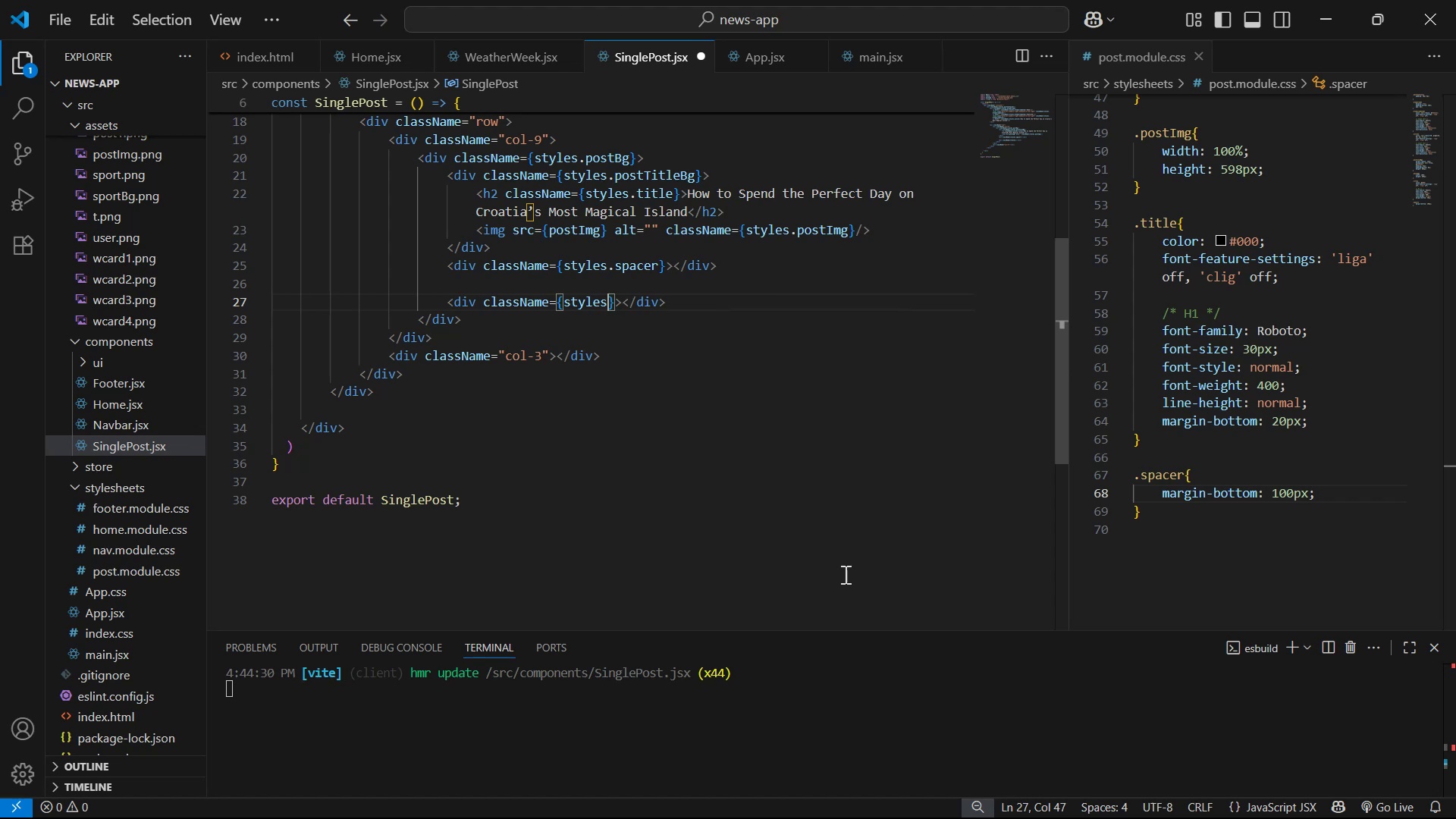 
key(Period)
 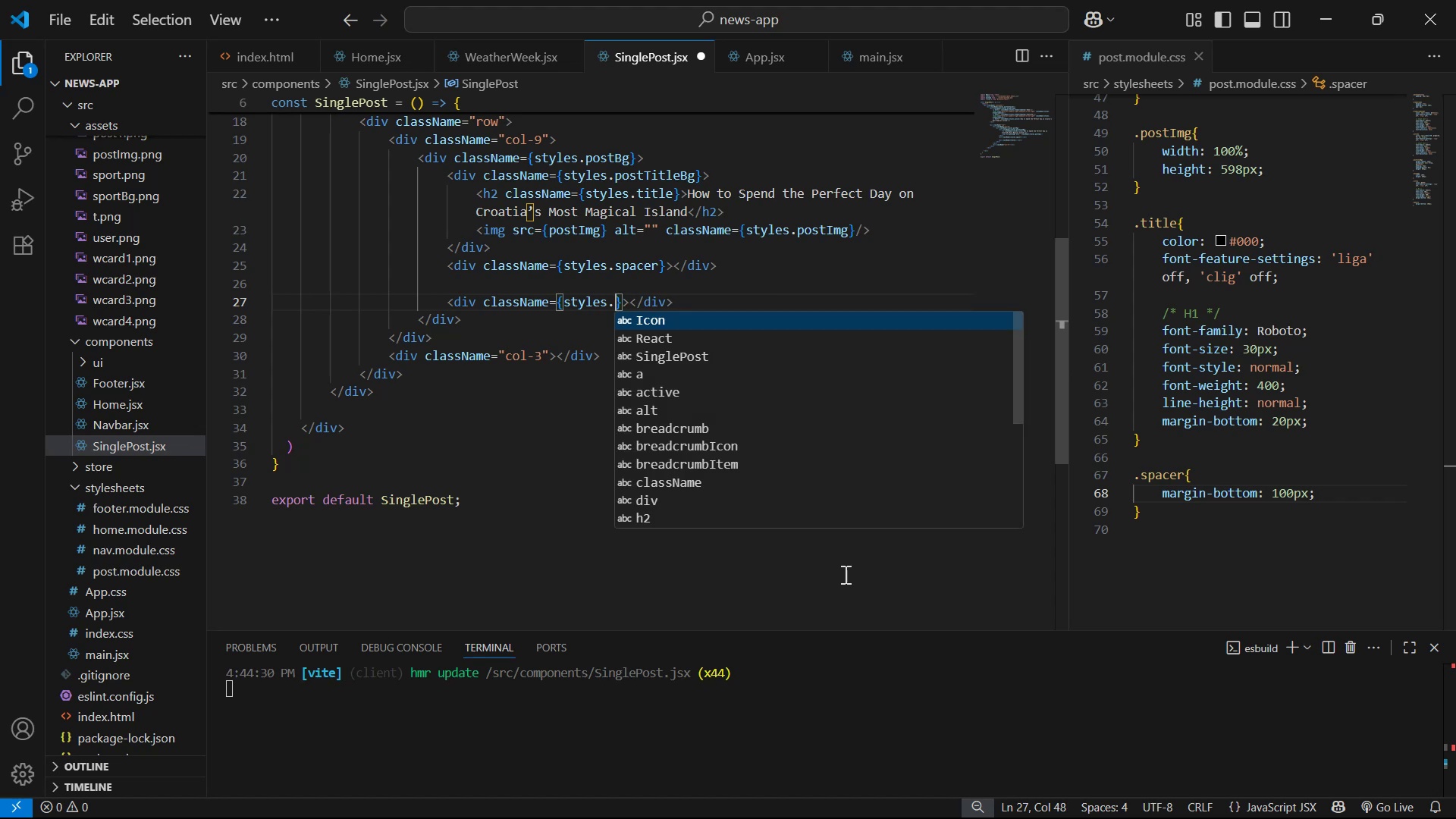 
key(C)
 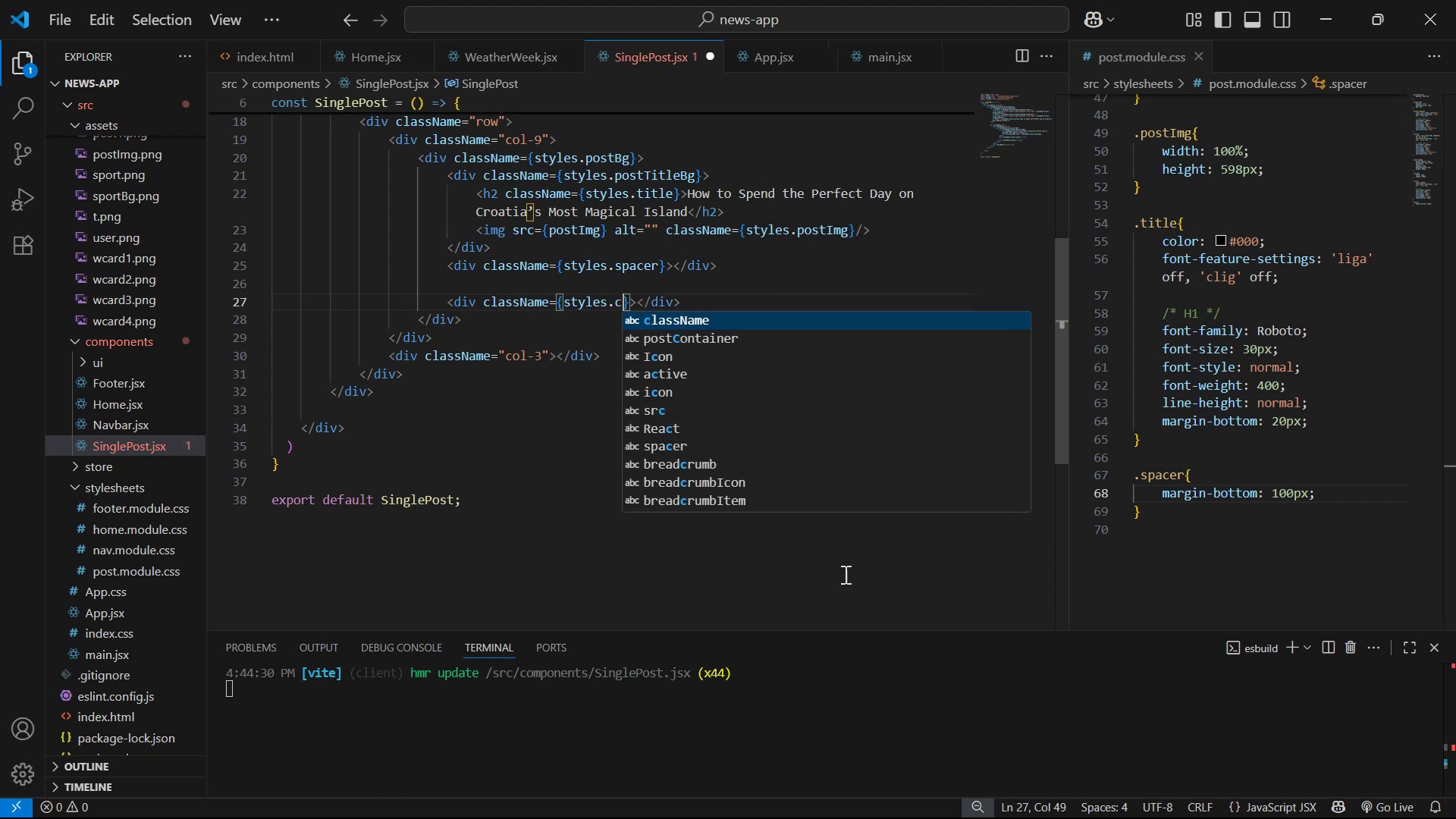 
key(Alt+Tab)
 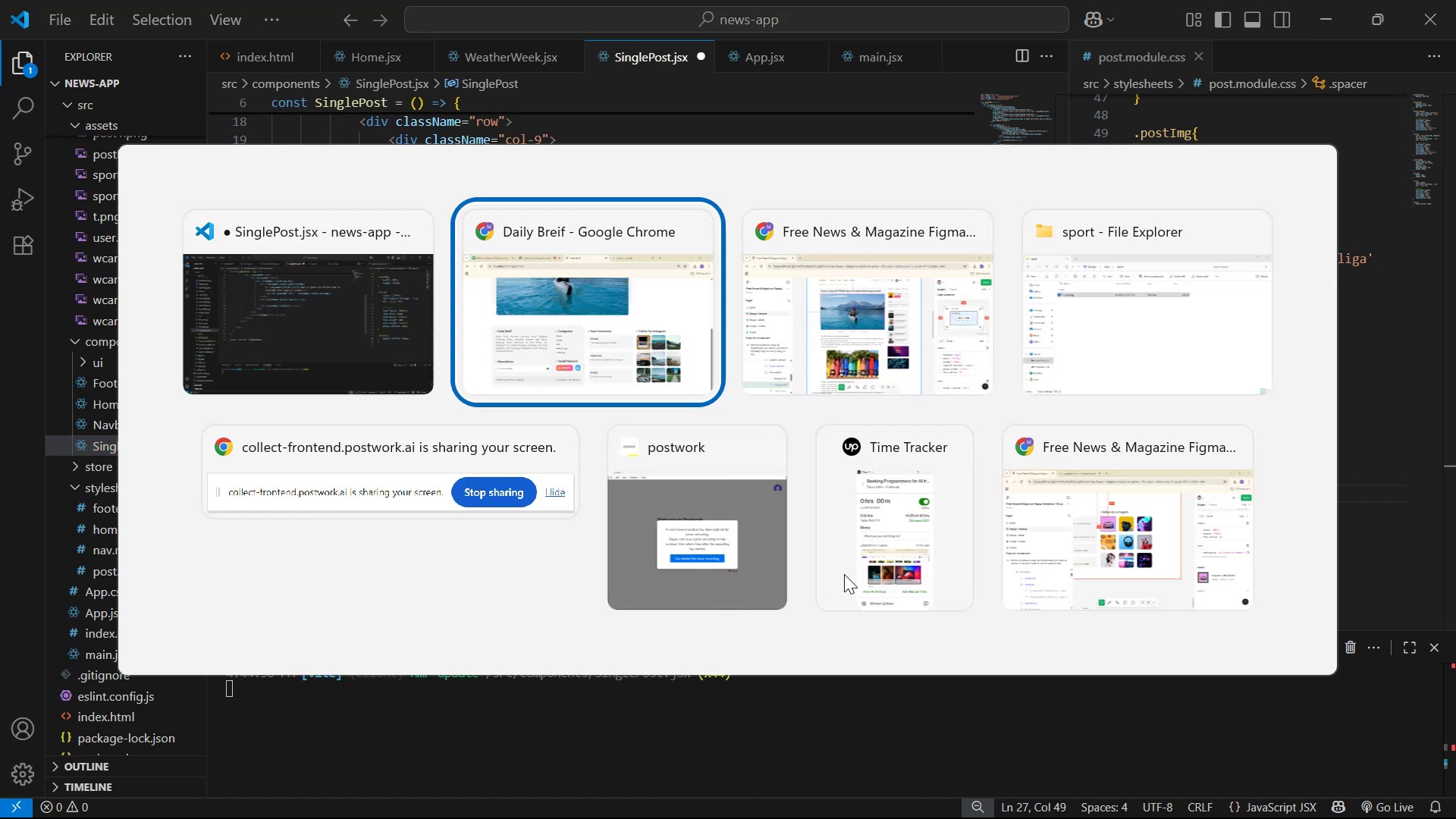 
key(Alt+Tab)
 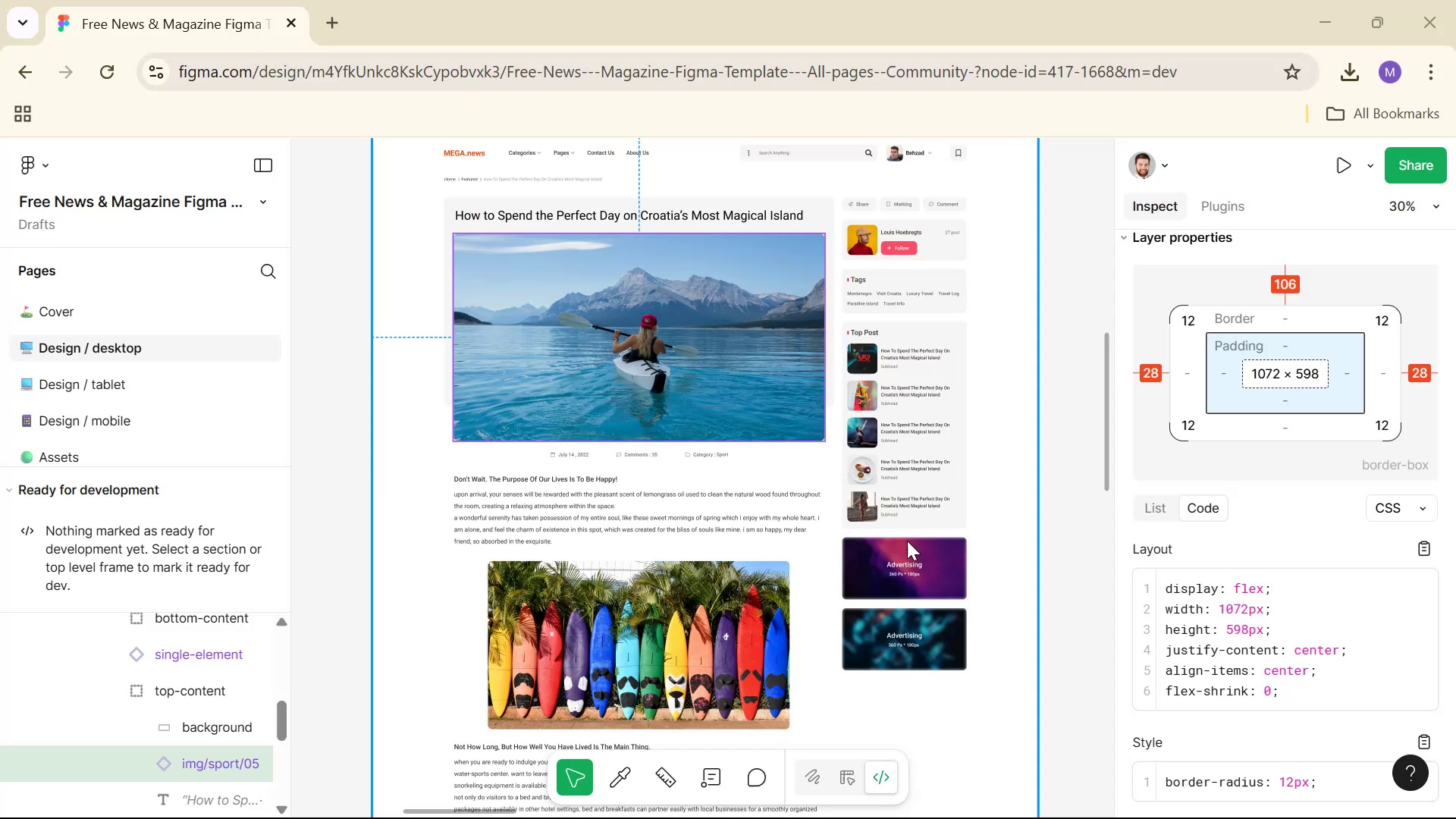 
hold_key(key=ControlLeft, duration=1.38)
scroll: coordinate [660, 479], scroll_direction: up, amount: 7.0
 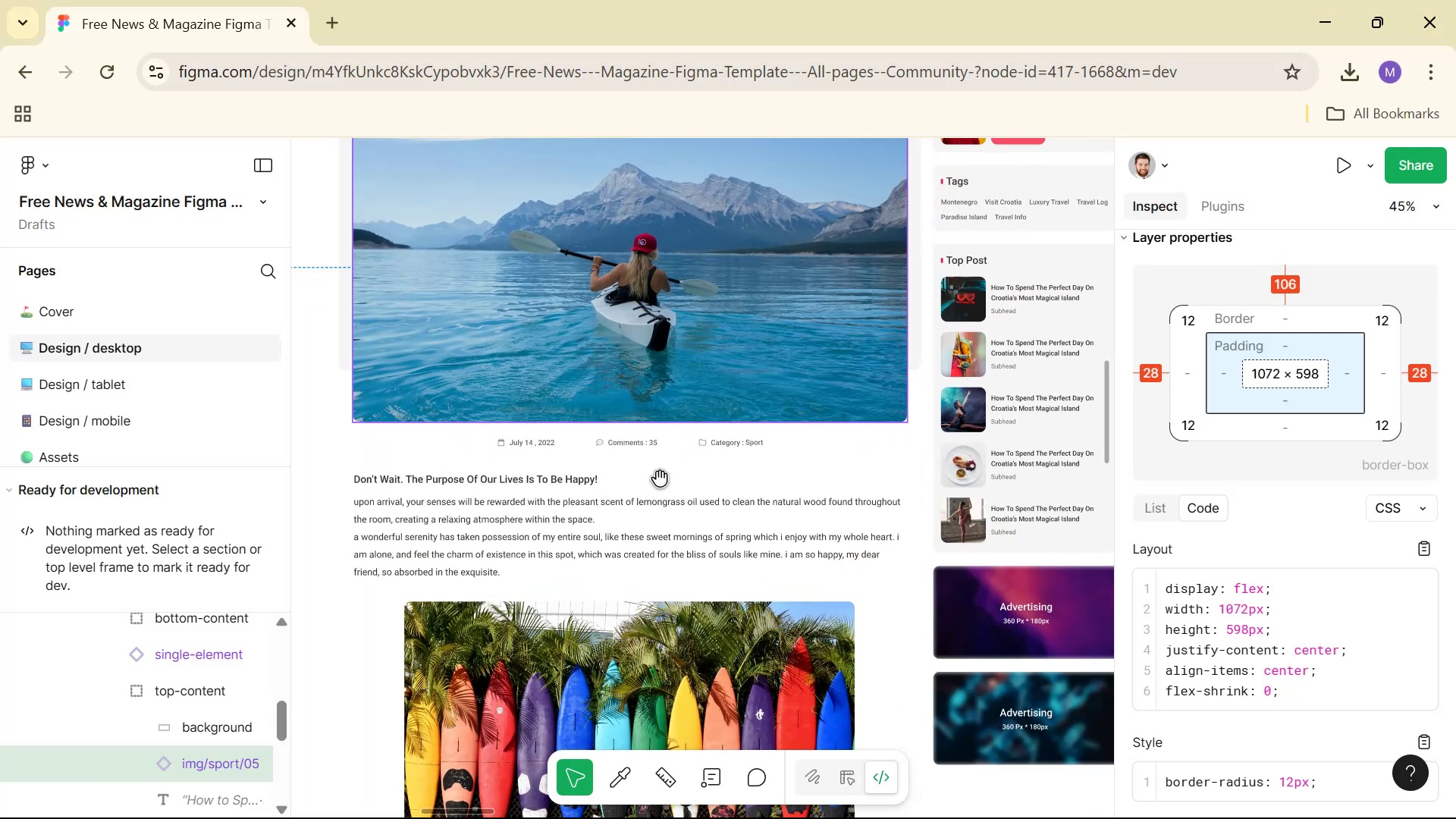 
hold_key(key=Space, duration=0.58)
 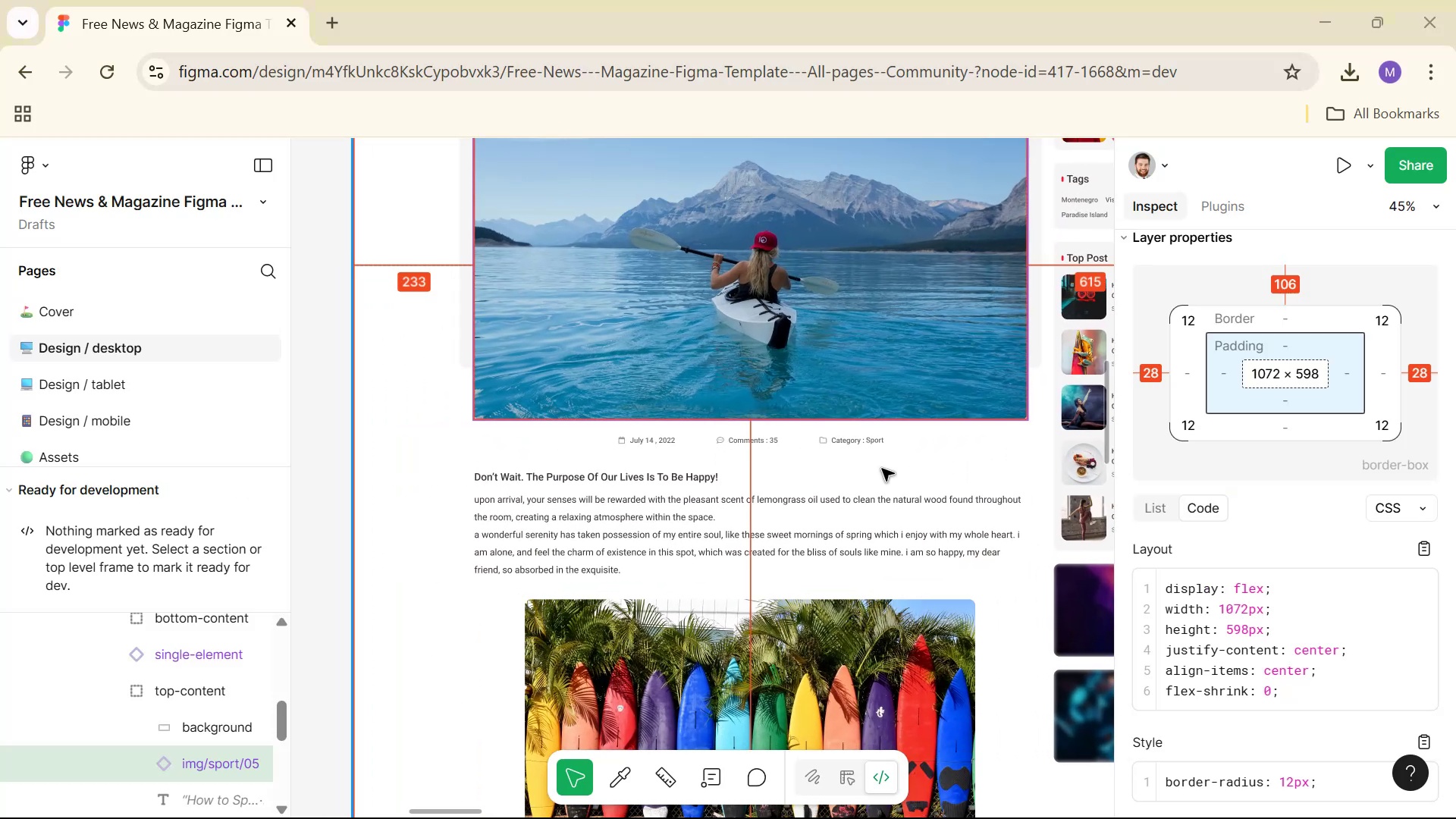 
left_click_drag(start_coordinate=[772, 451], to_coordinate=[893, 448])
 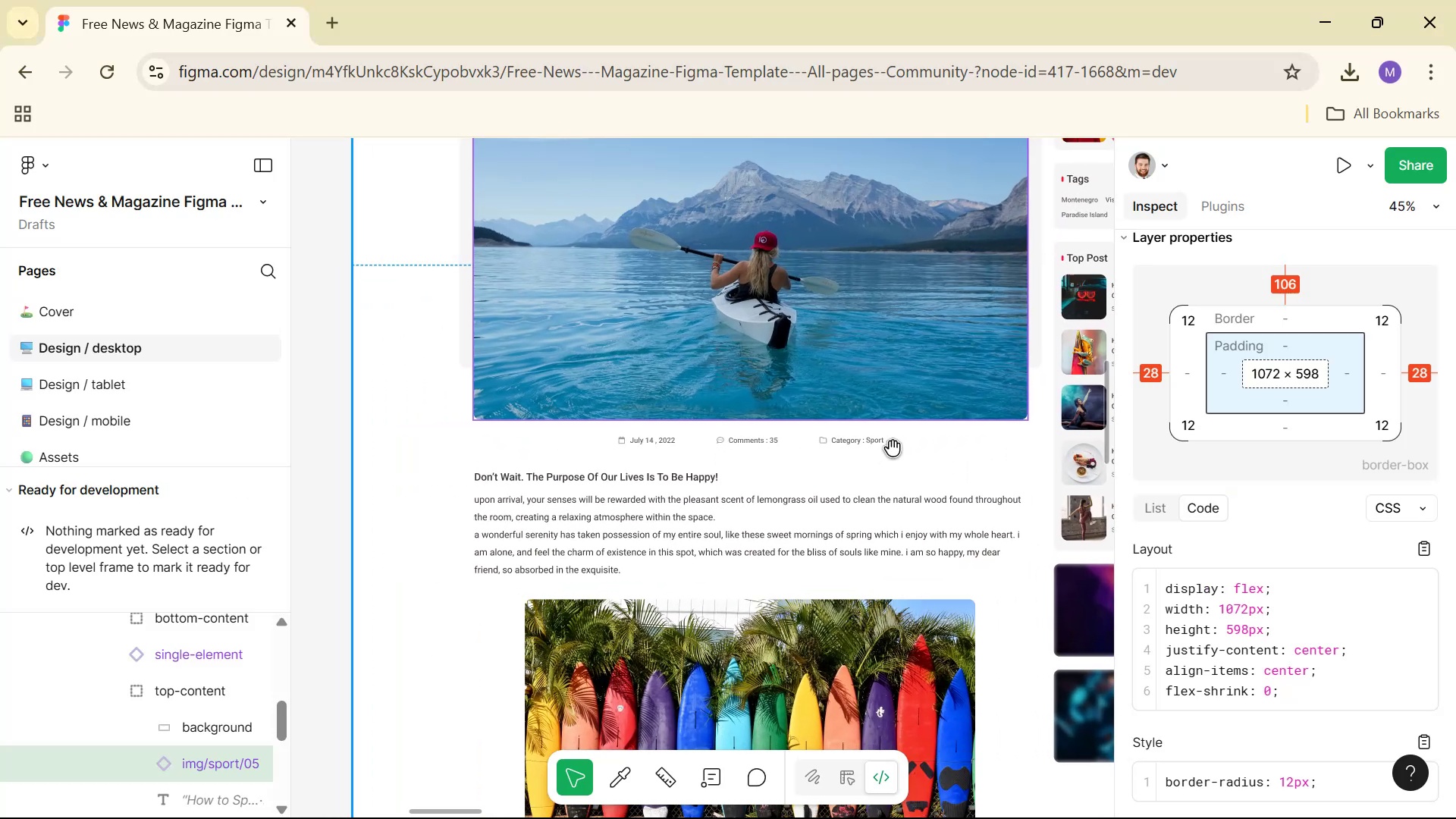 
key(Alt+AltLeft)
 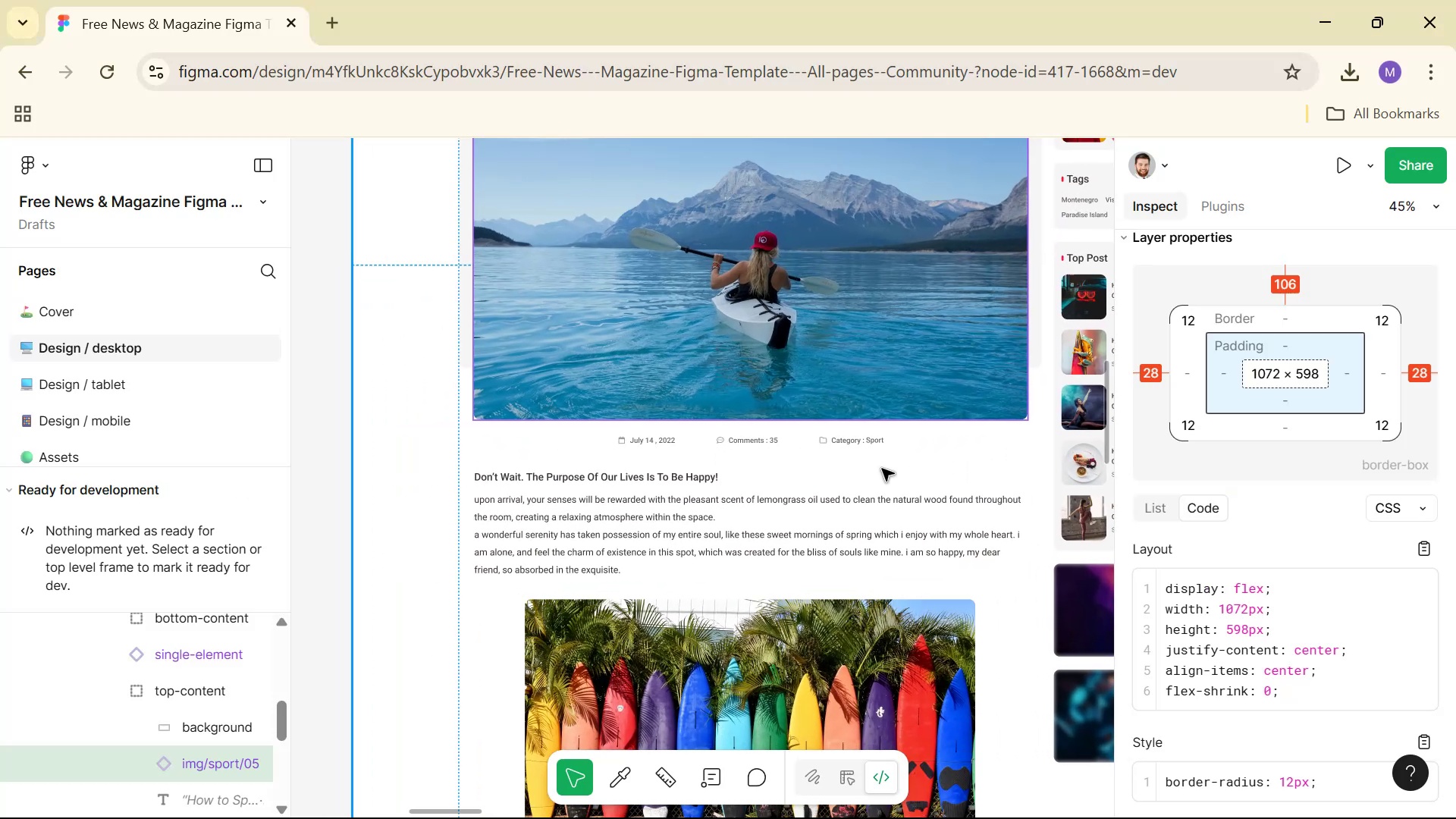 
key(Tab)
key(Backspace)
type(post )
key(Backspace)
type(Meta )
key(Backspace)
 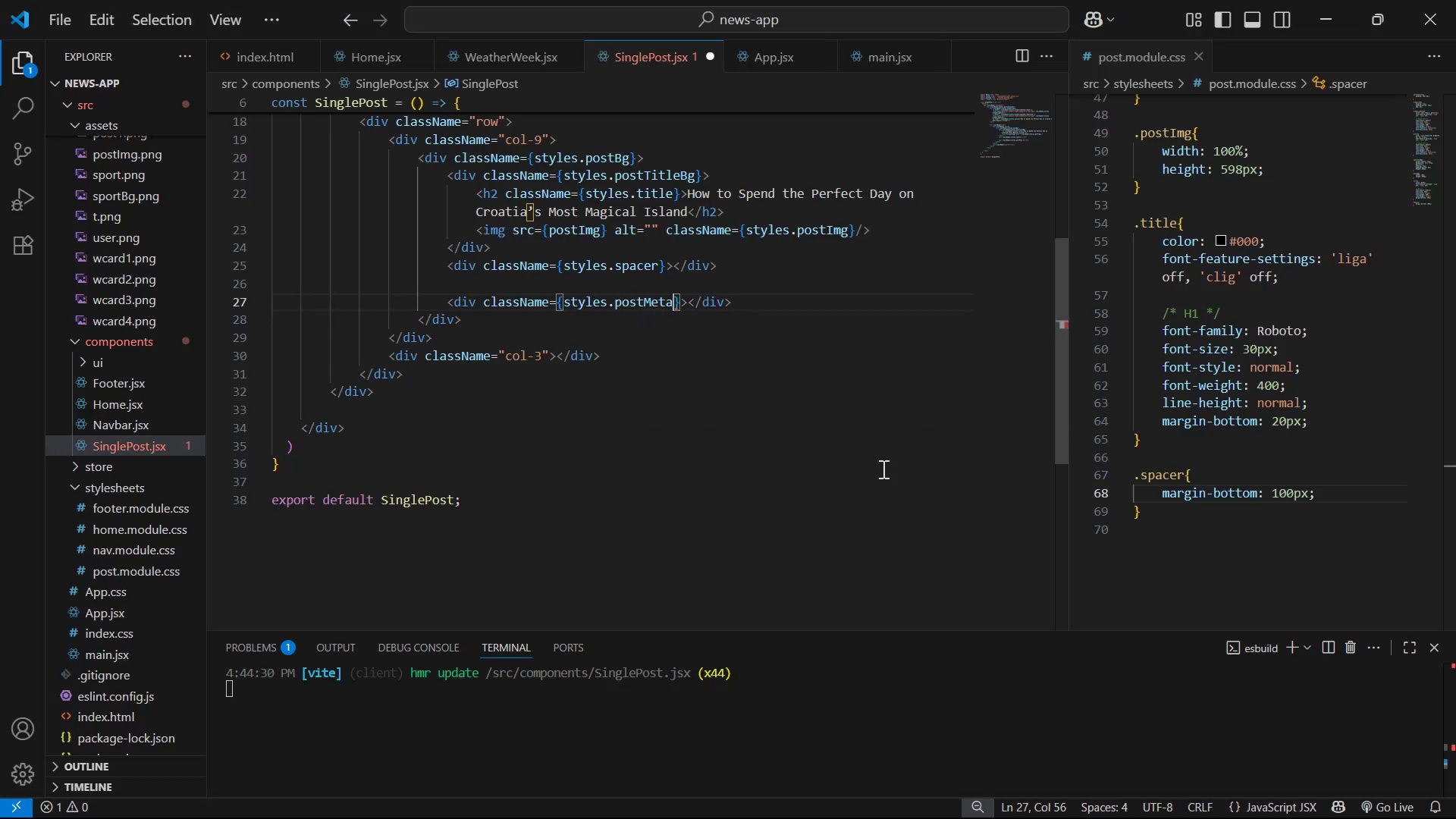 
key(Control+S)
 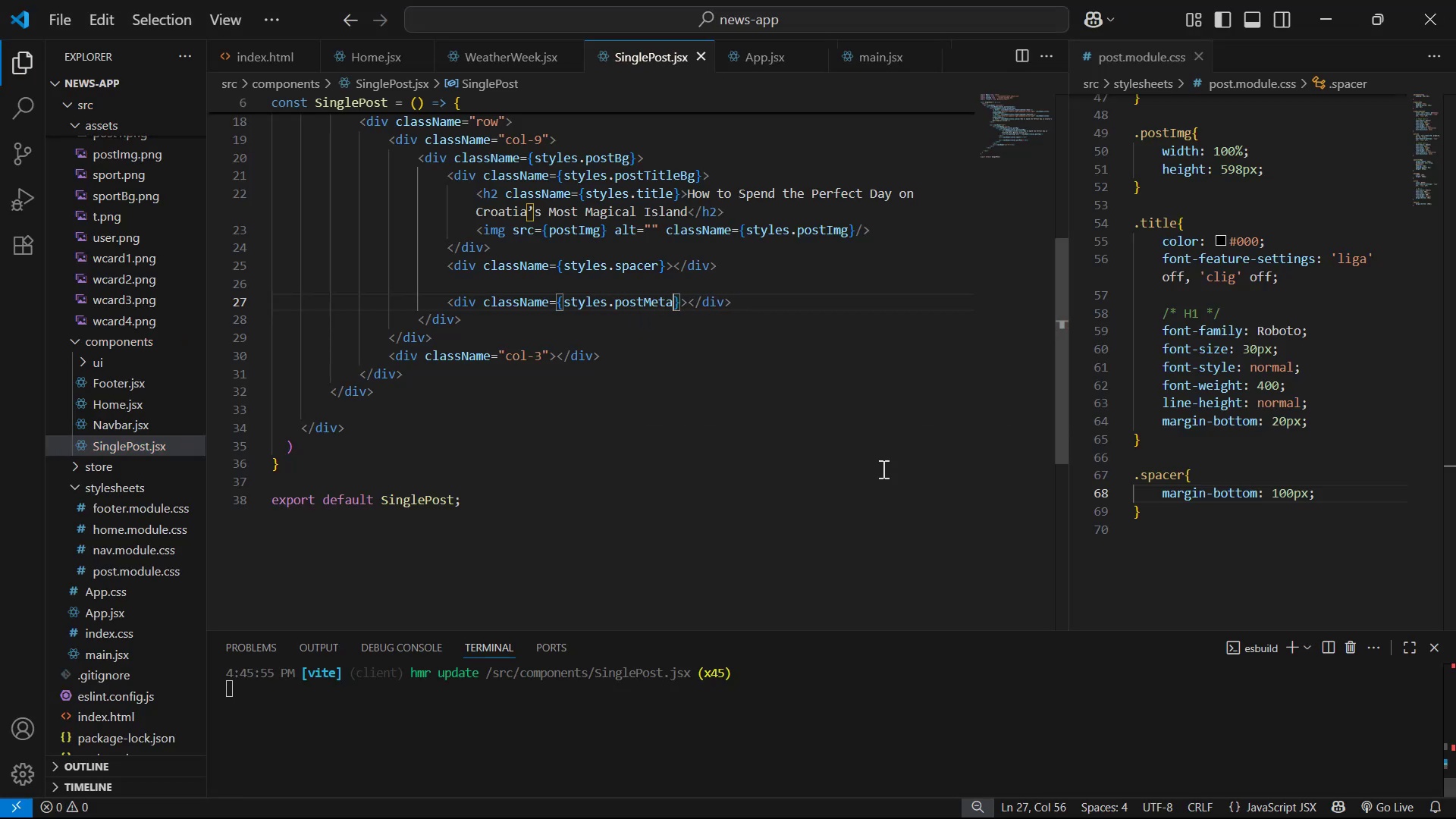 
key(ArrowRight)
 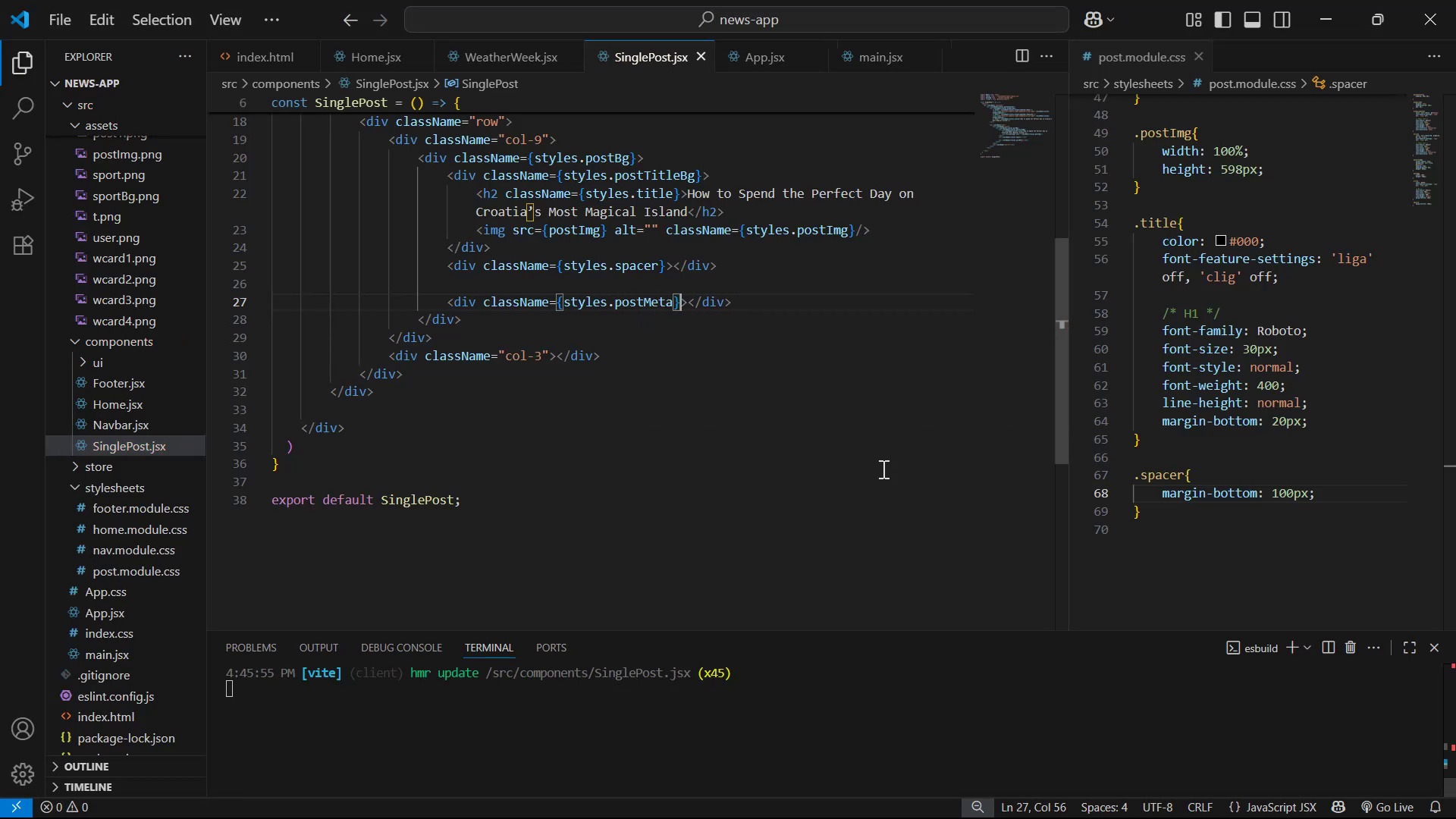 
key(ArrowRight)
 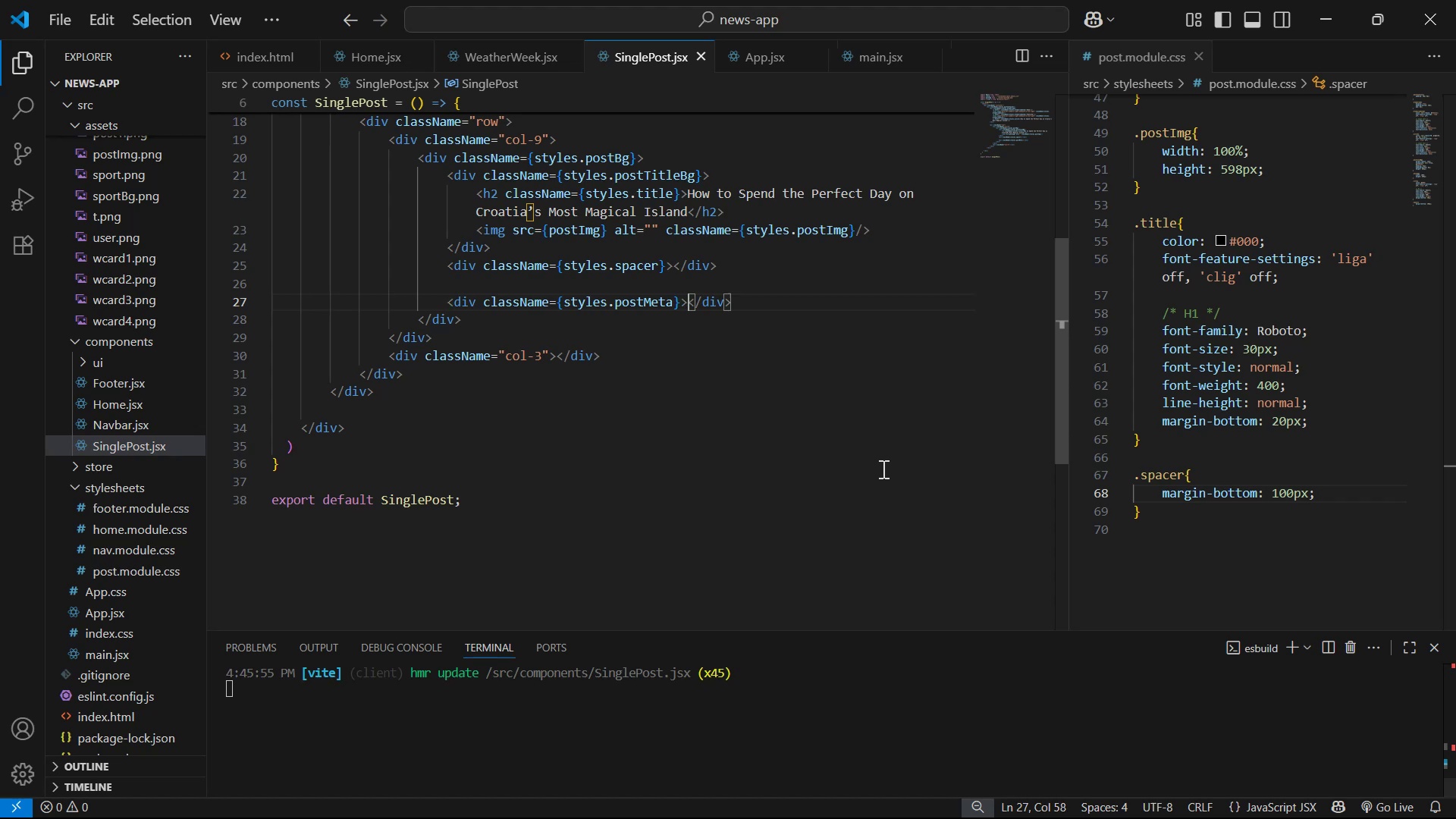 
key(Enter)
 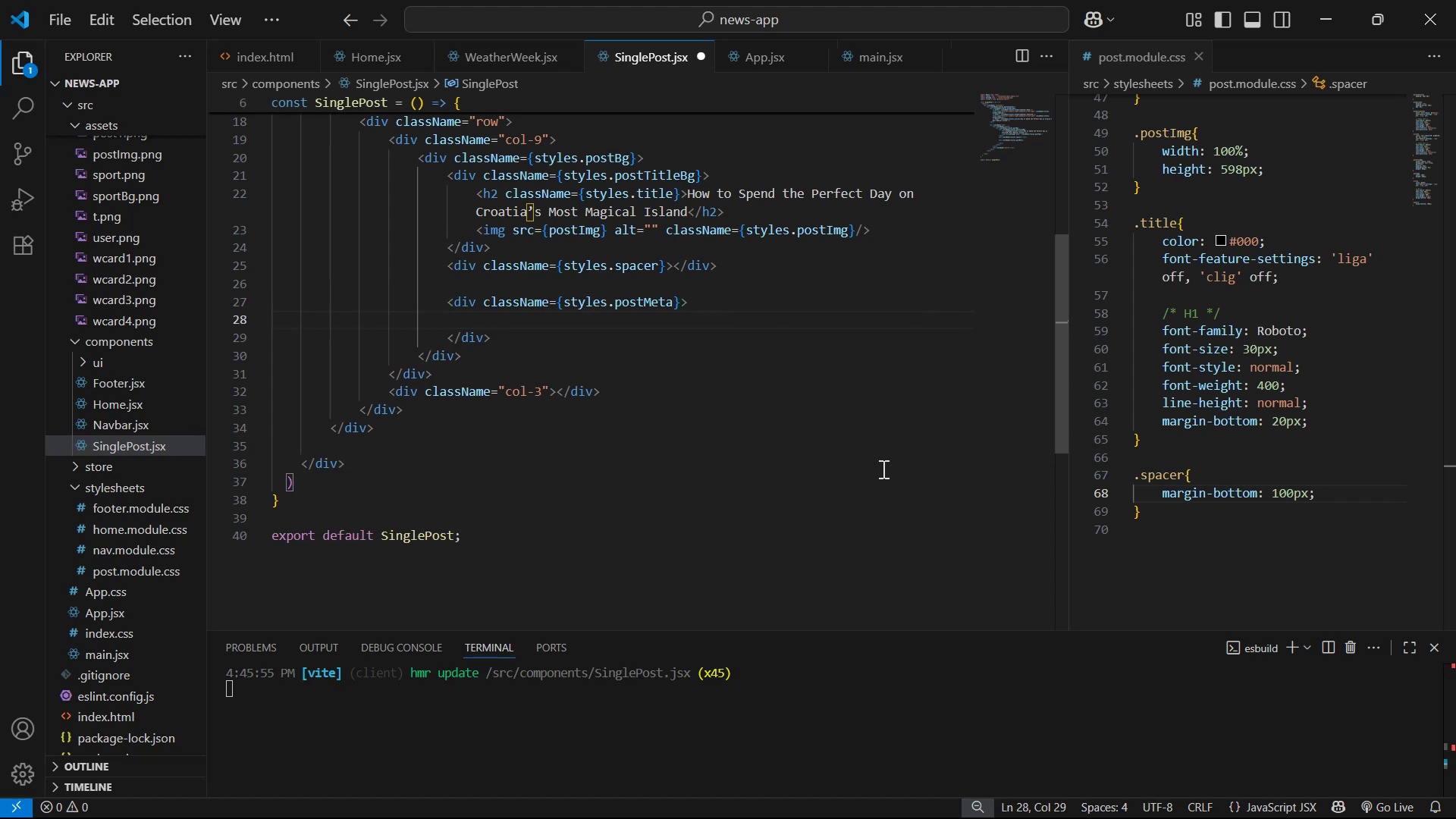 
key(Alt+AltLeft)
 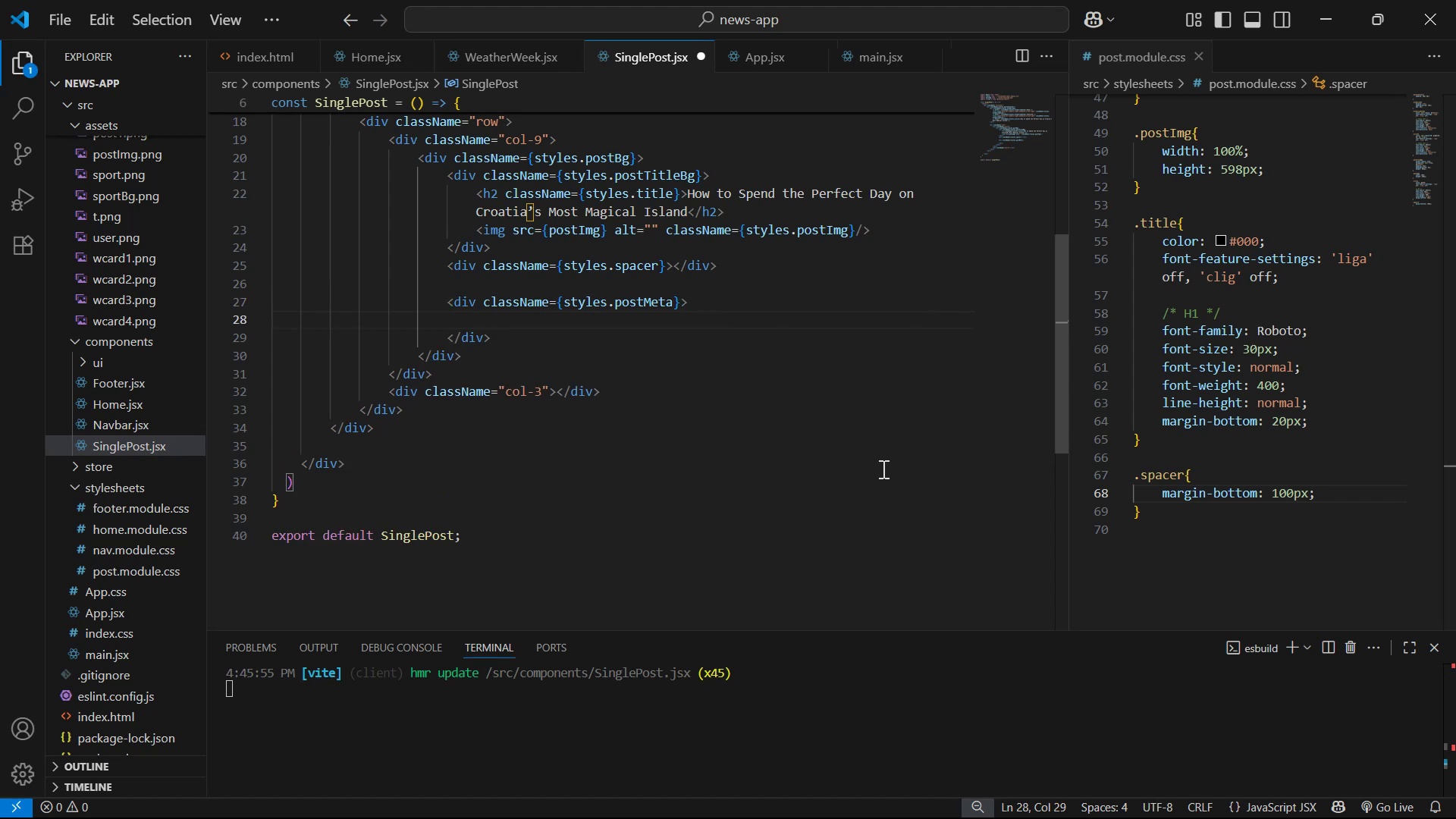 
key(Alt+Tab)
 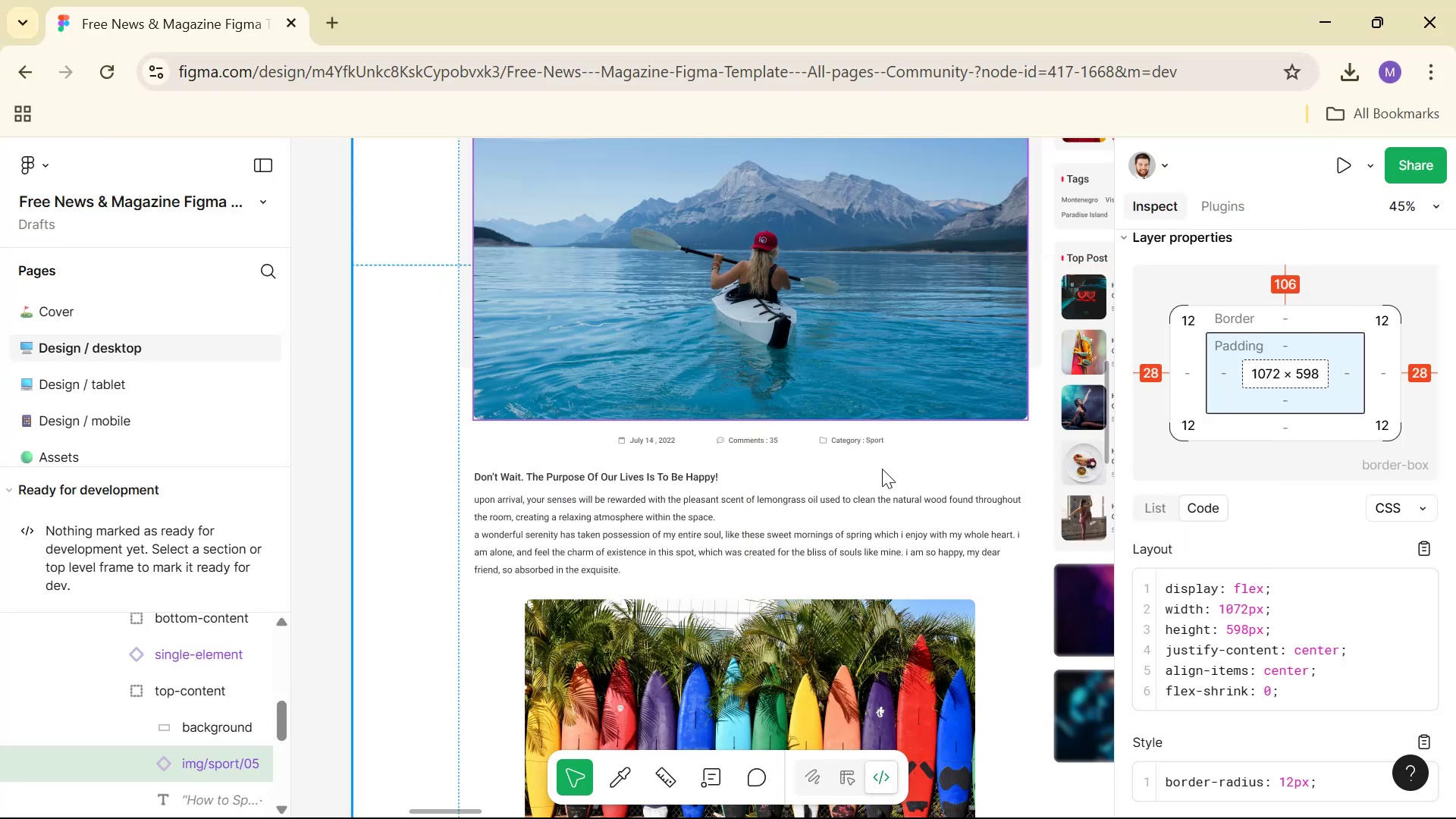 
key(Alt+AltLeft)
 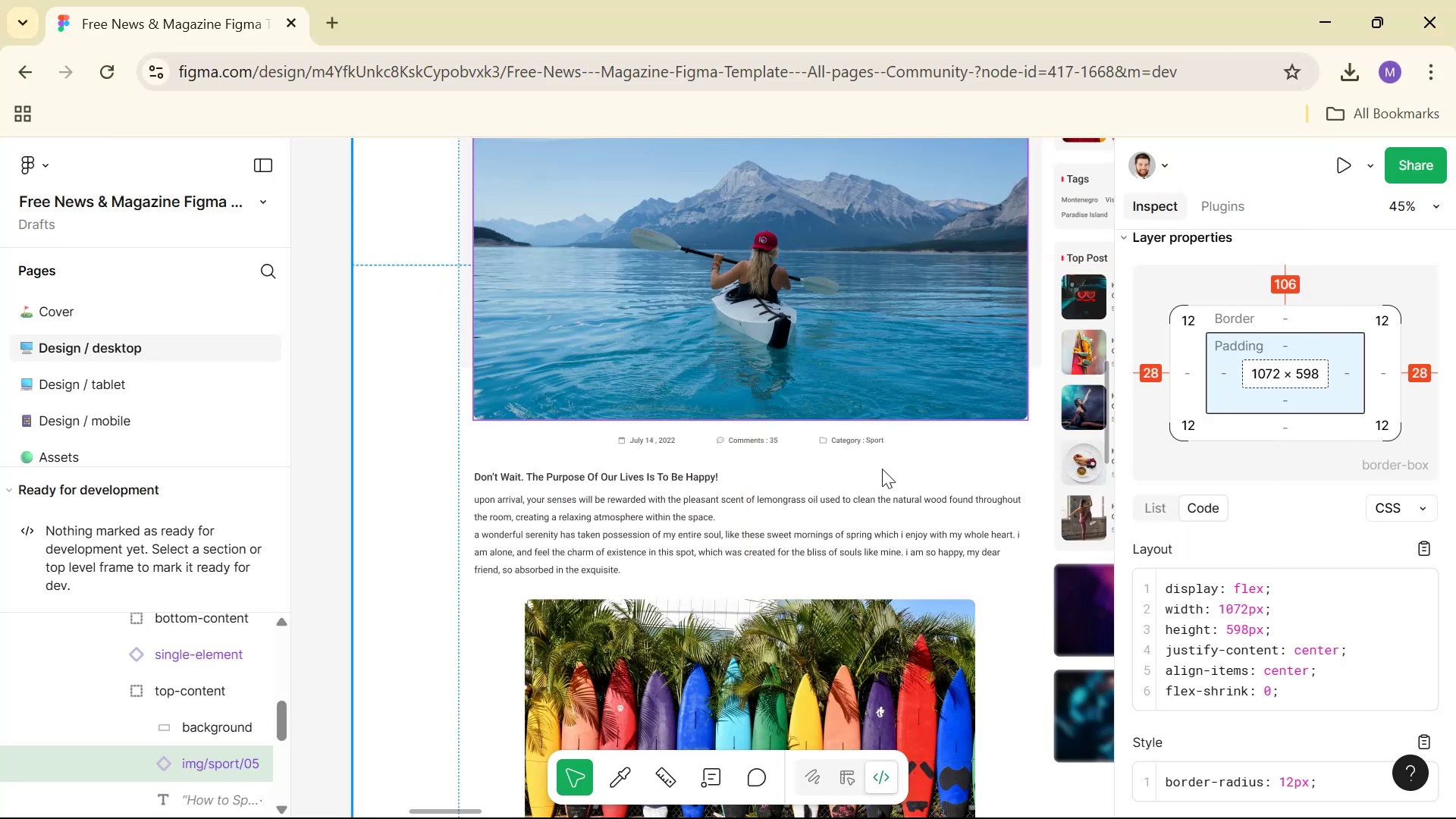 
key(Tab)
type(div)
 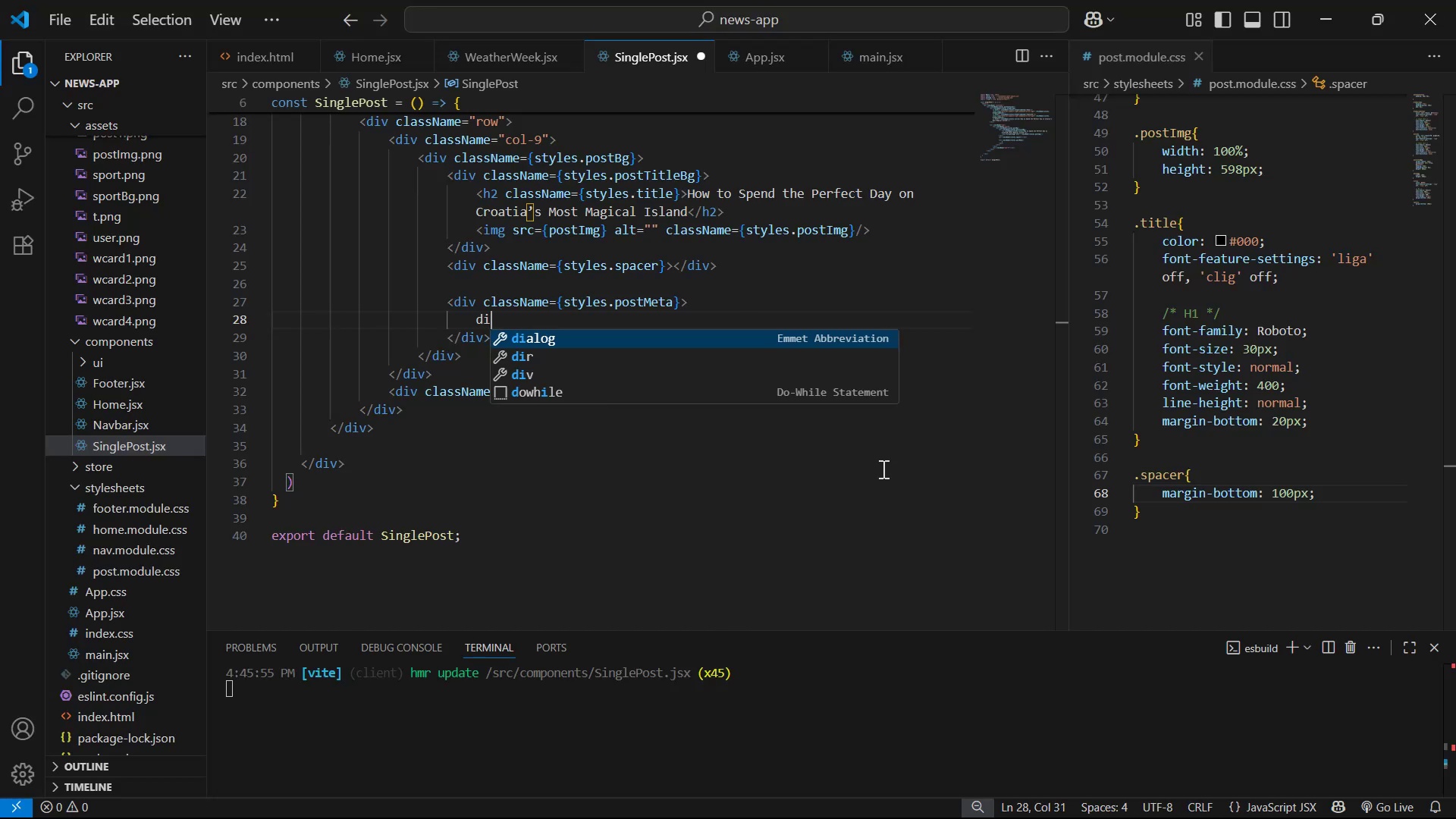 
key(Enter)
 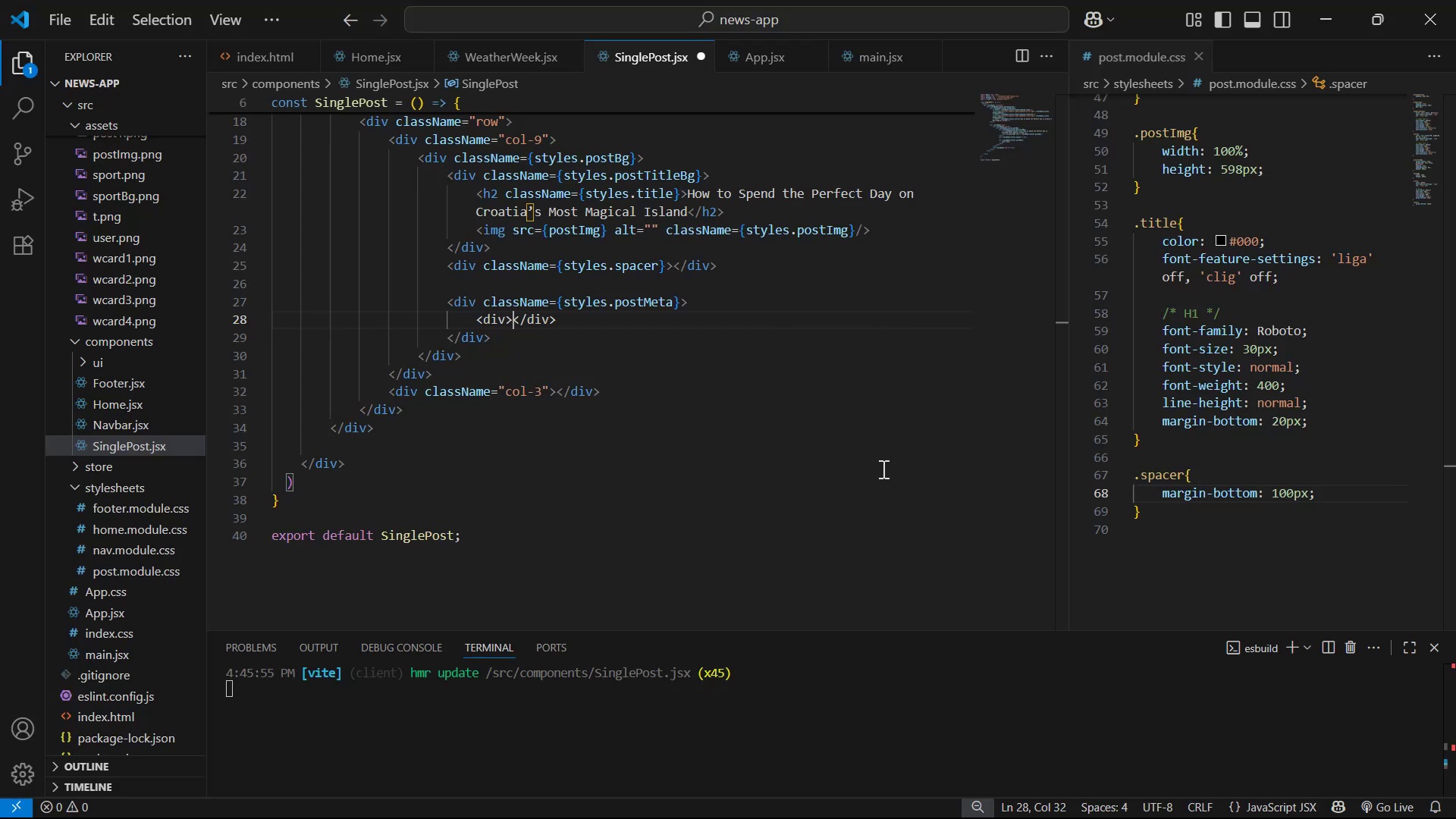 
key(Enter)
 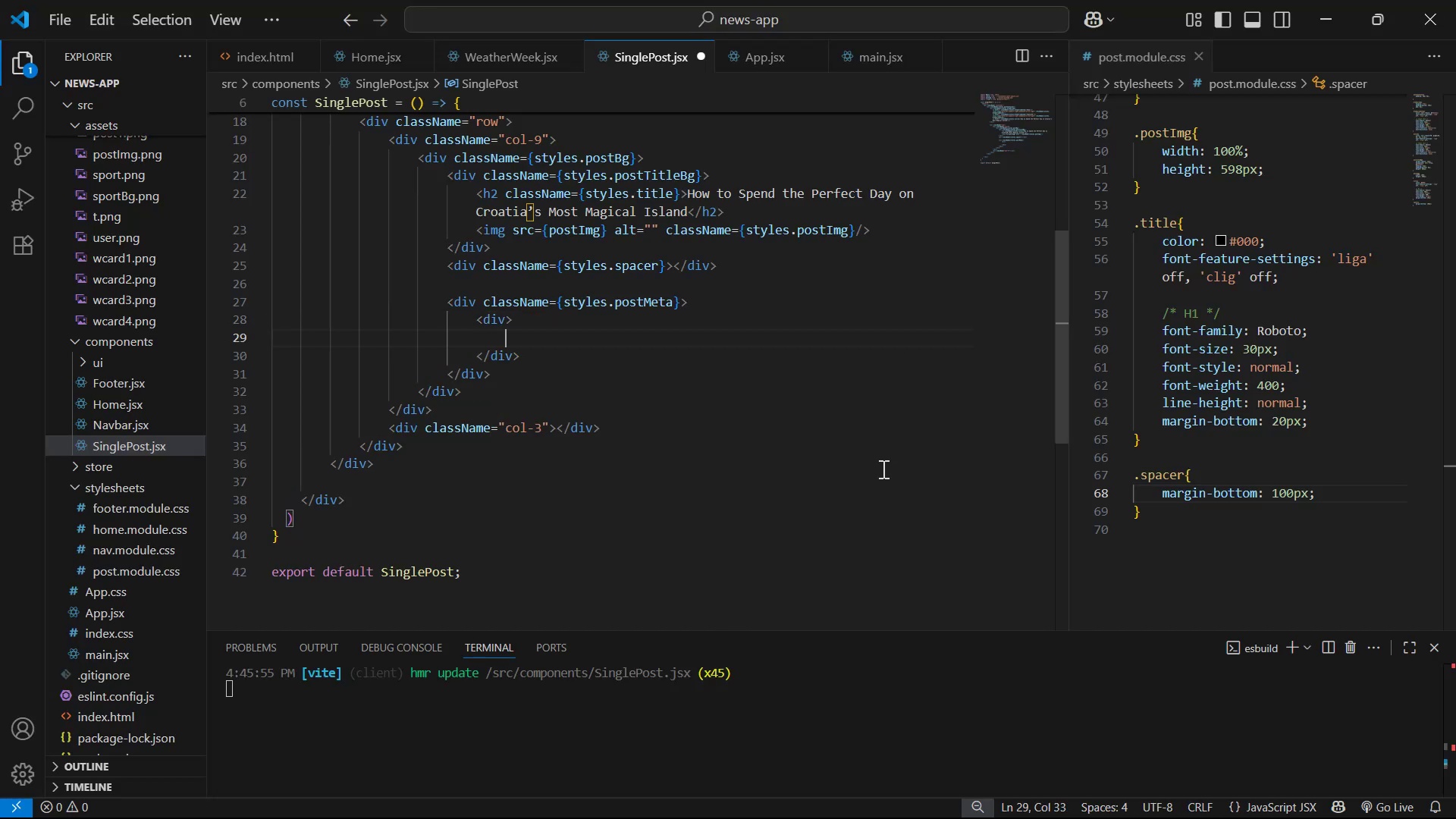 
key(ArrowUp)
 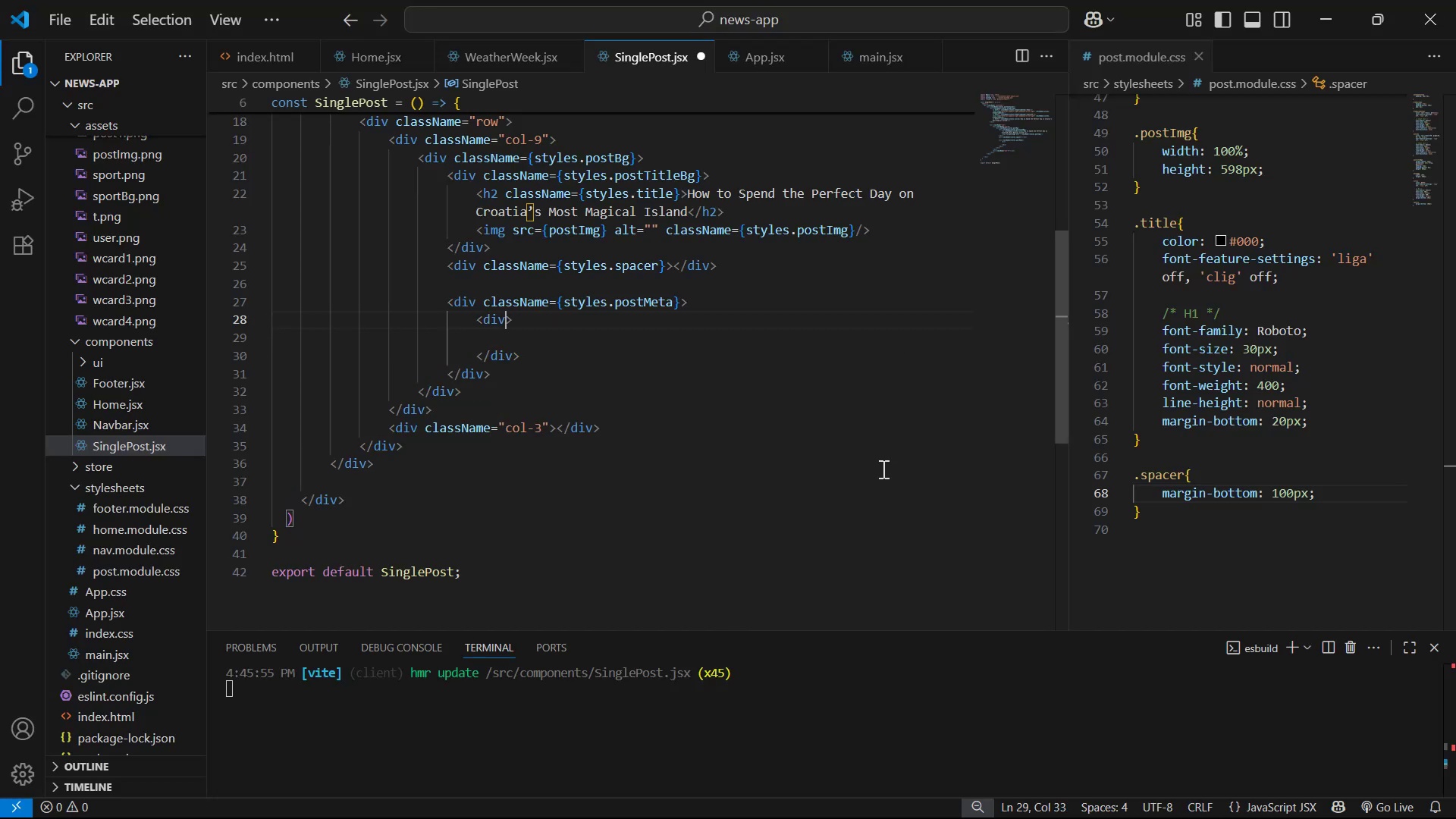 
type( cla)
 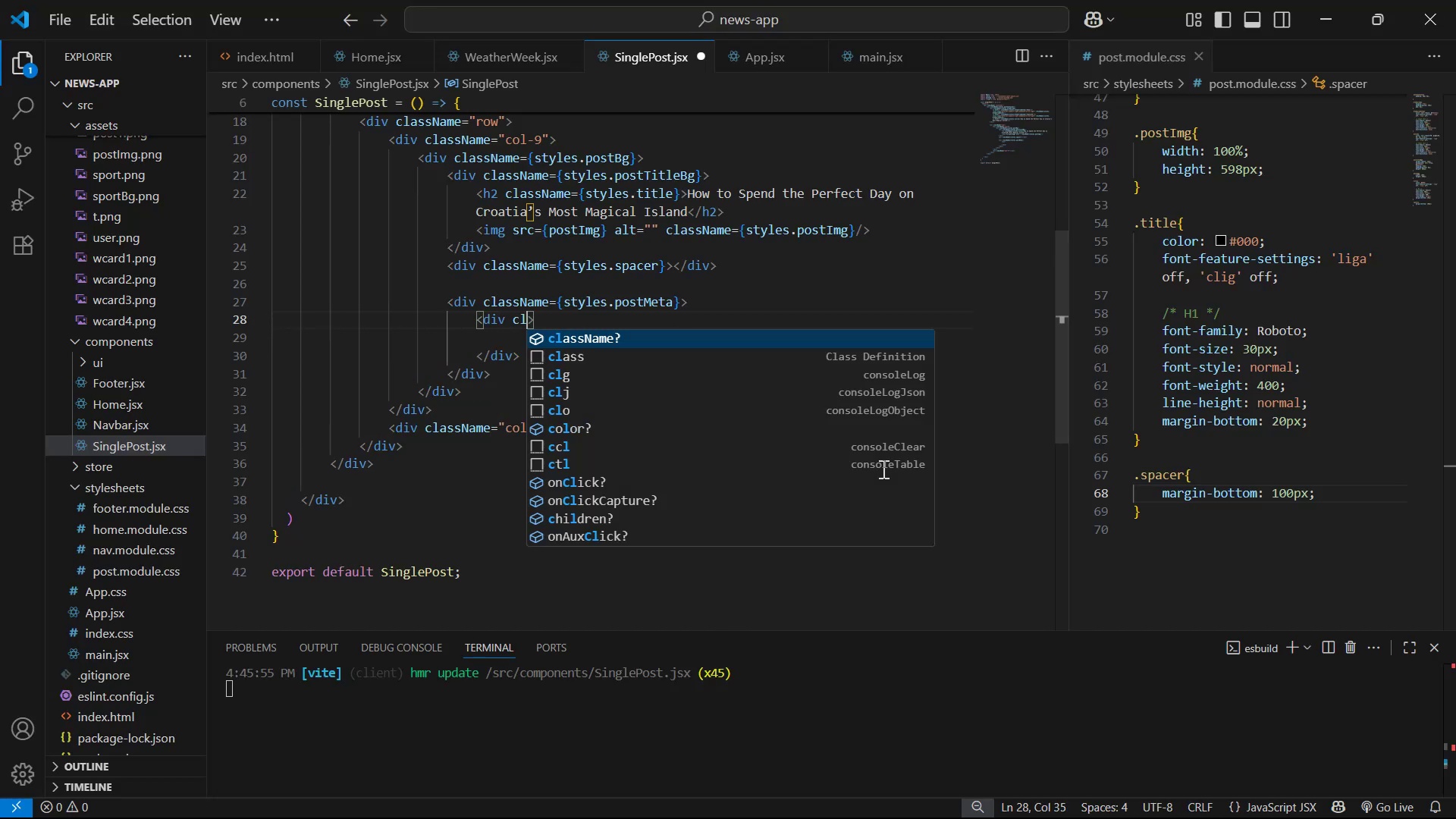 
key(Enter)
 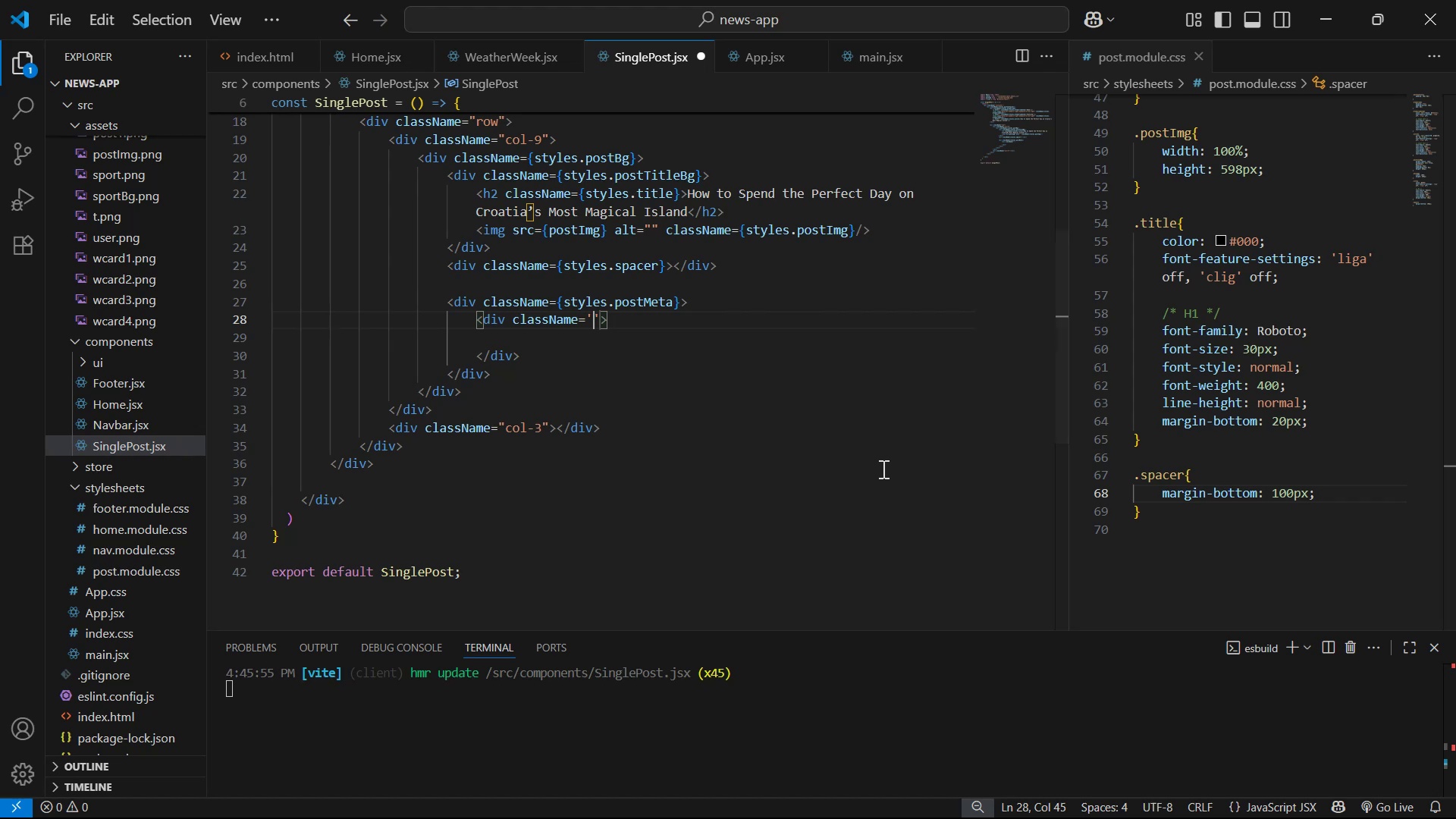 
key(ArrowRight)
 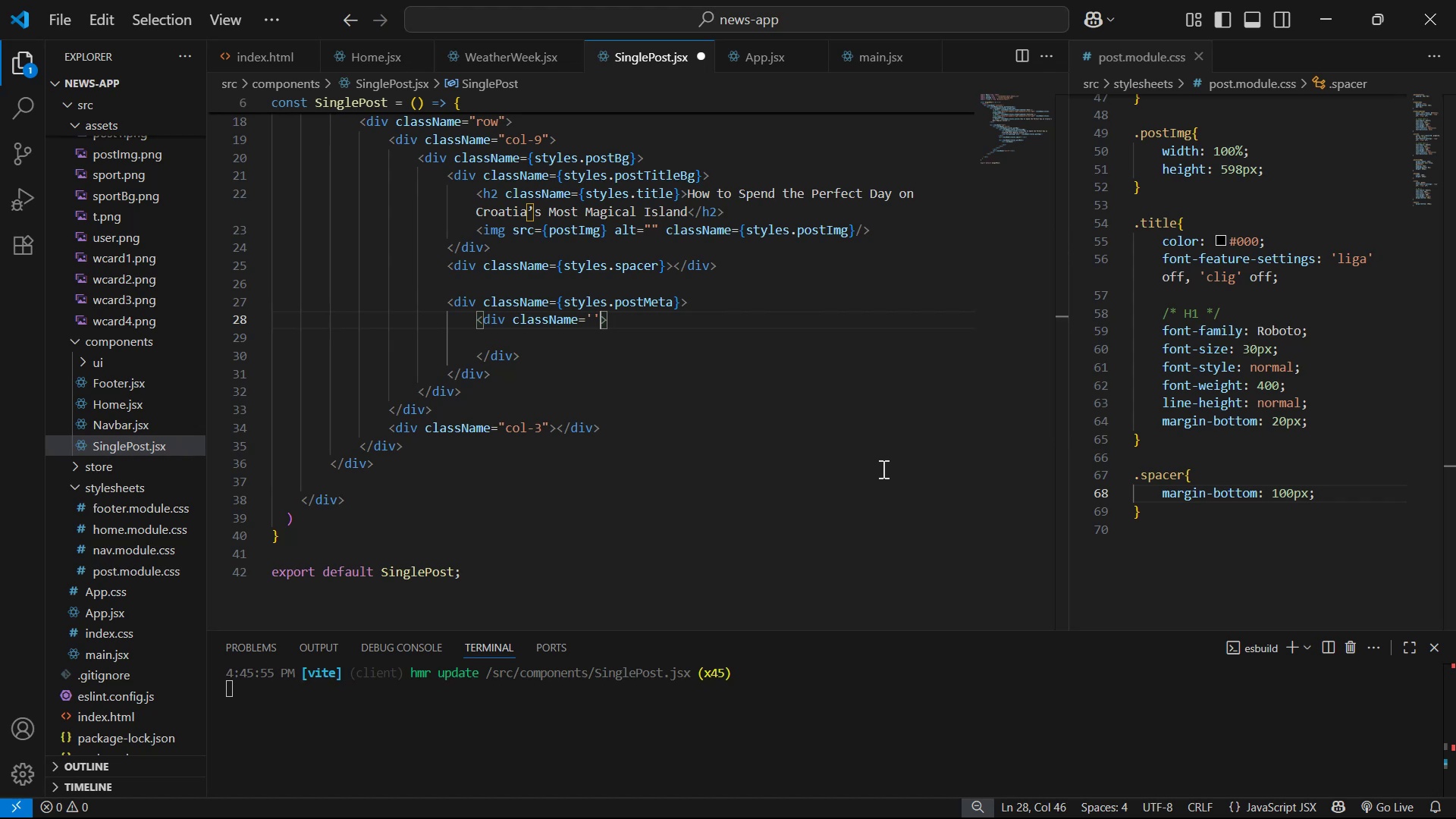 
key(Backspace)
key(Backspace)
type({sty)
 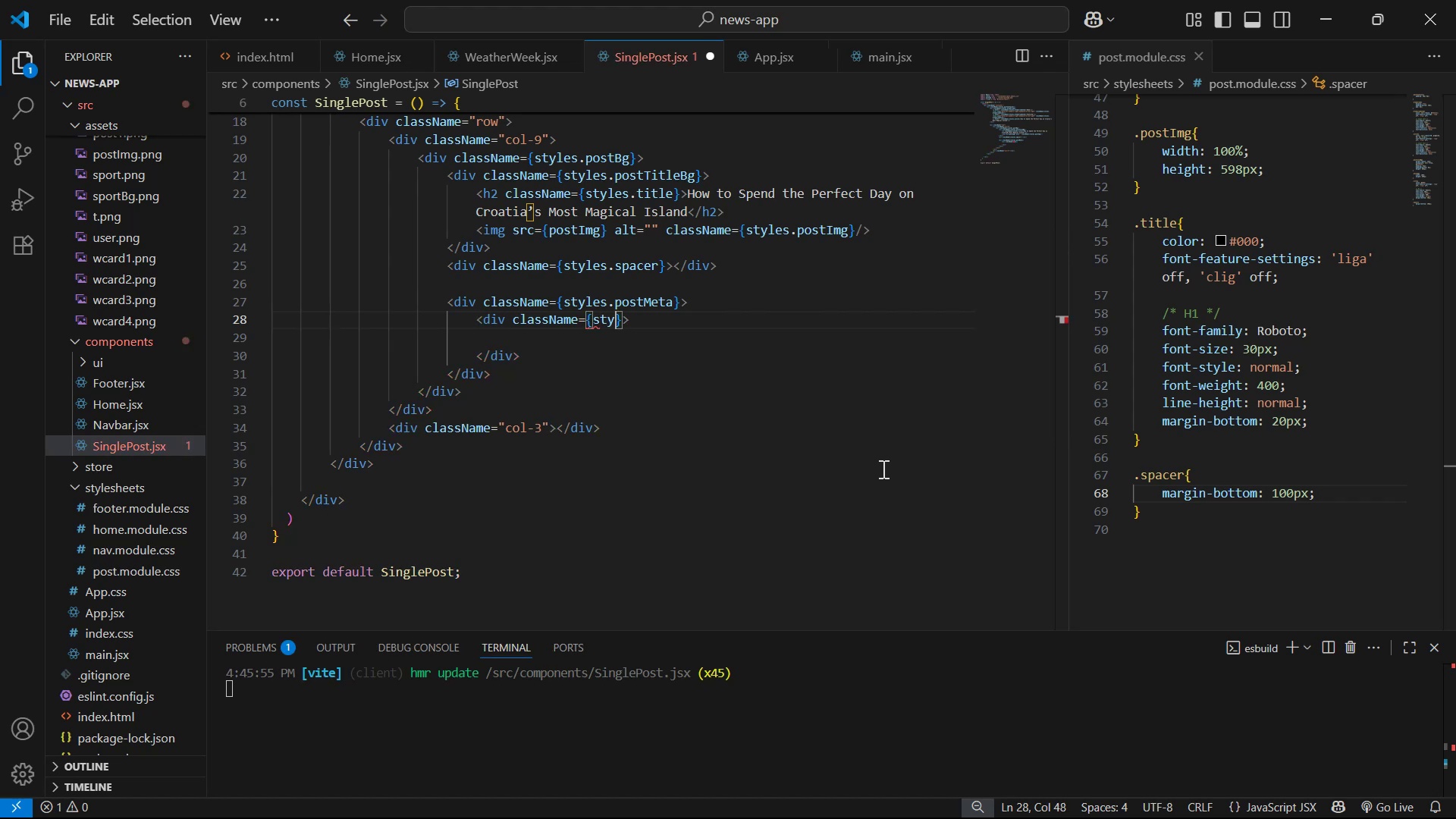 
key(Enter)
 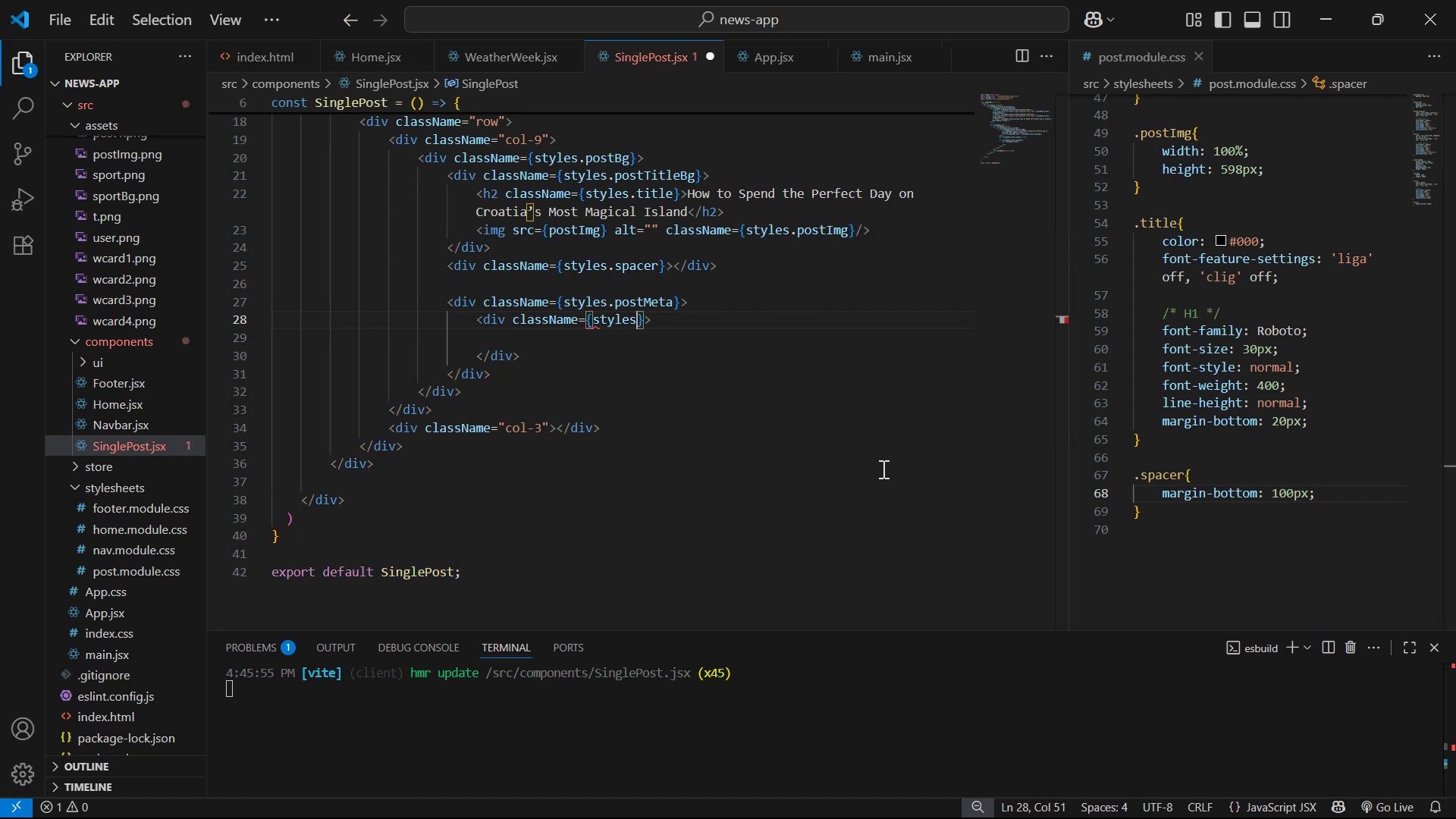 
type(.meta)
 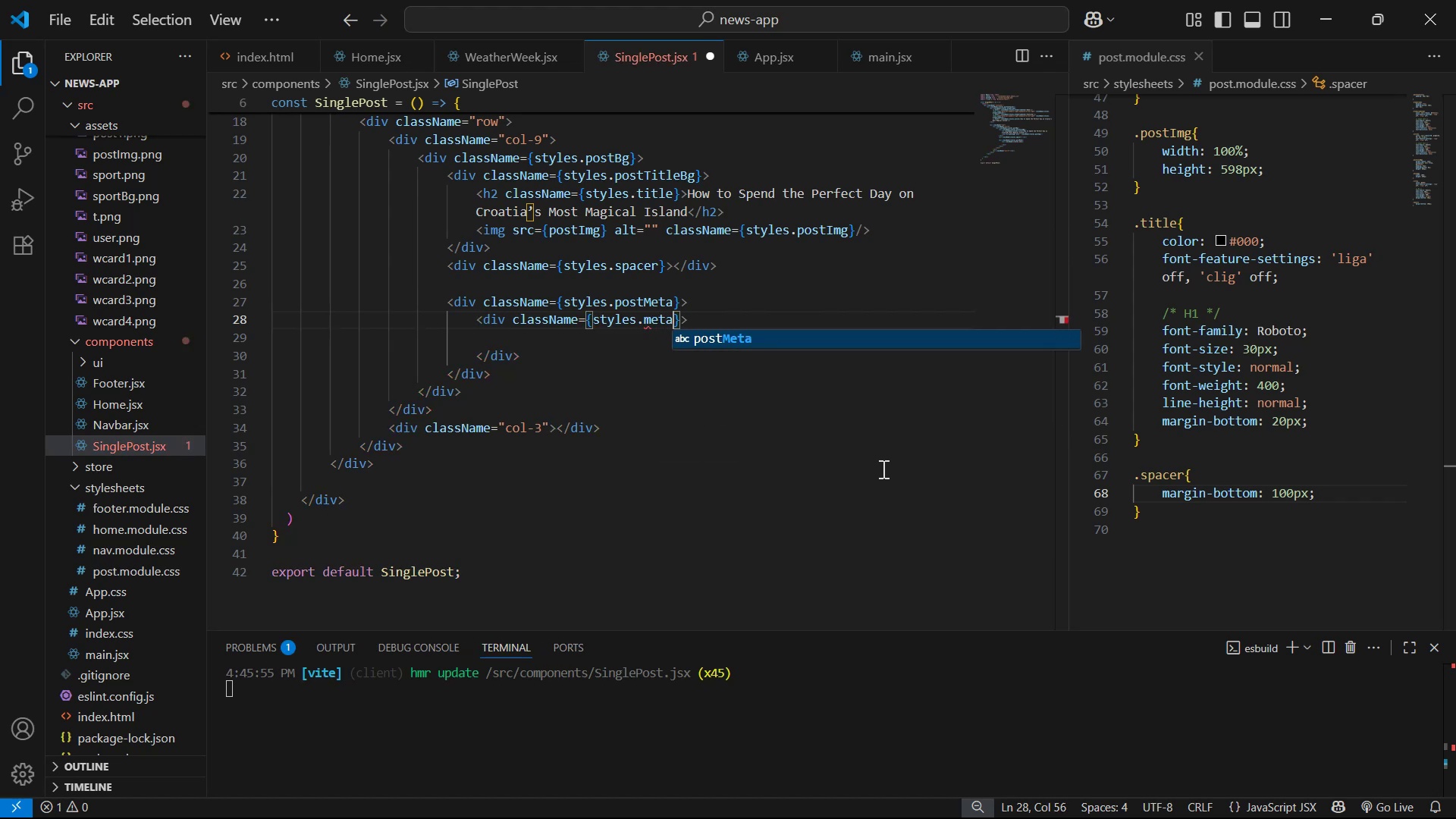 
key(ArrowRight)
 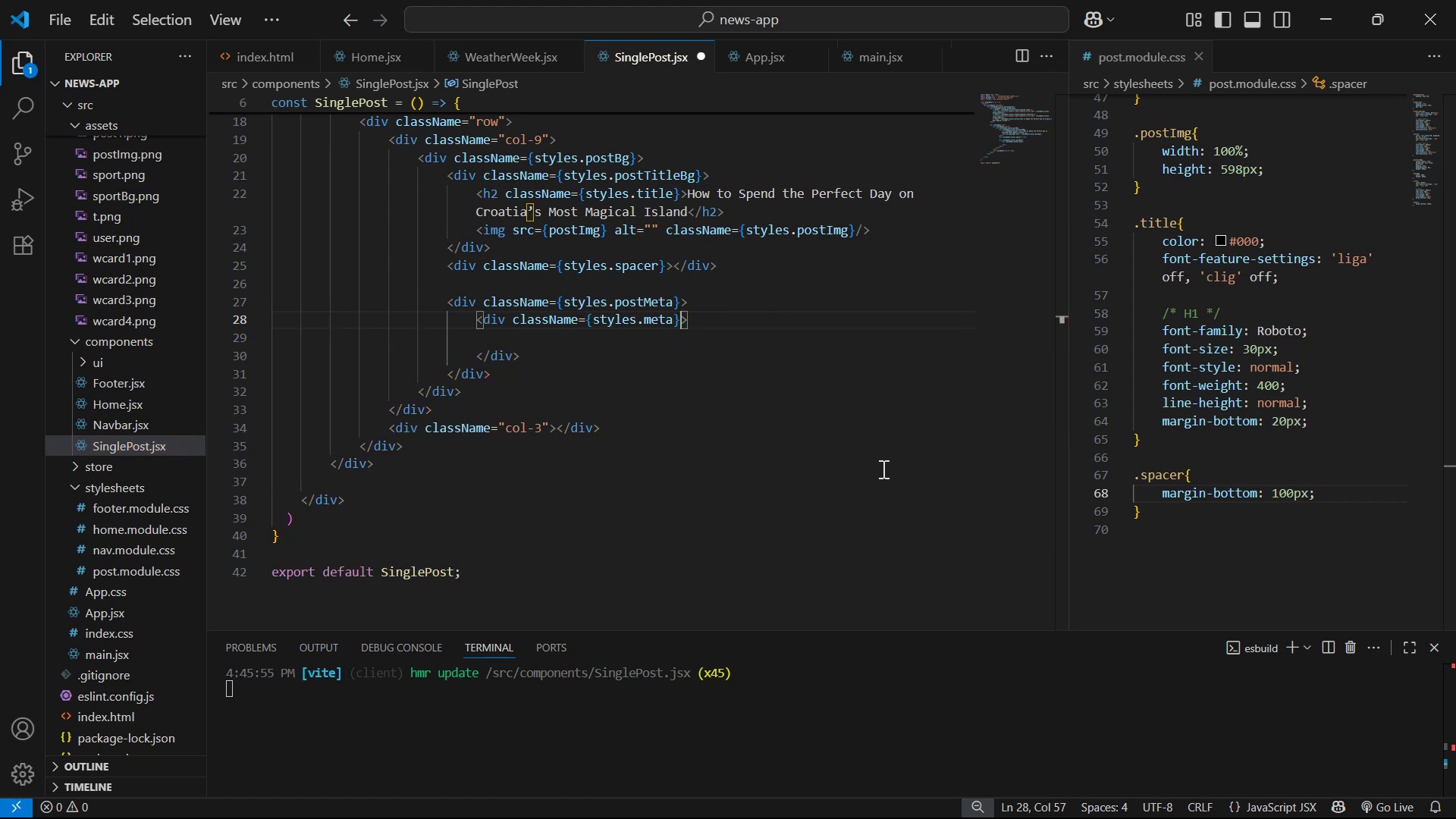 
key(ArrowDown)
 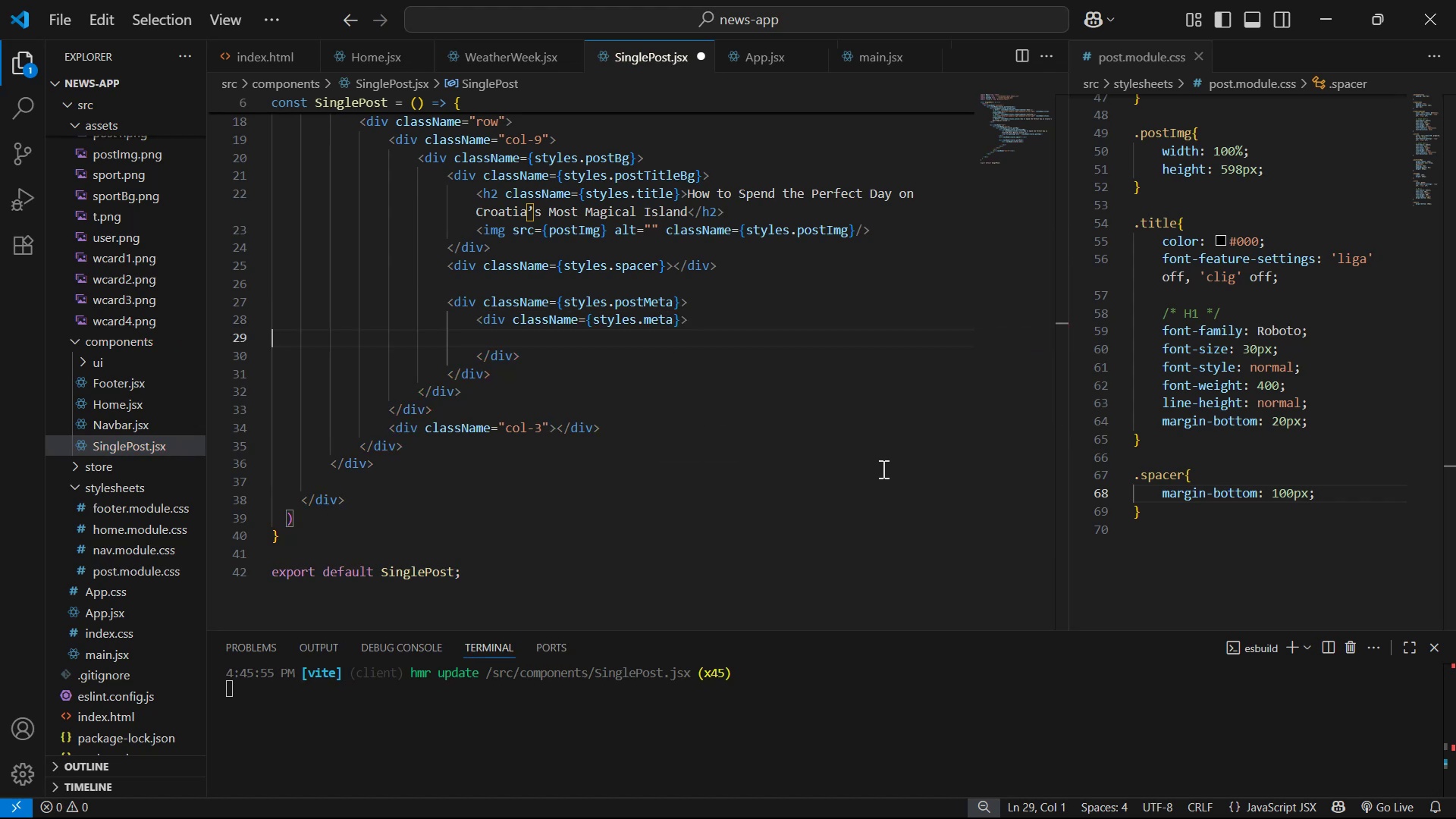 
key(Backspace)
 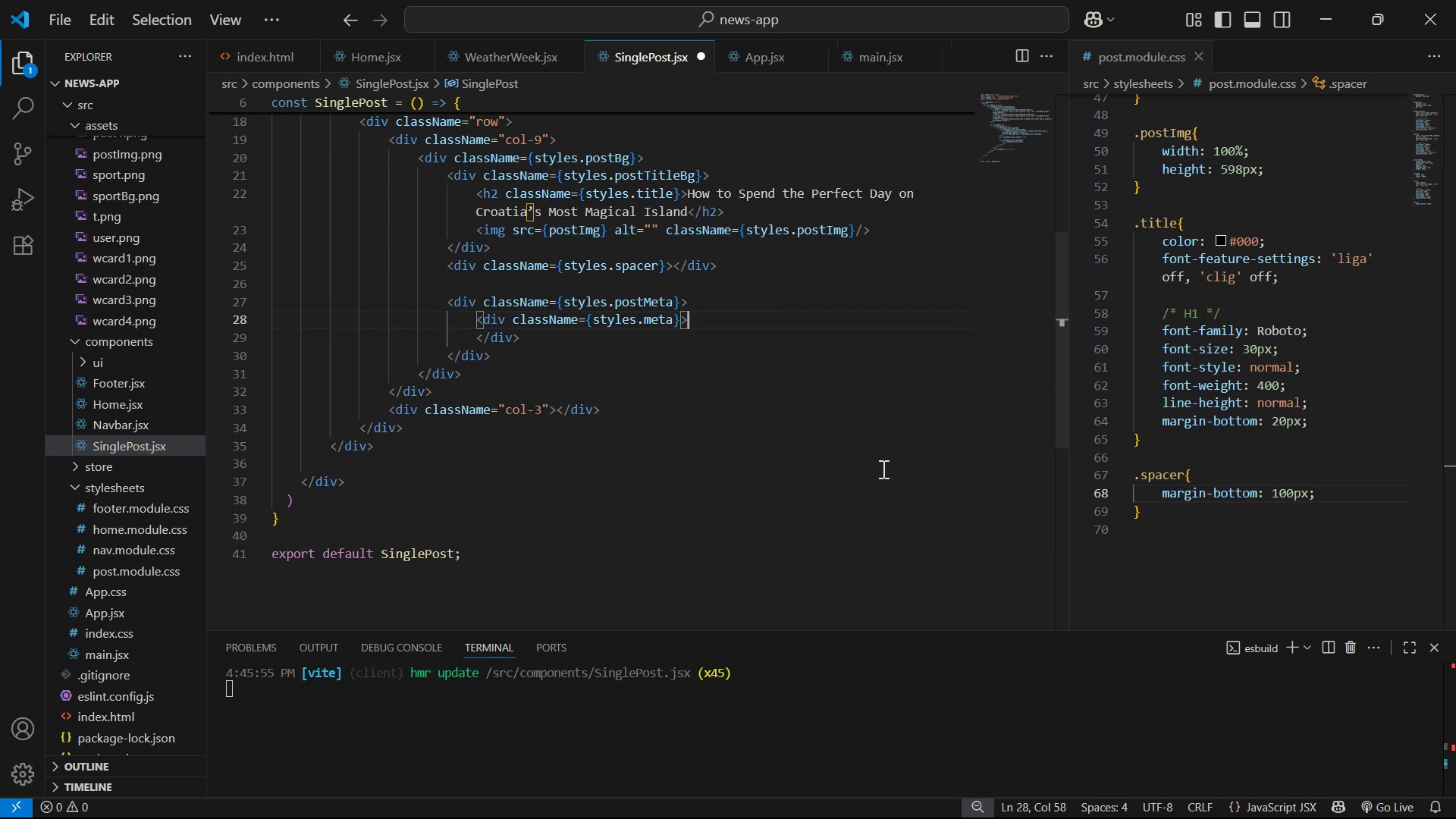 
key(Enter)
 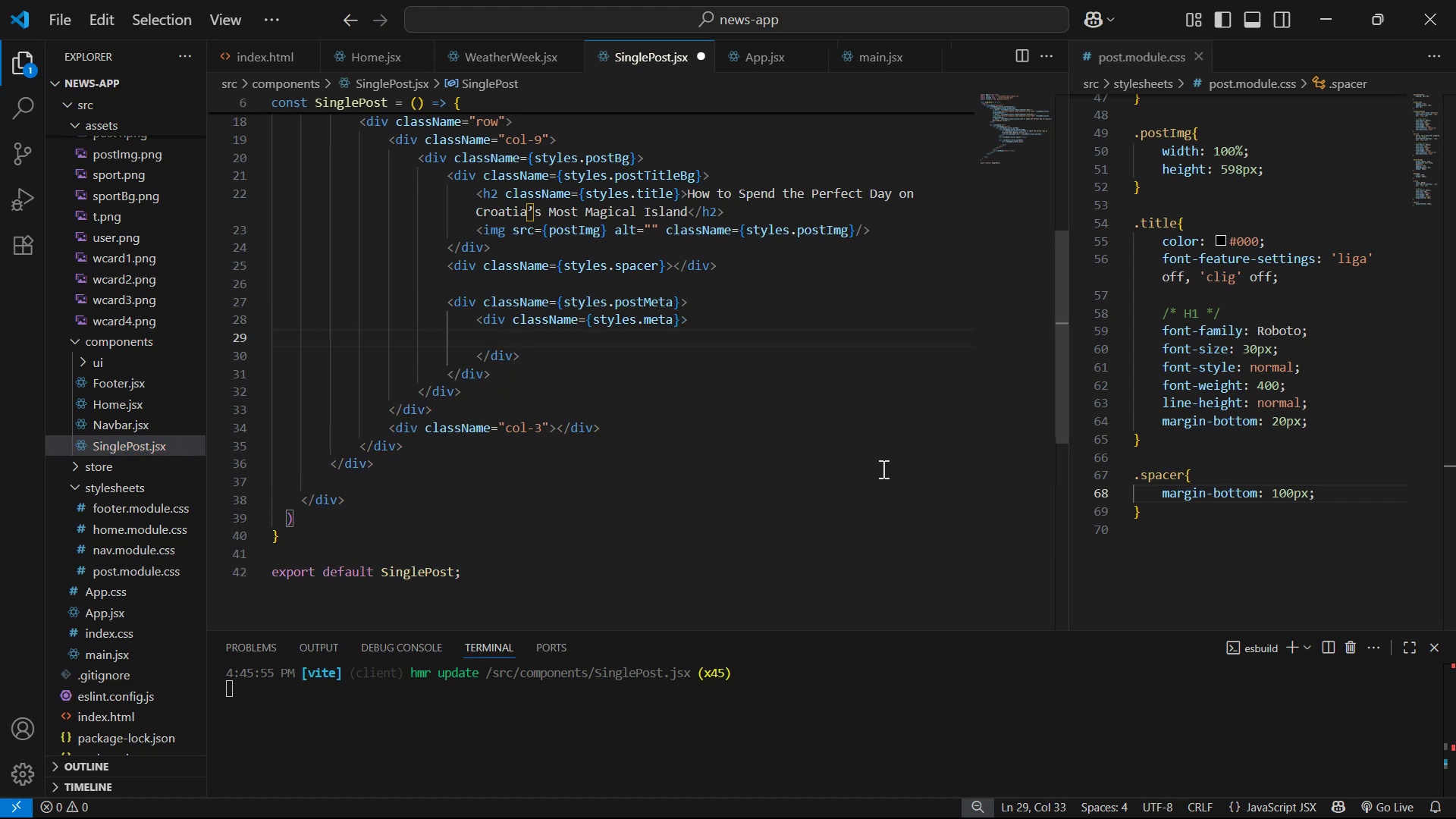 
type(h4)
 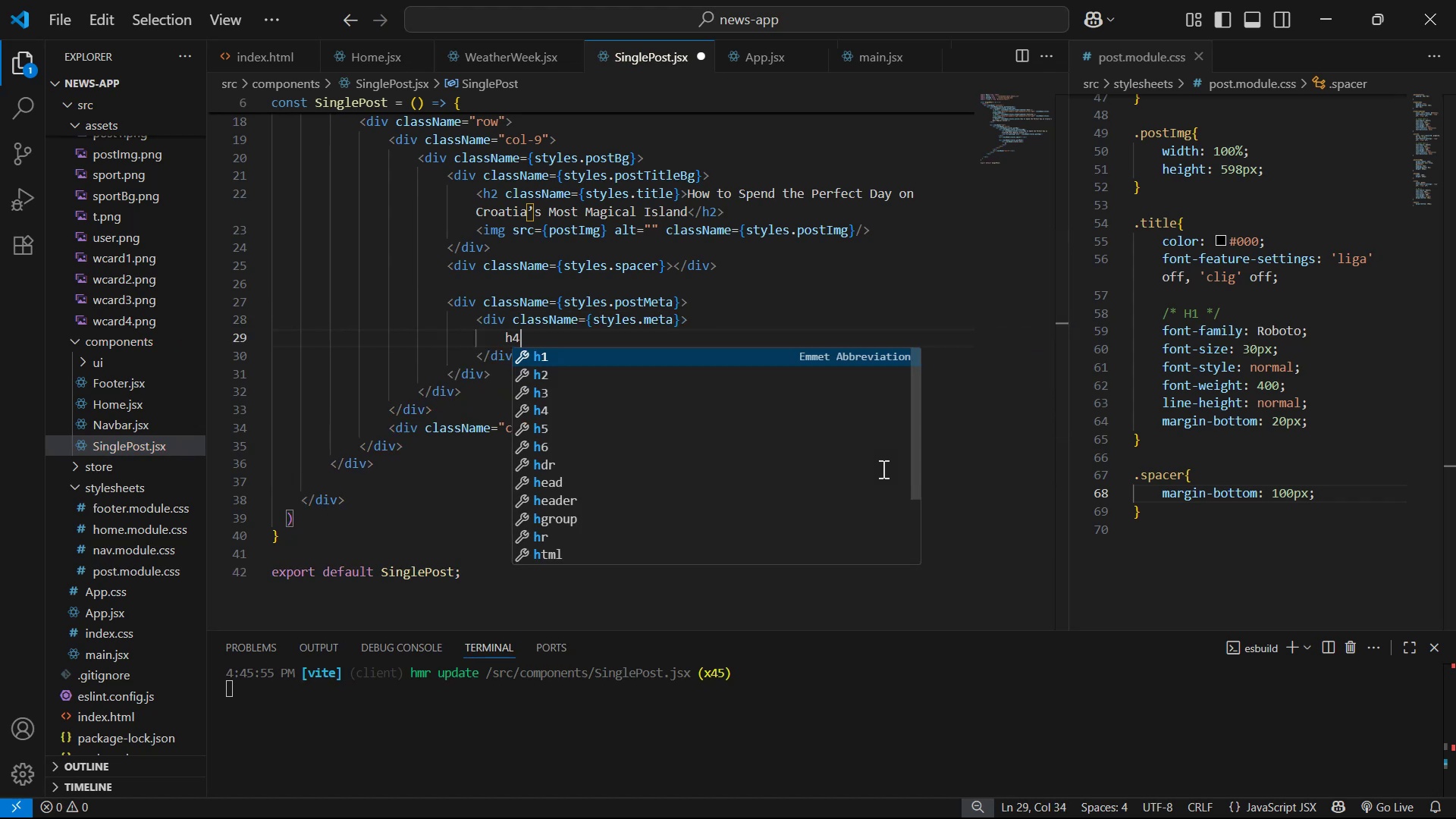 
key(Enter)
 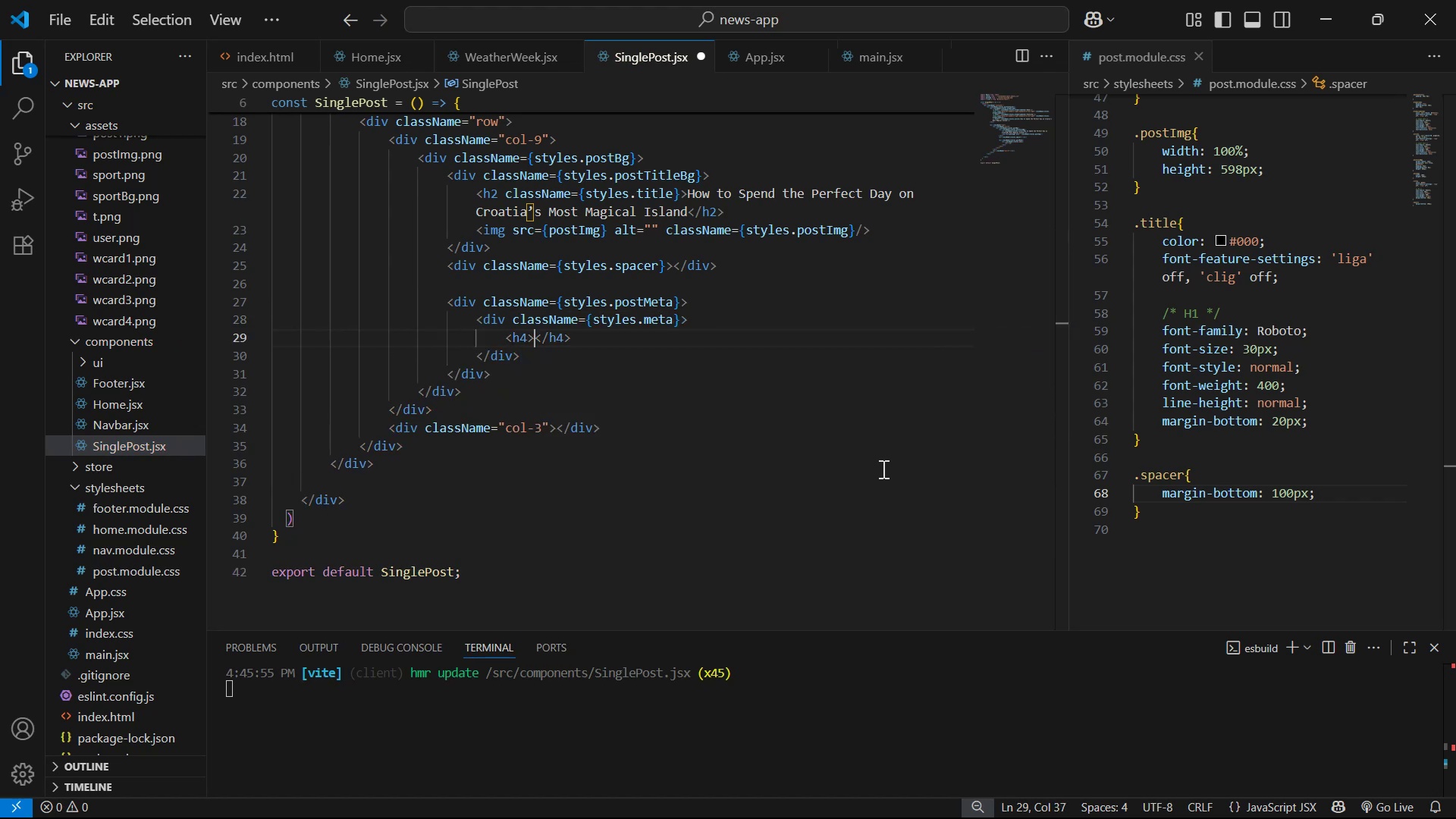 
key(Alt+AltLeft)
 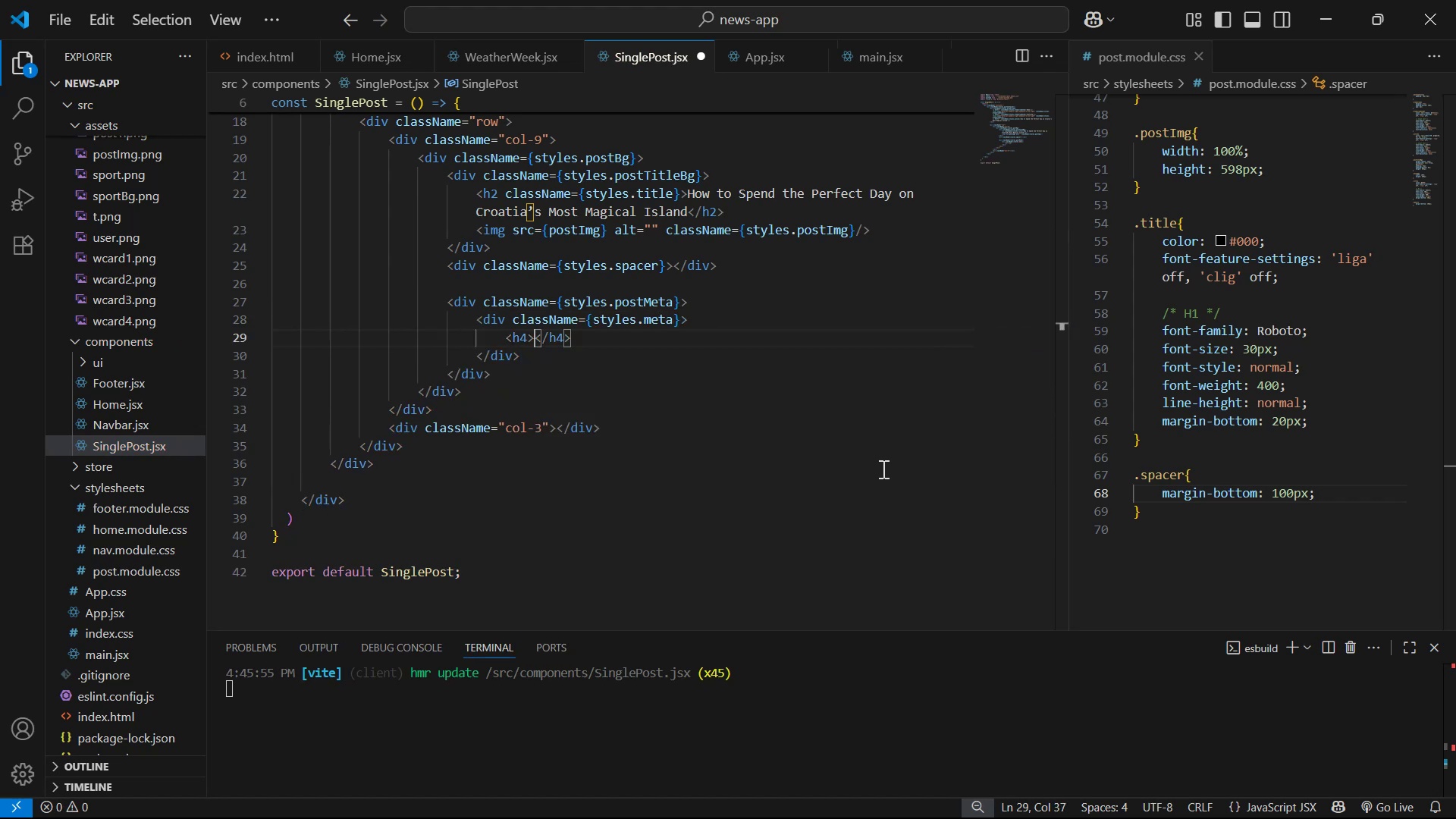 
key(Alt+Tab)
 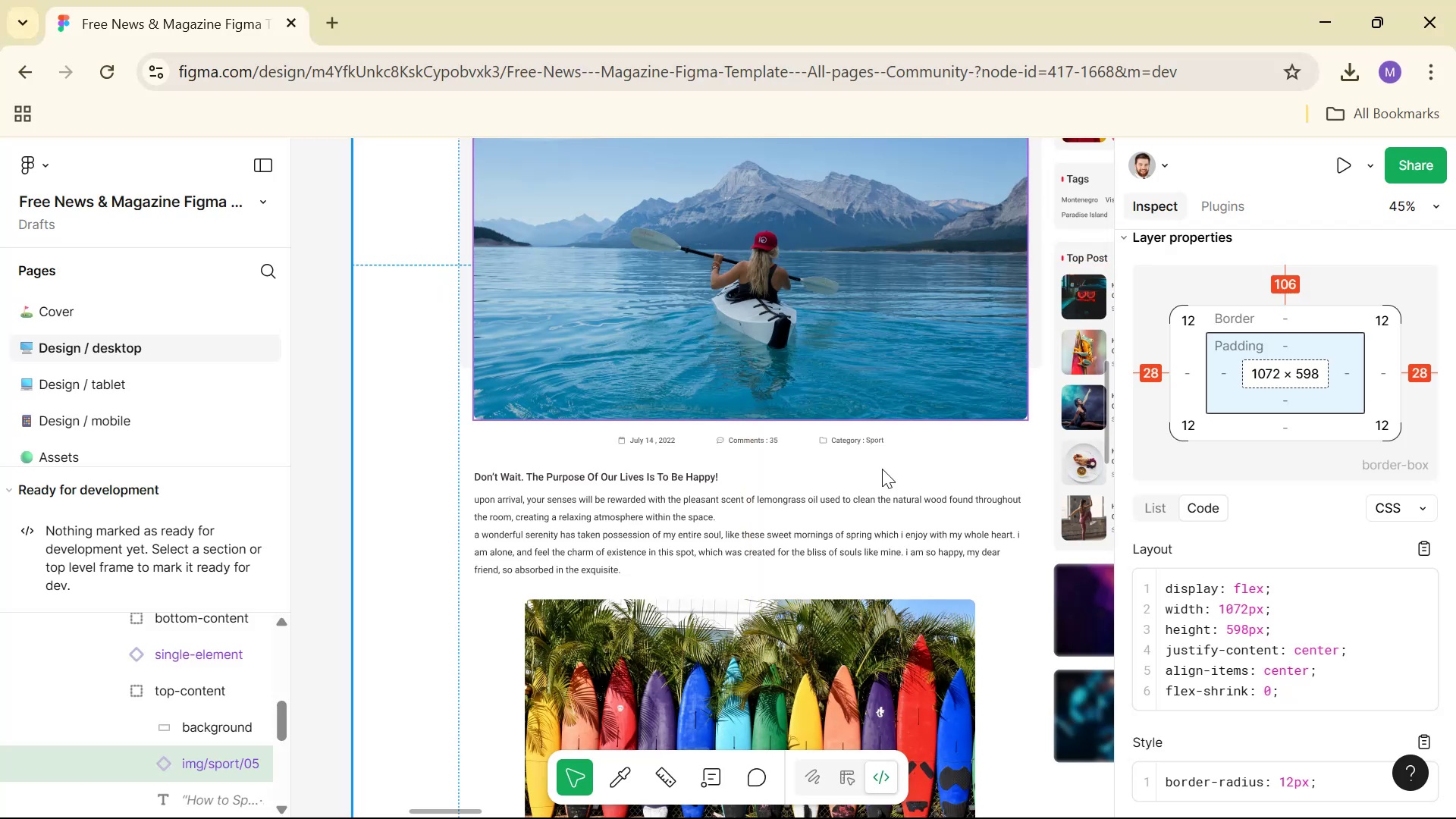 
key(Alt+AltLeft)
 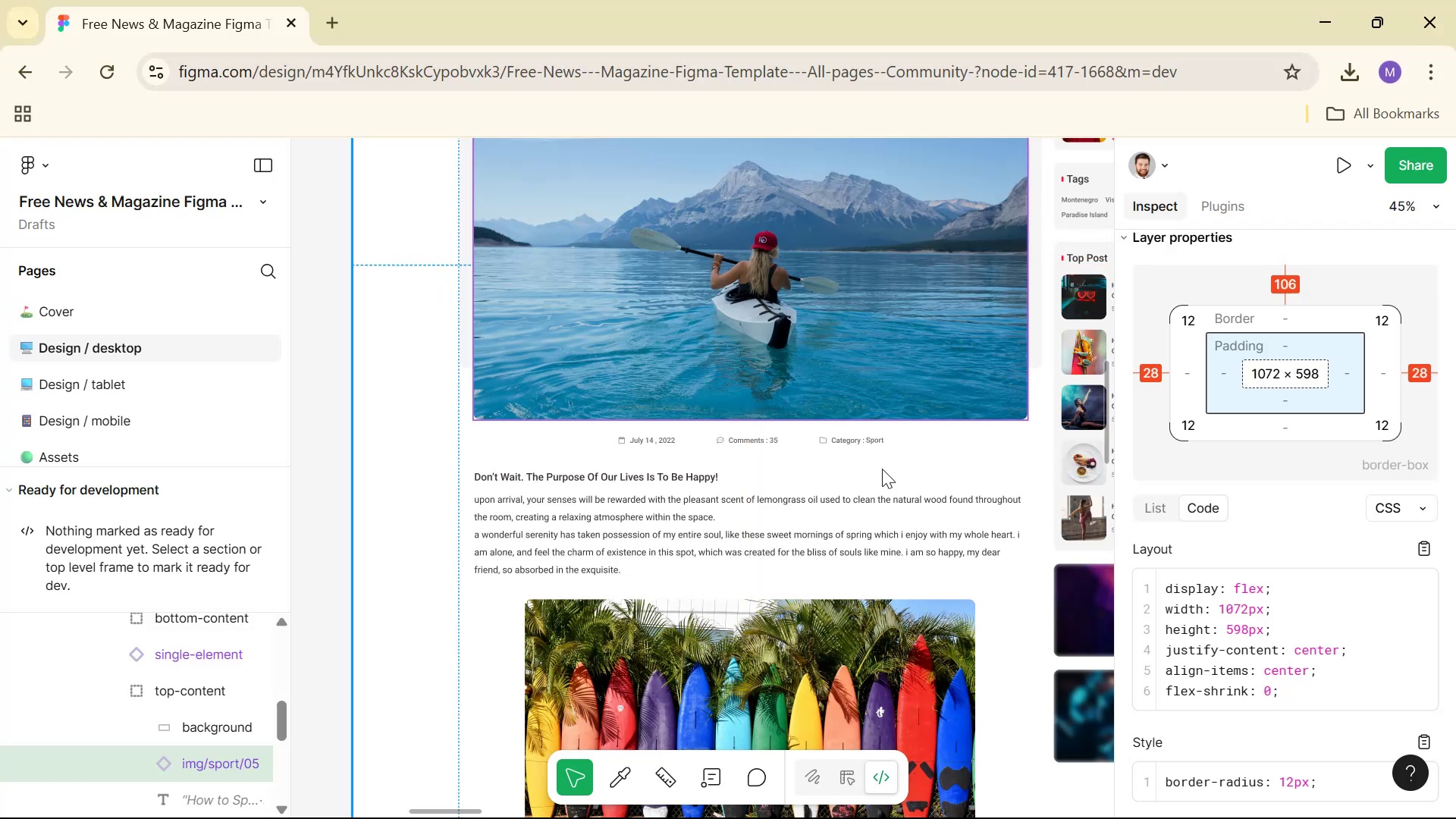 
key(Alt+Tab)
 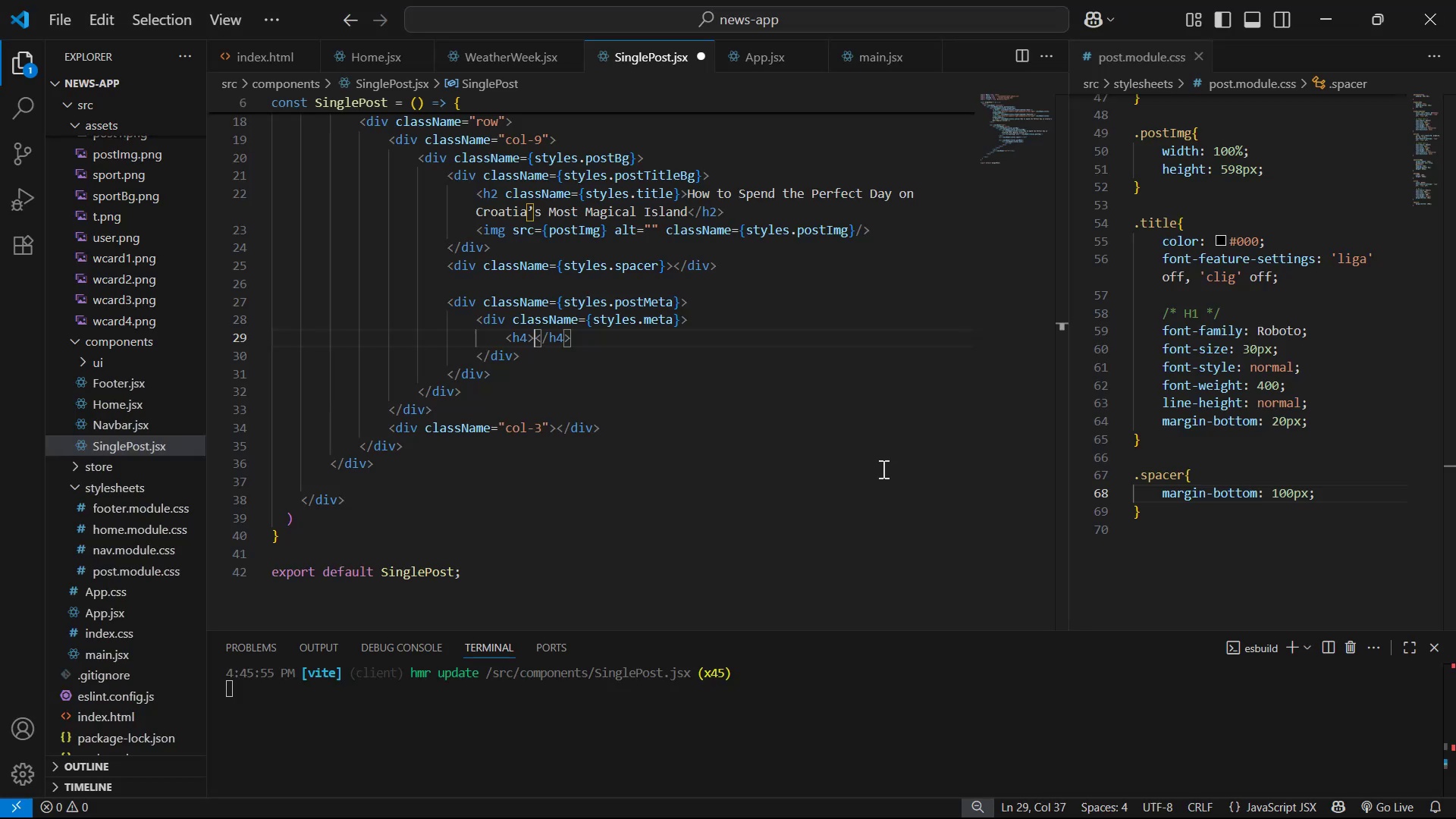 
key(Enter)
 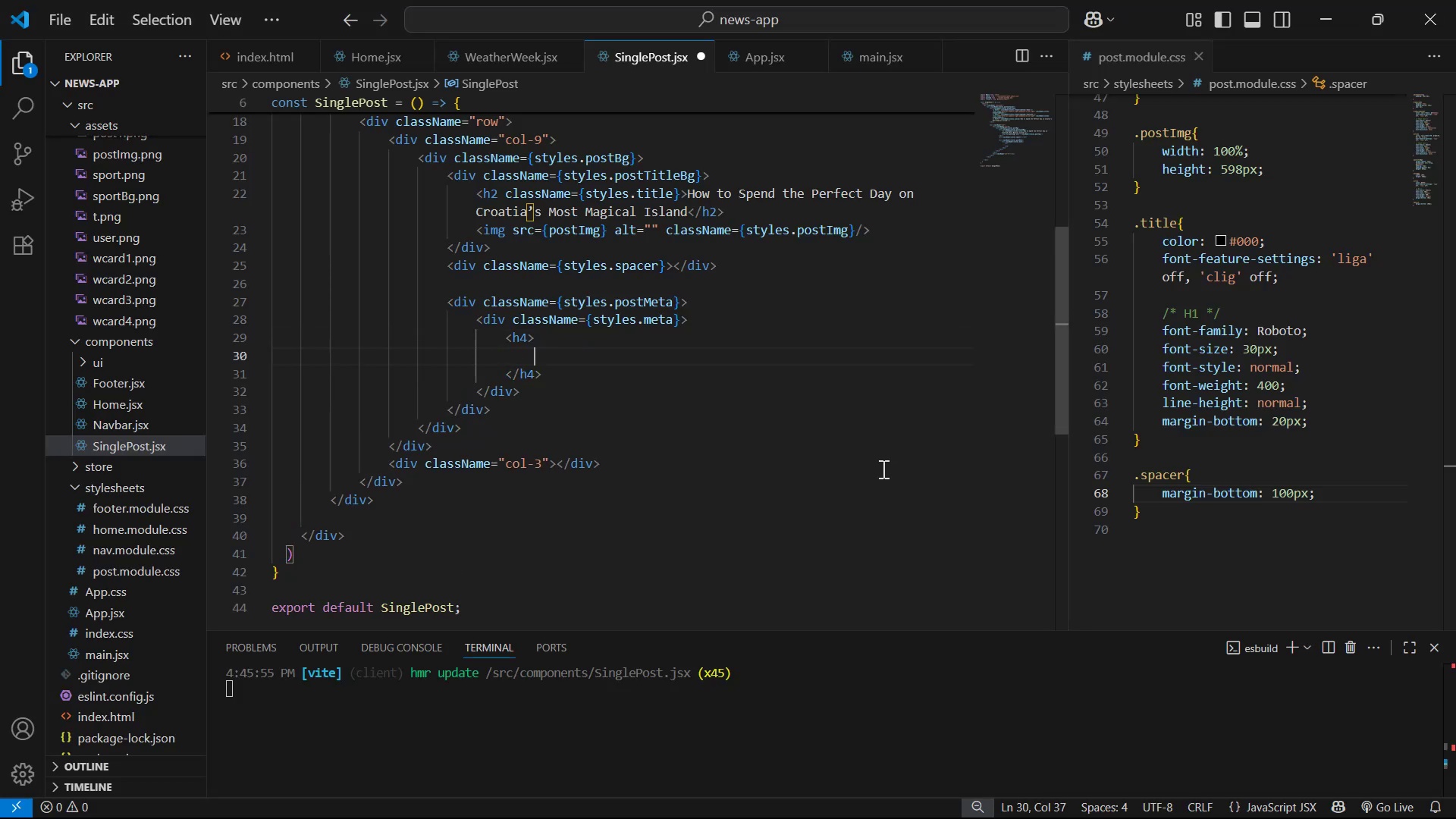 
type(Ico)
key(Backspace)
key(Backspace)
key(Backspace)
type(<)
 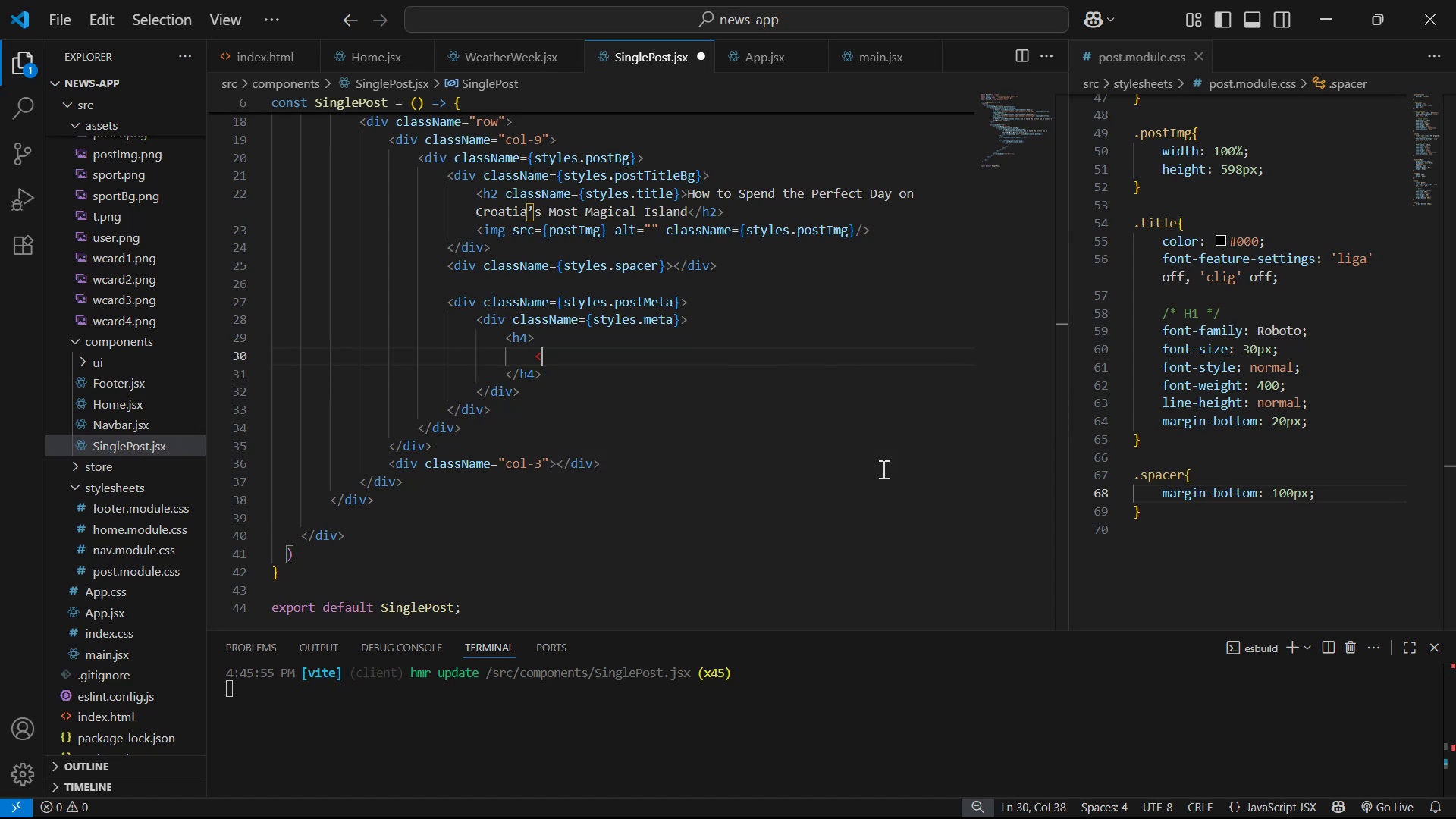 
wait(6.56)
 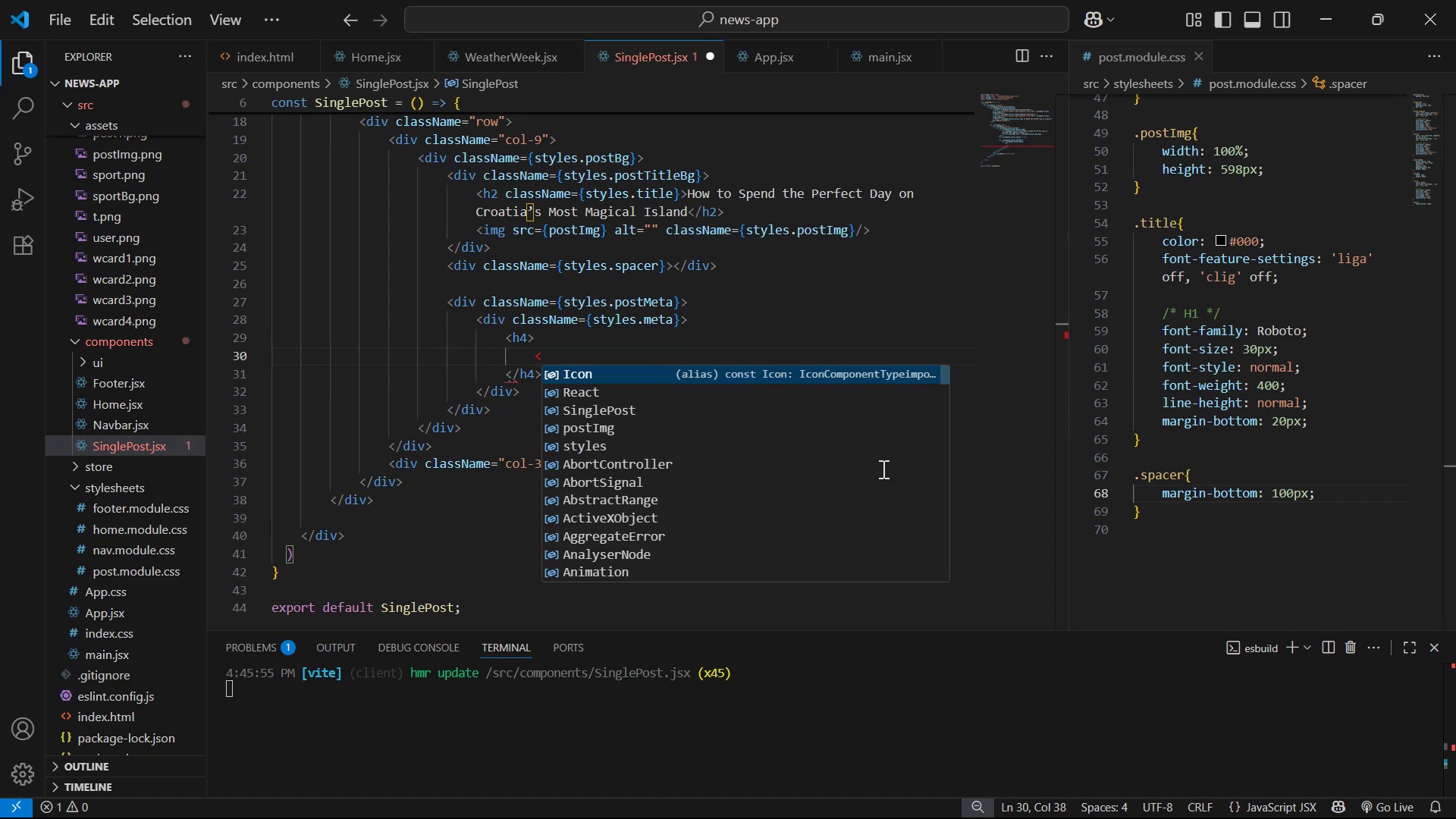 
key(Backspace)
 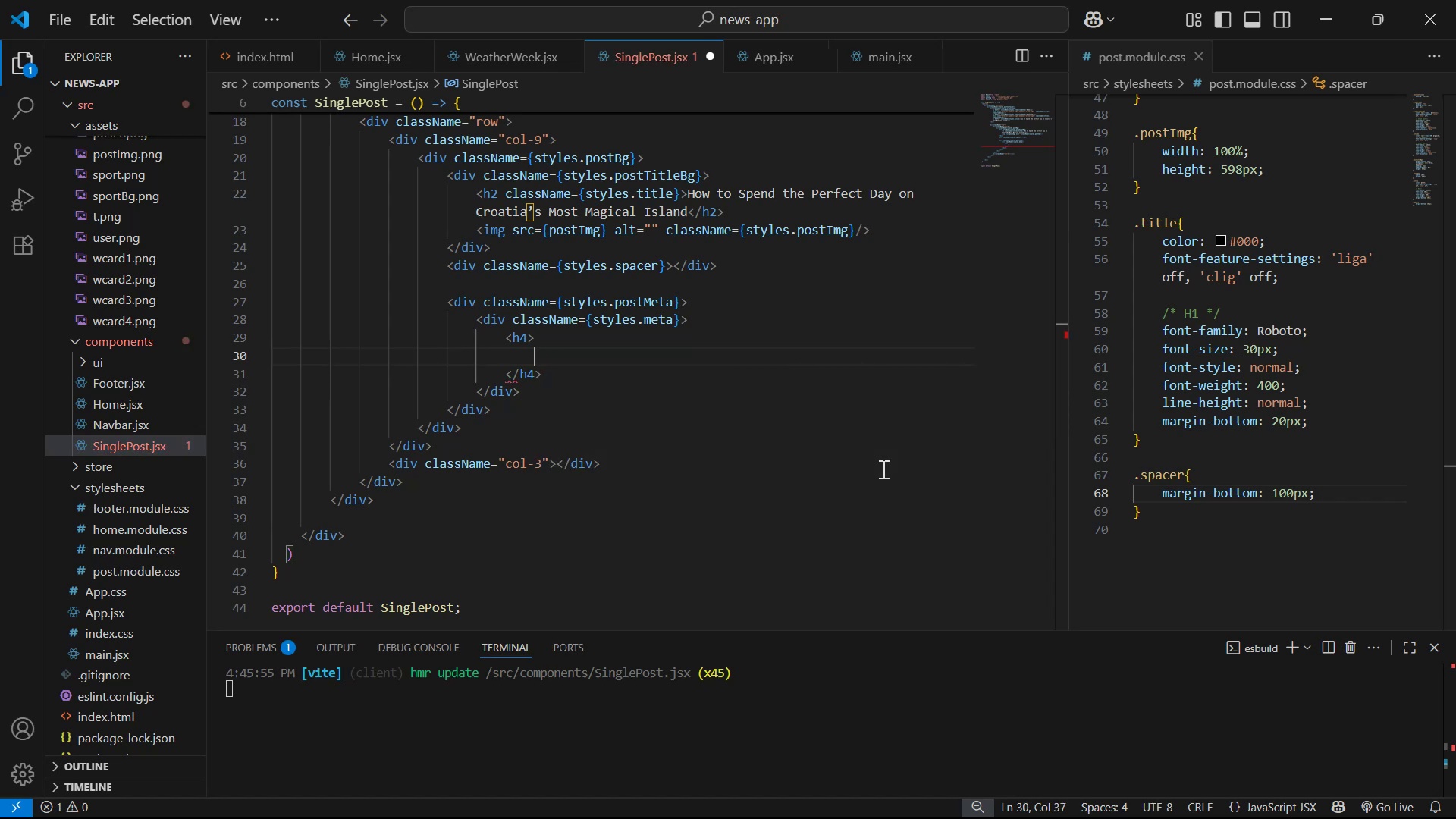 
key(ArrowDown)
 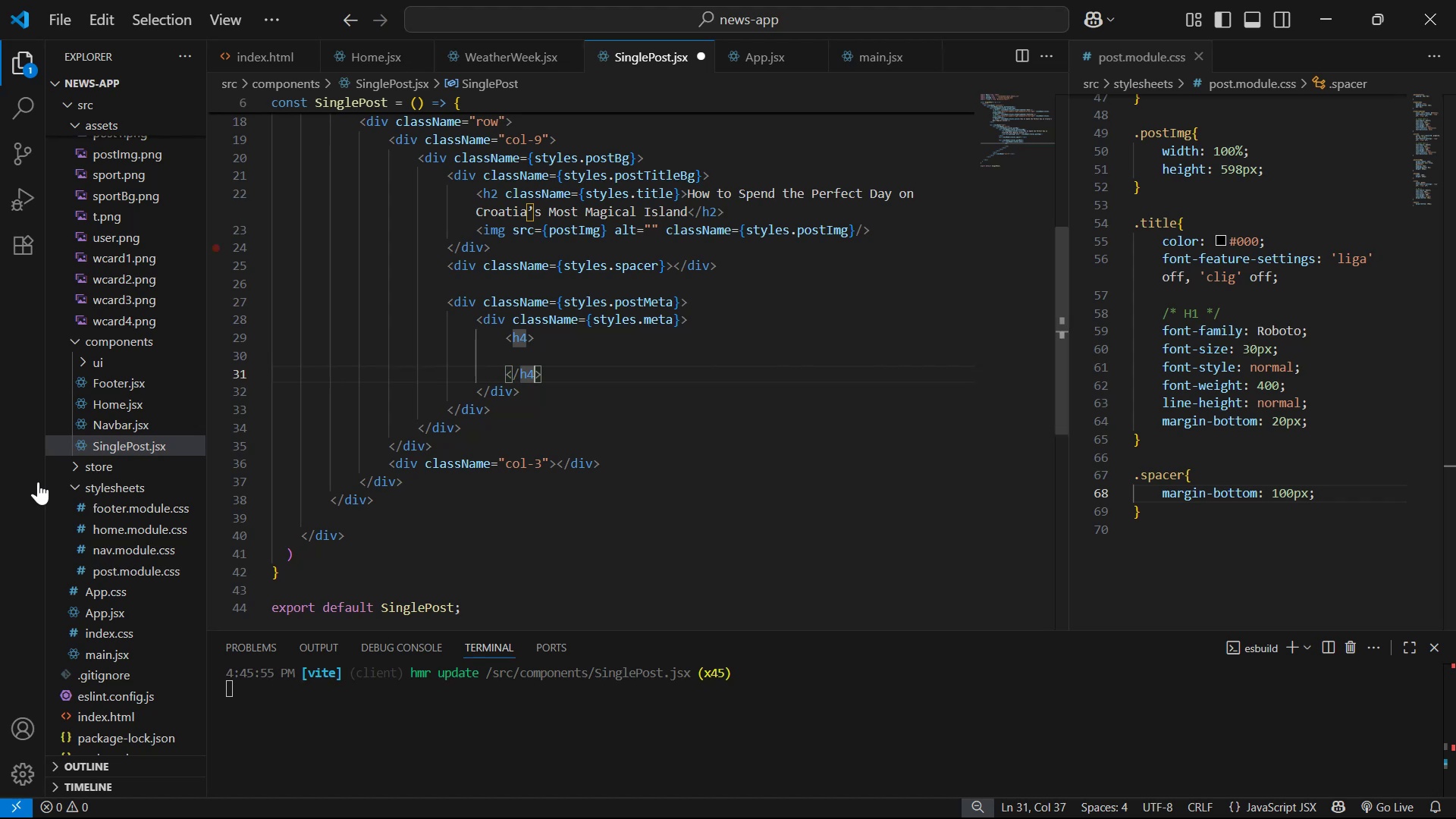 
left_click_drag(start_coordinate=[624, 372], to_coordinate=[507, 340])
 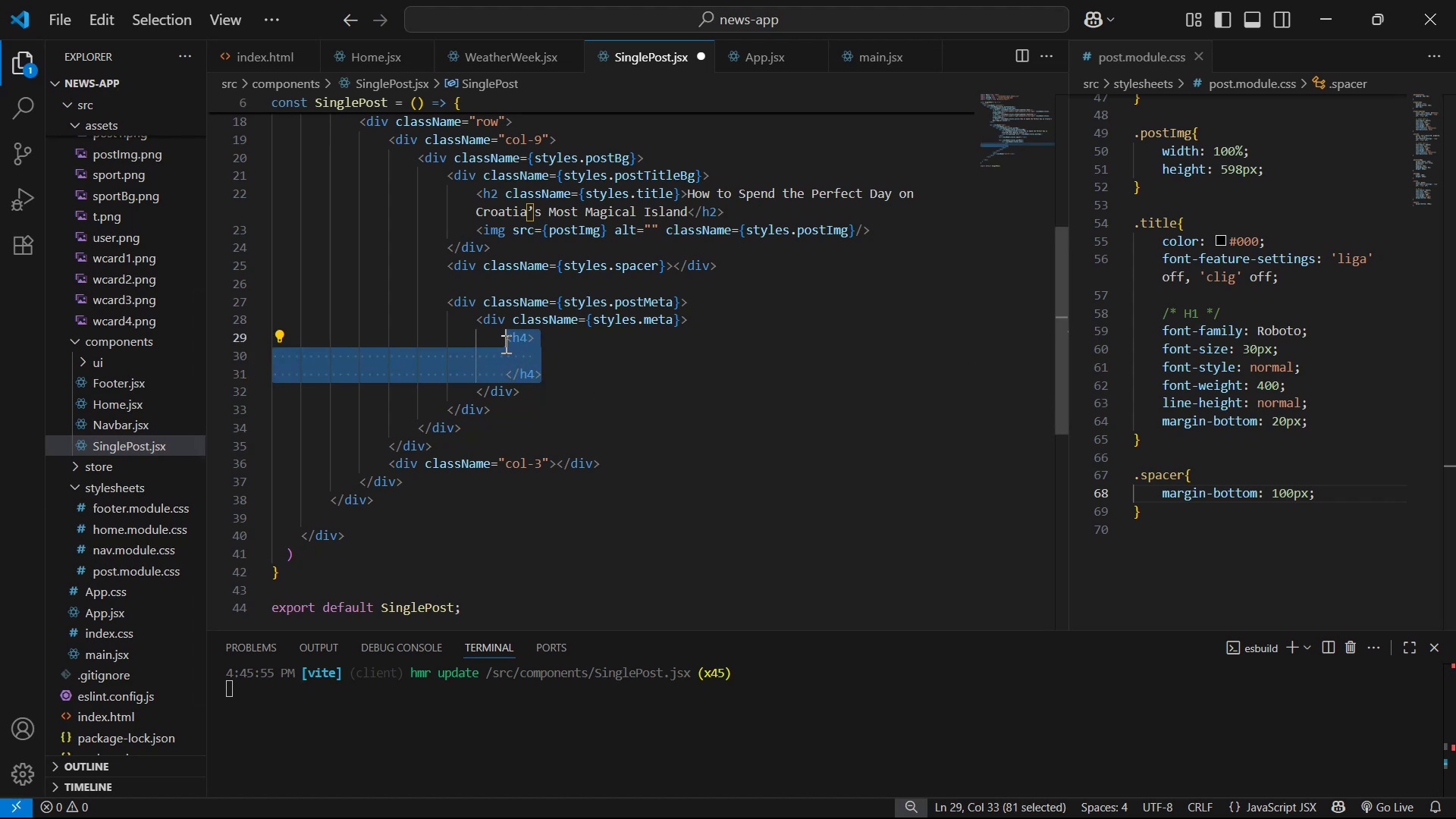 
key(Shift+Comma)
 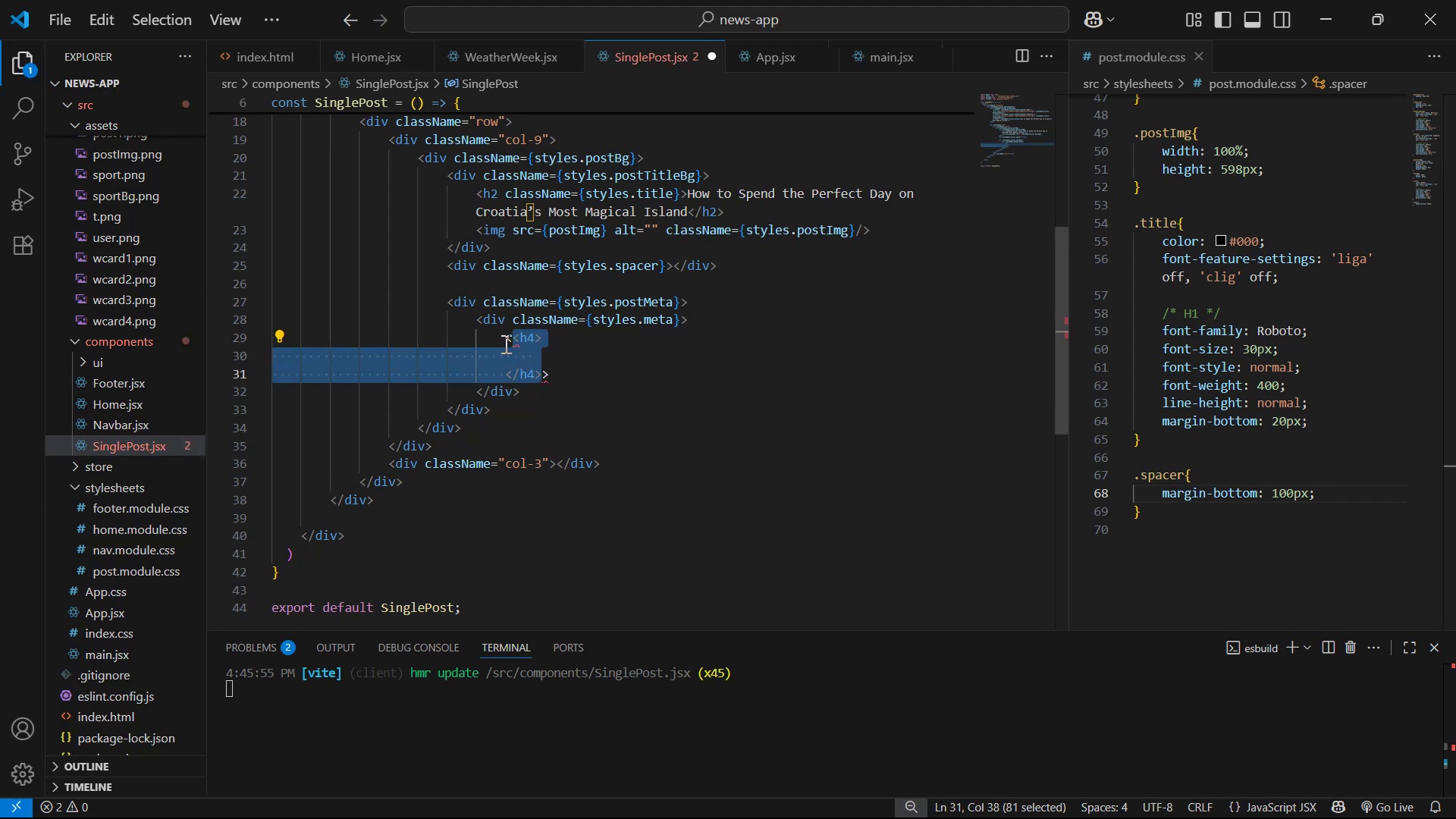 
key(Backspace)
 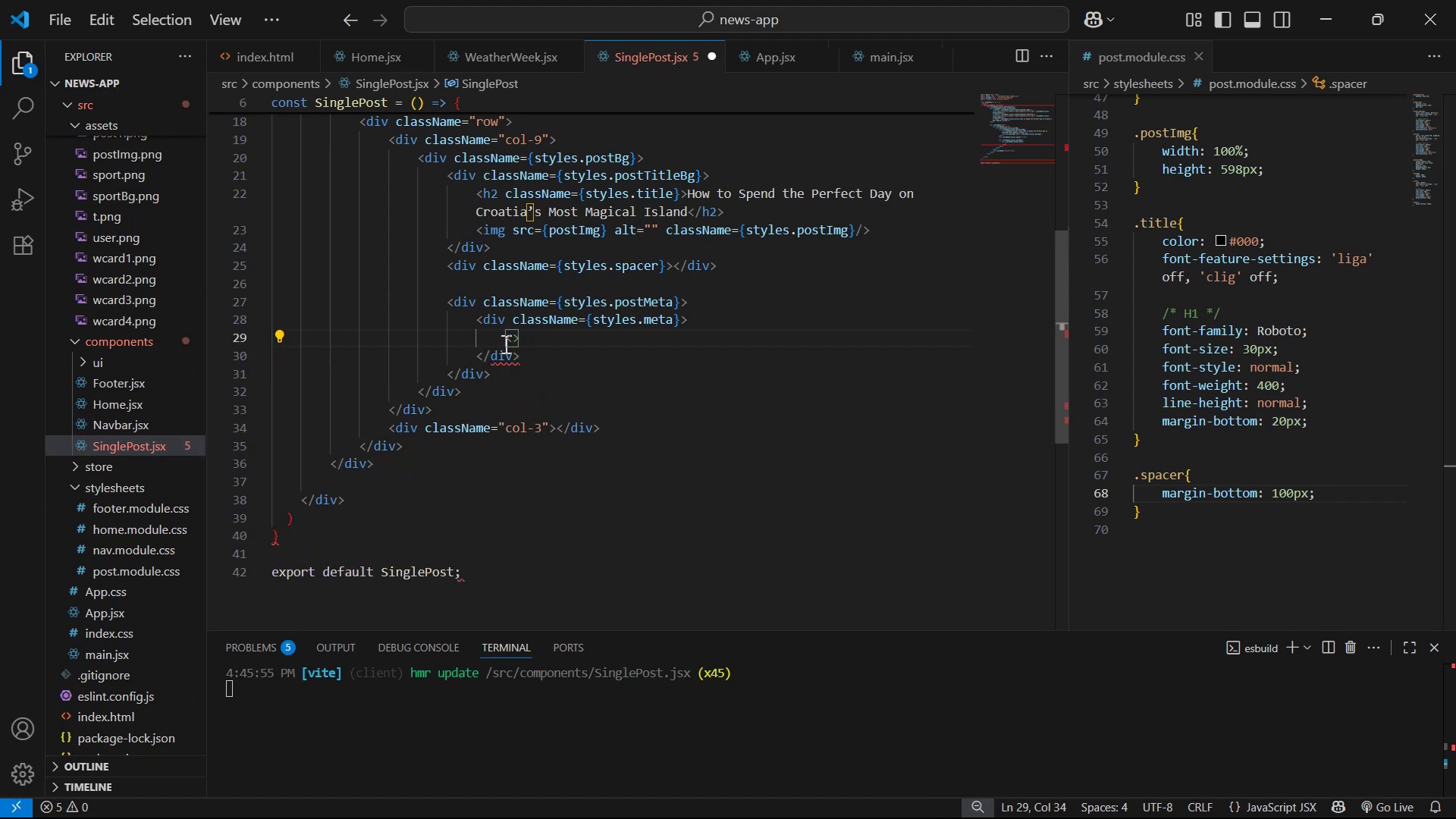 
key(ArrowRight)
 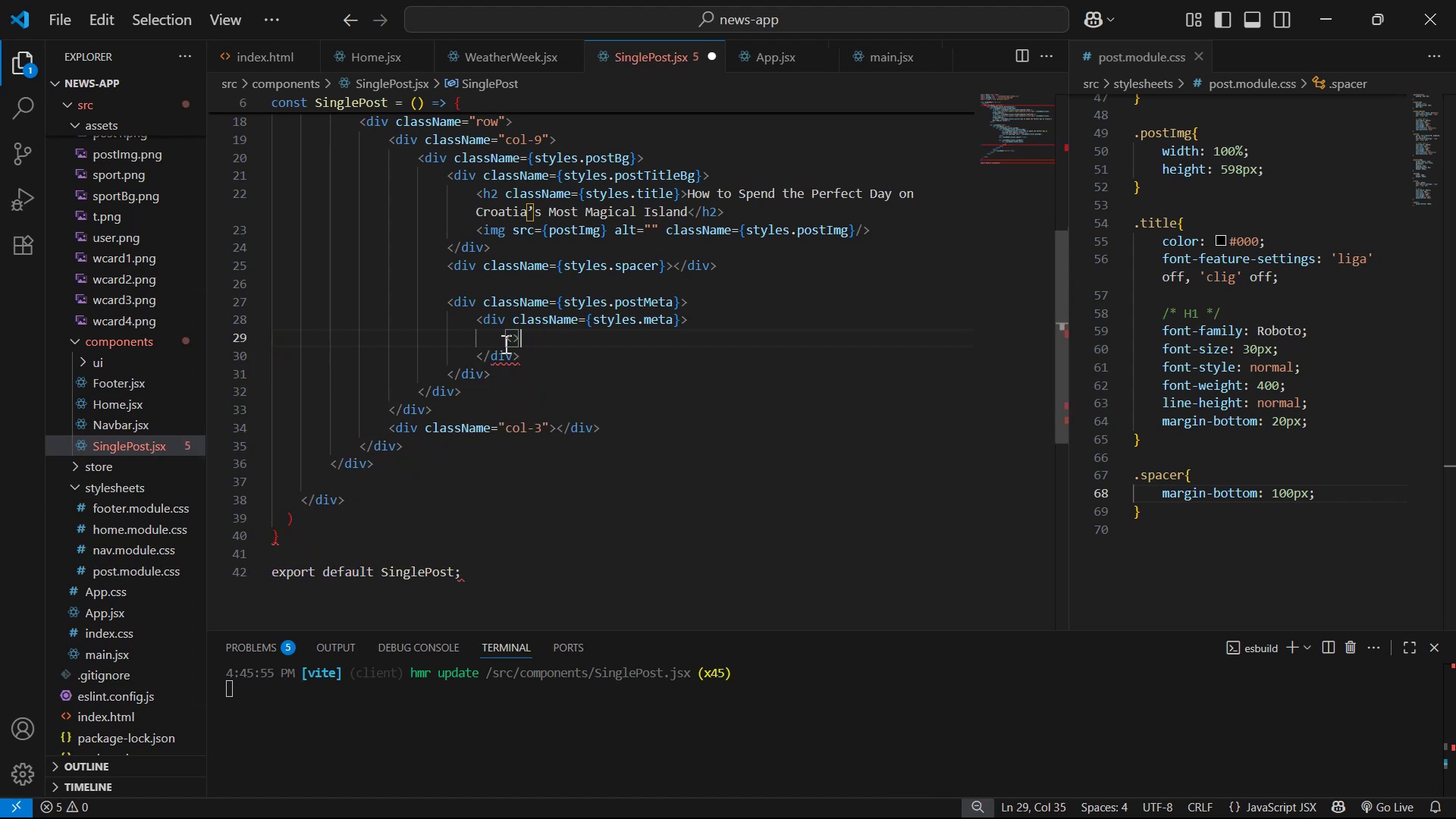 
key(Backspace)
type(Icon />)
 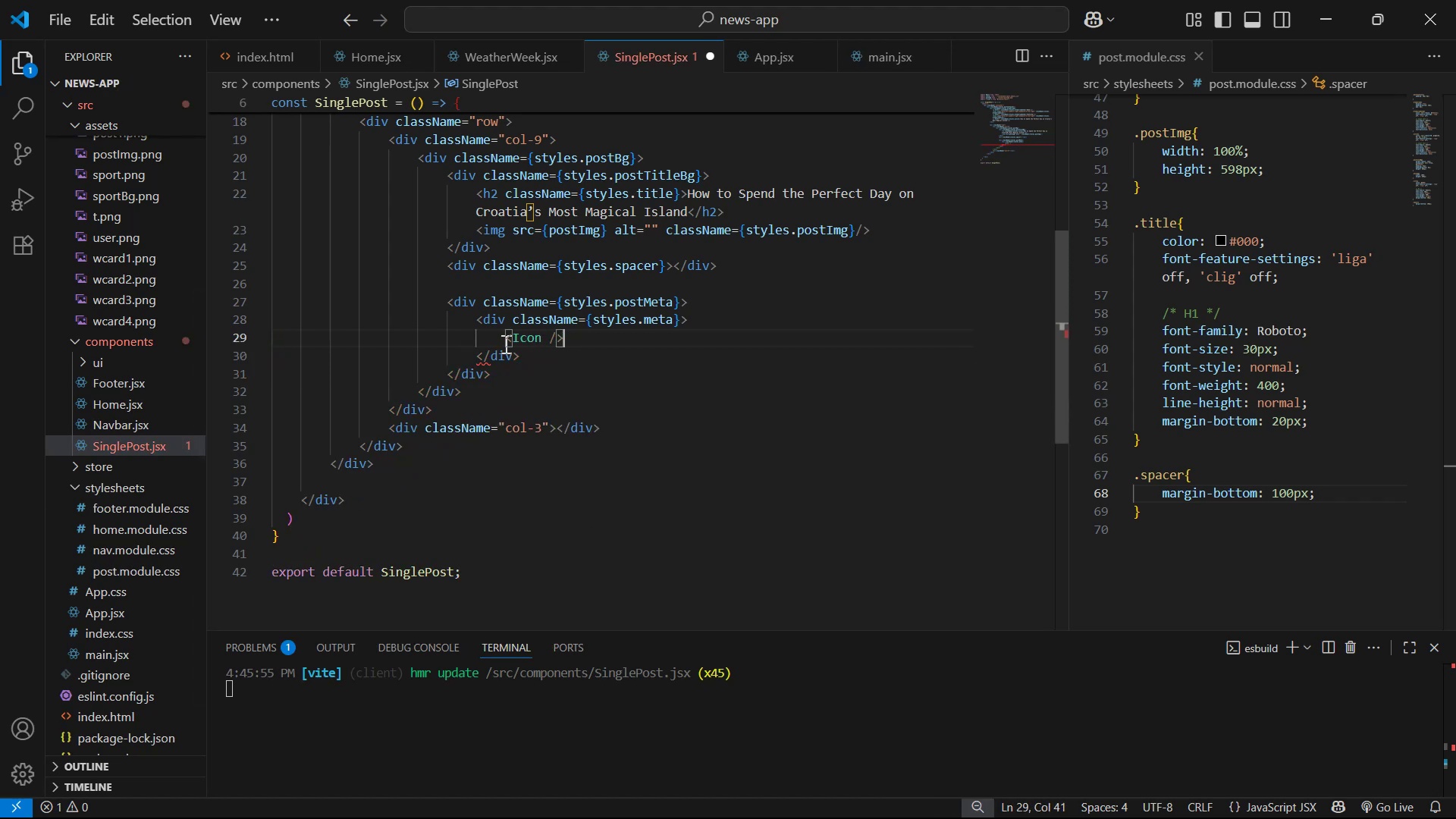 
key(ArrowLeft)
 